 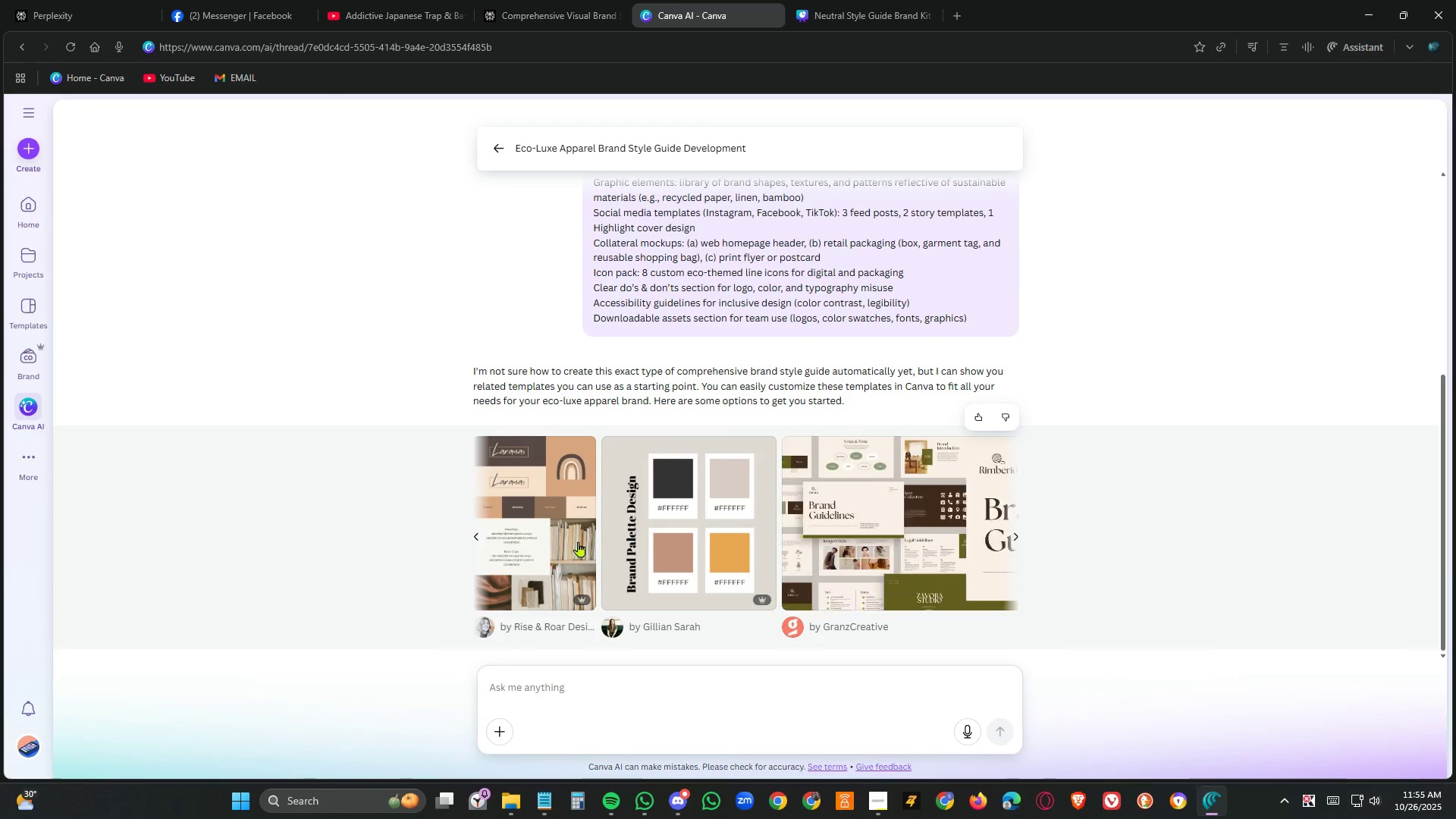 
left_click([481, 539])
 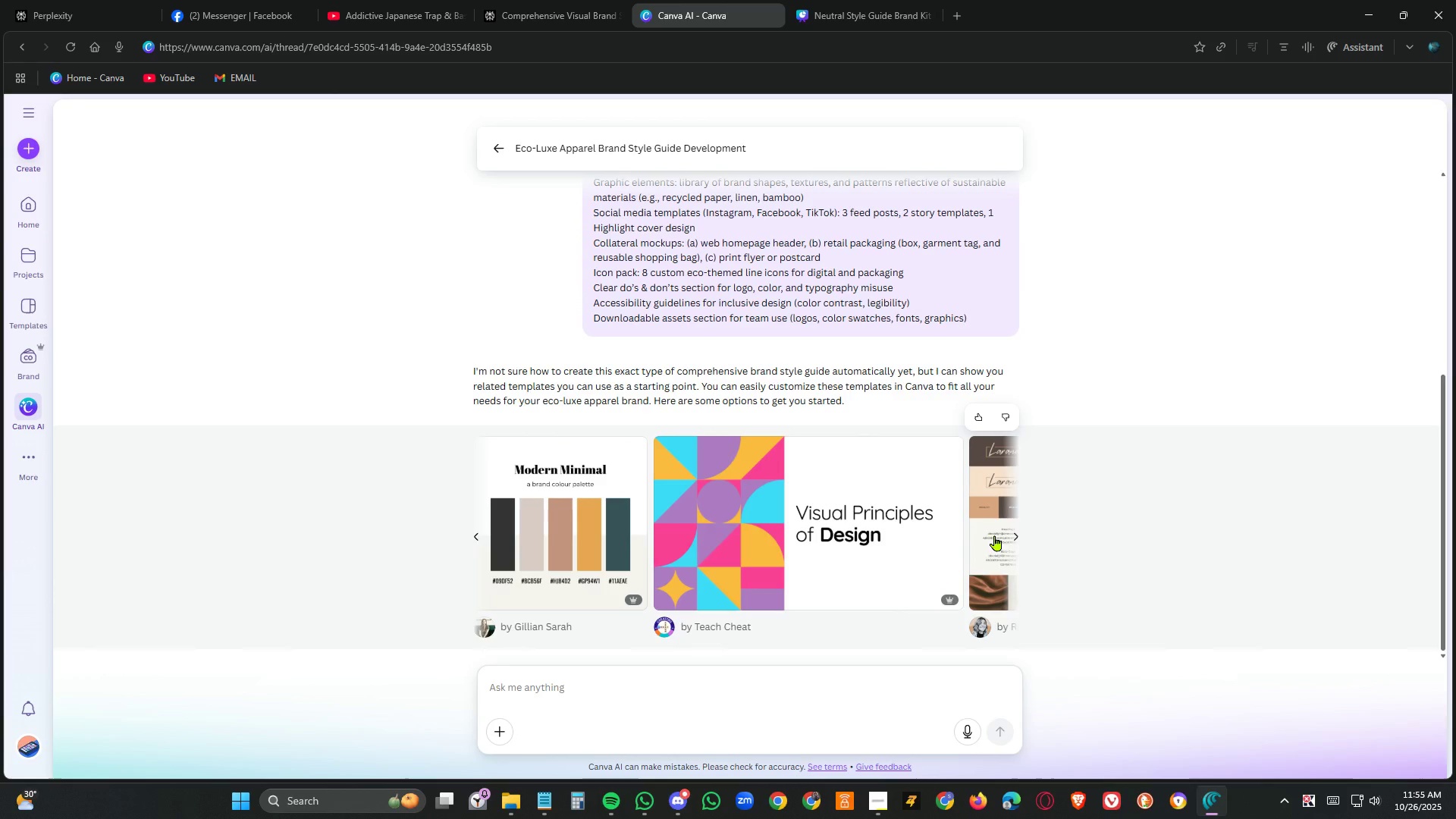 
left_click([1011, 530])
 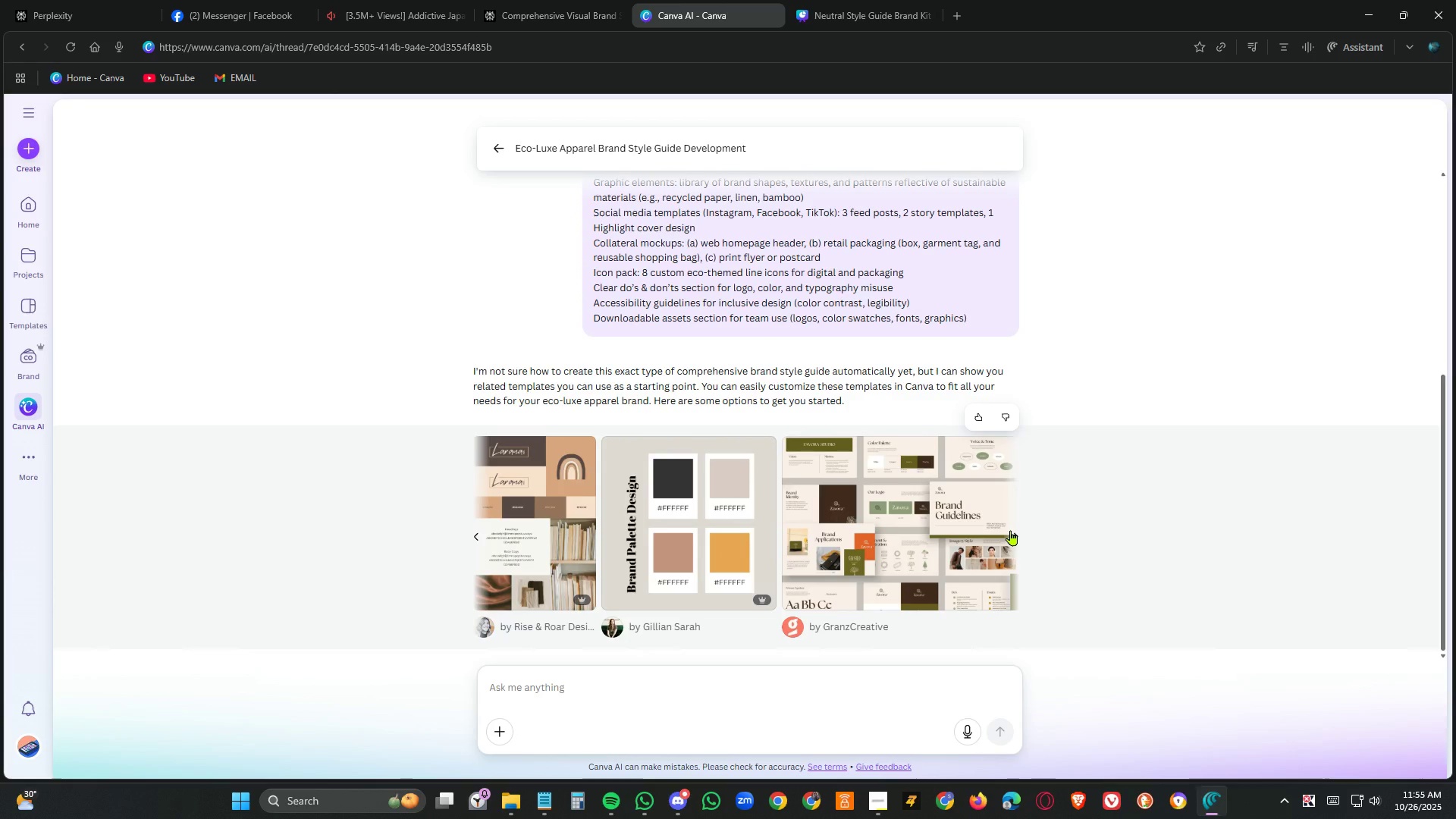 
wait(5.3)
 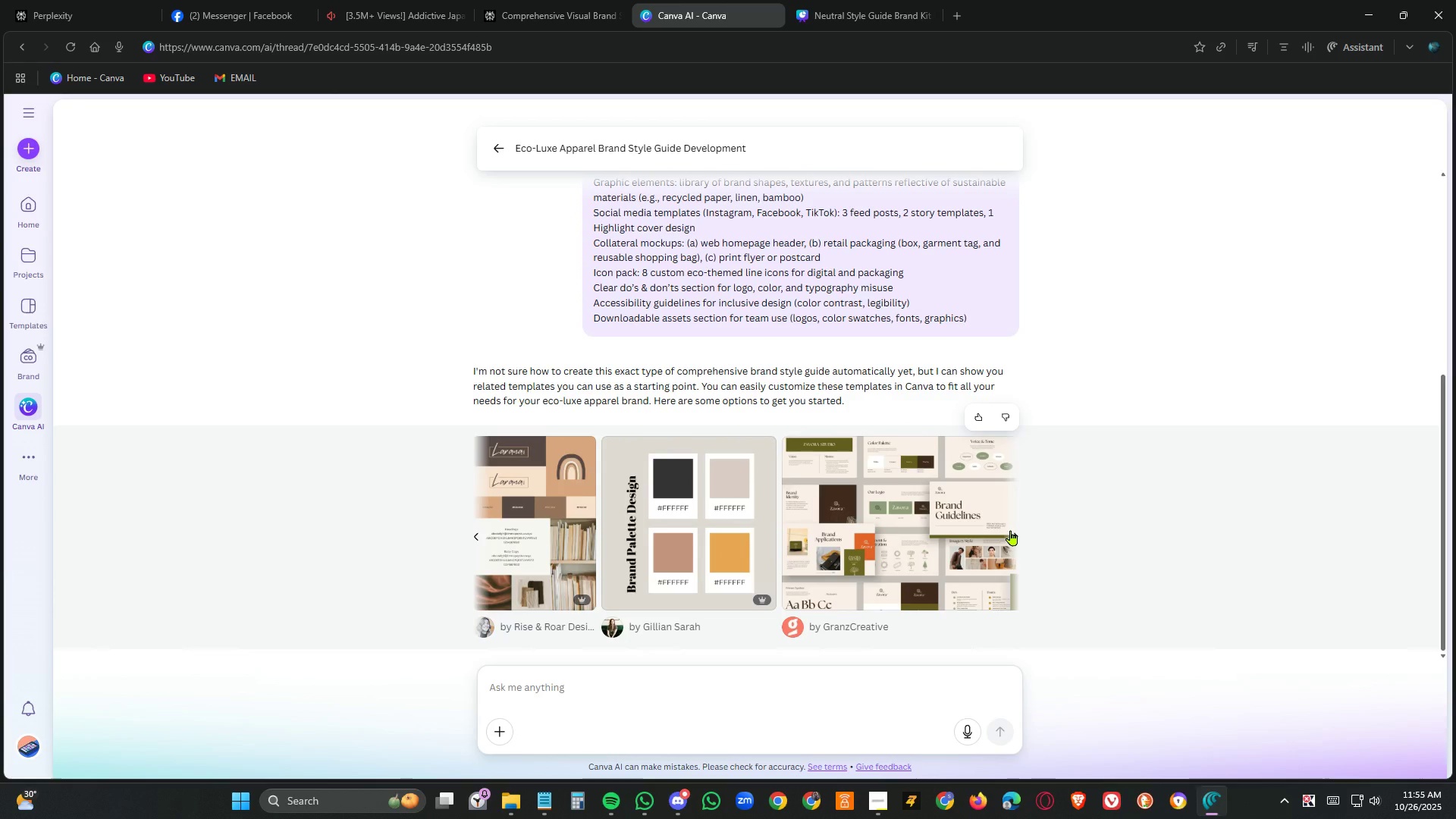 
left_click([1011, 530])
 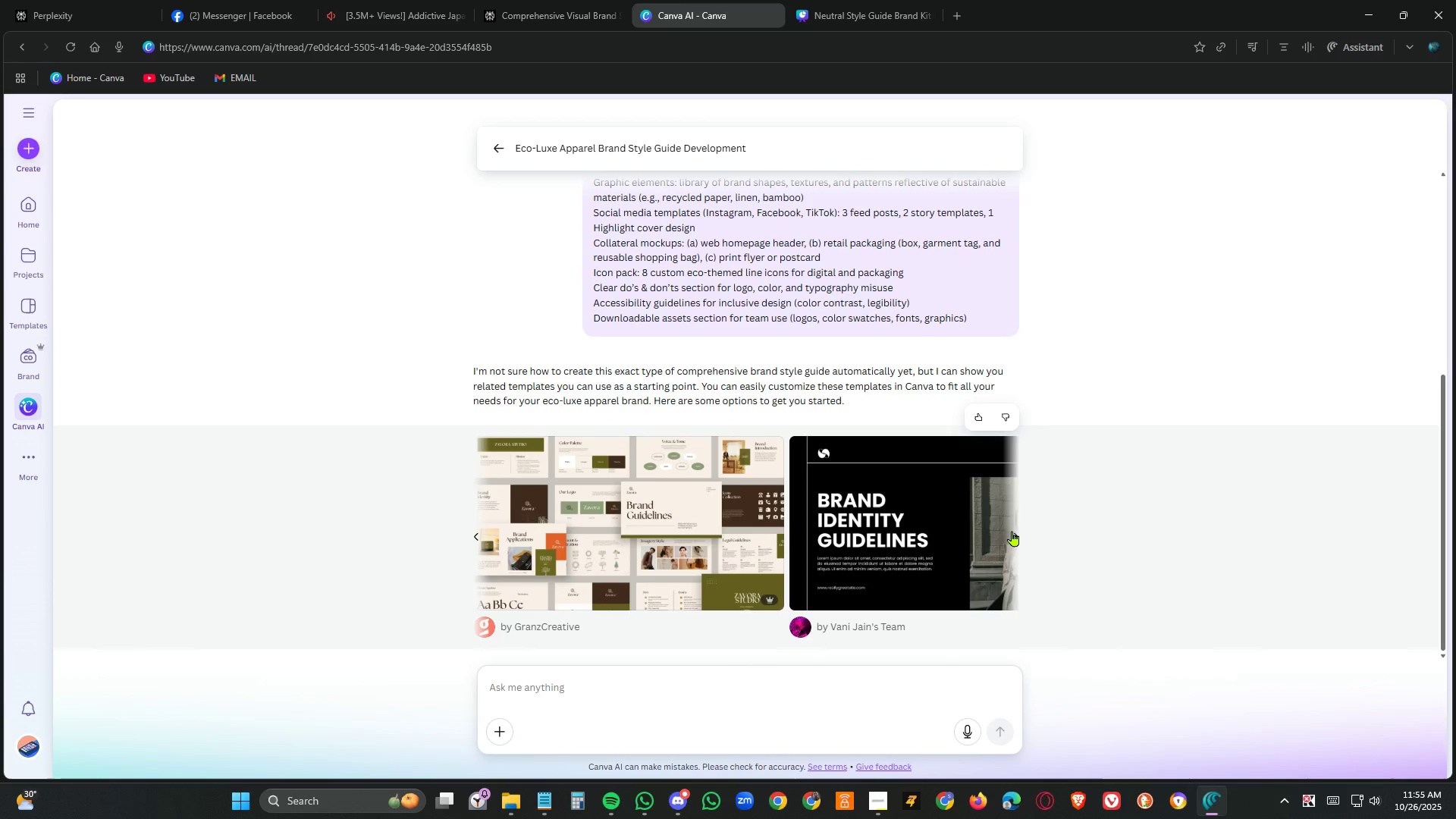 
wait(5.58)
 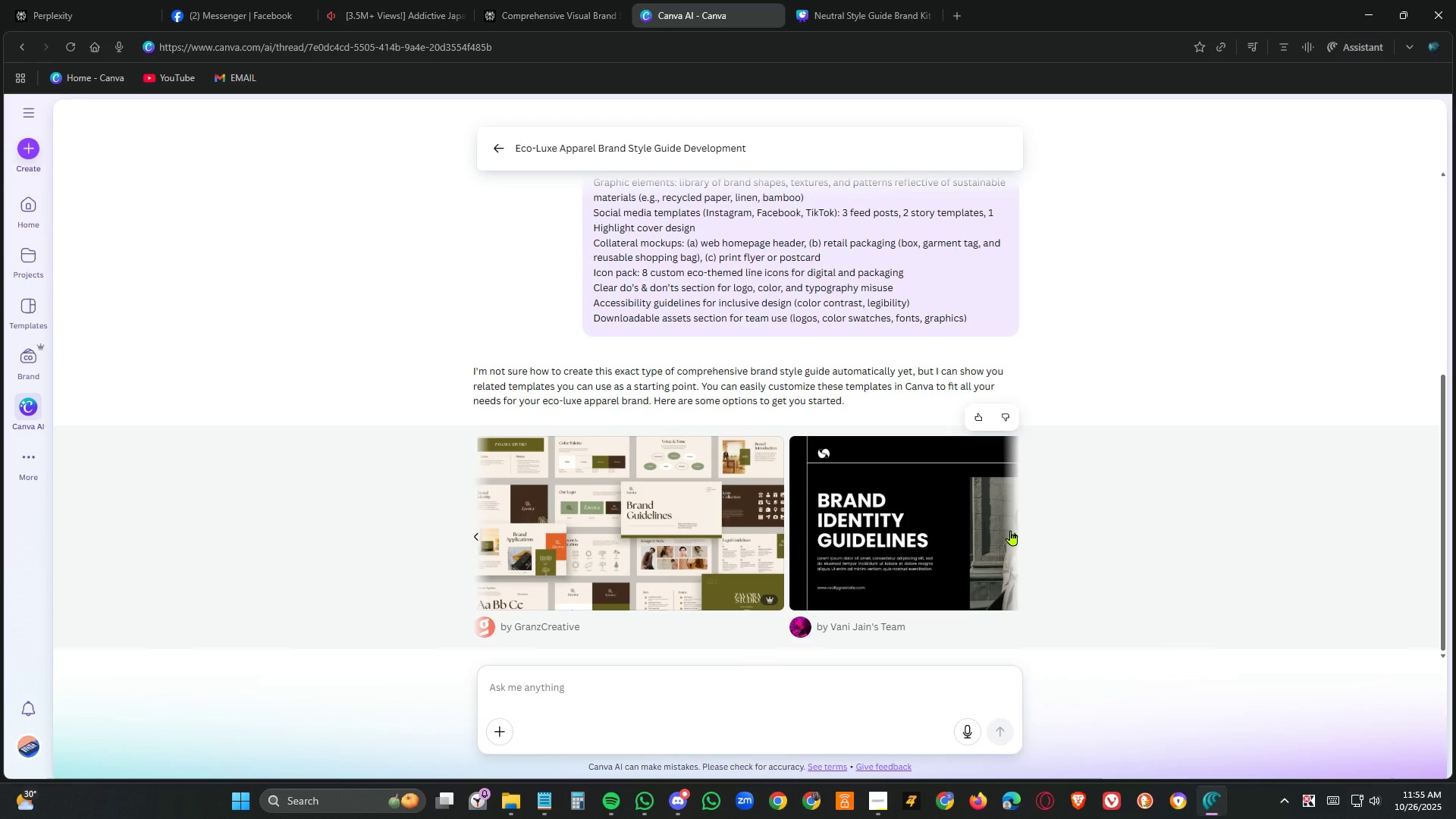 
left_click([1014, 536])
 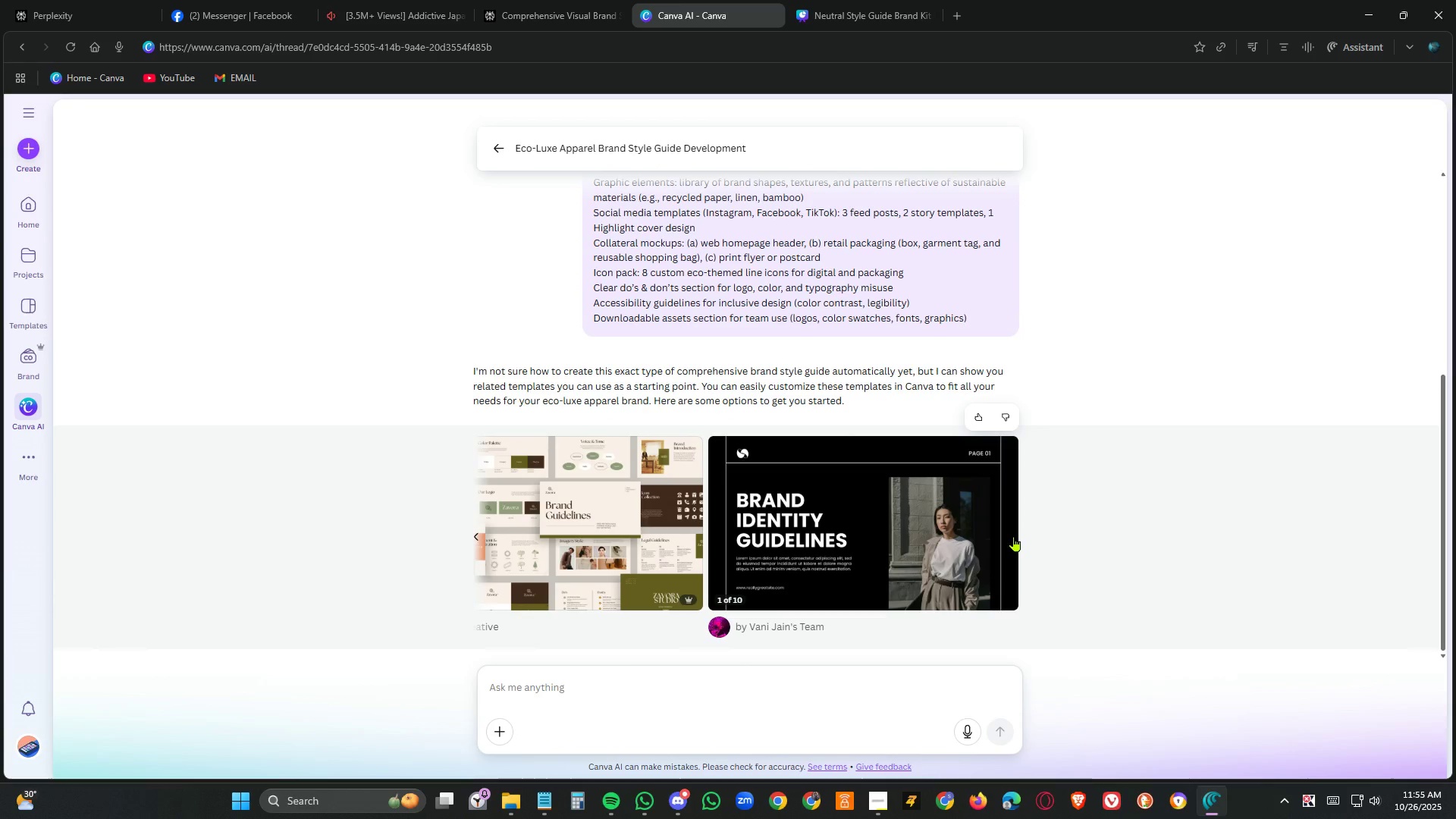 
left_click([1014, 536])
 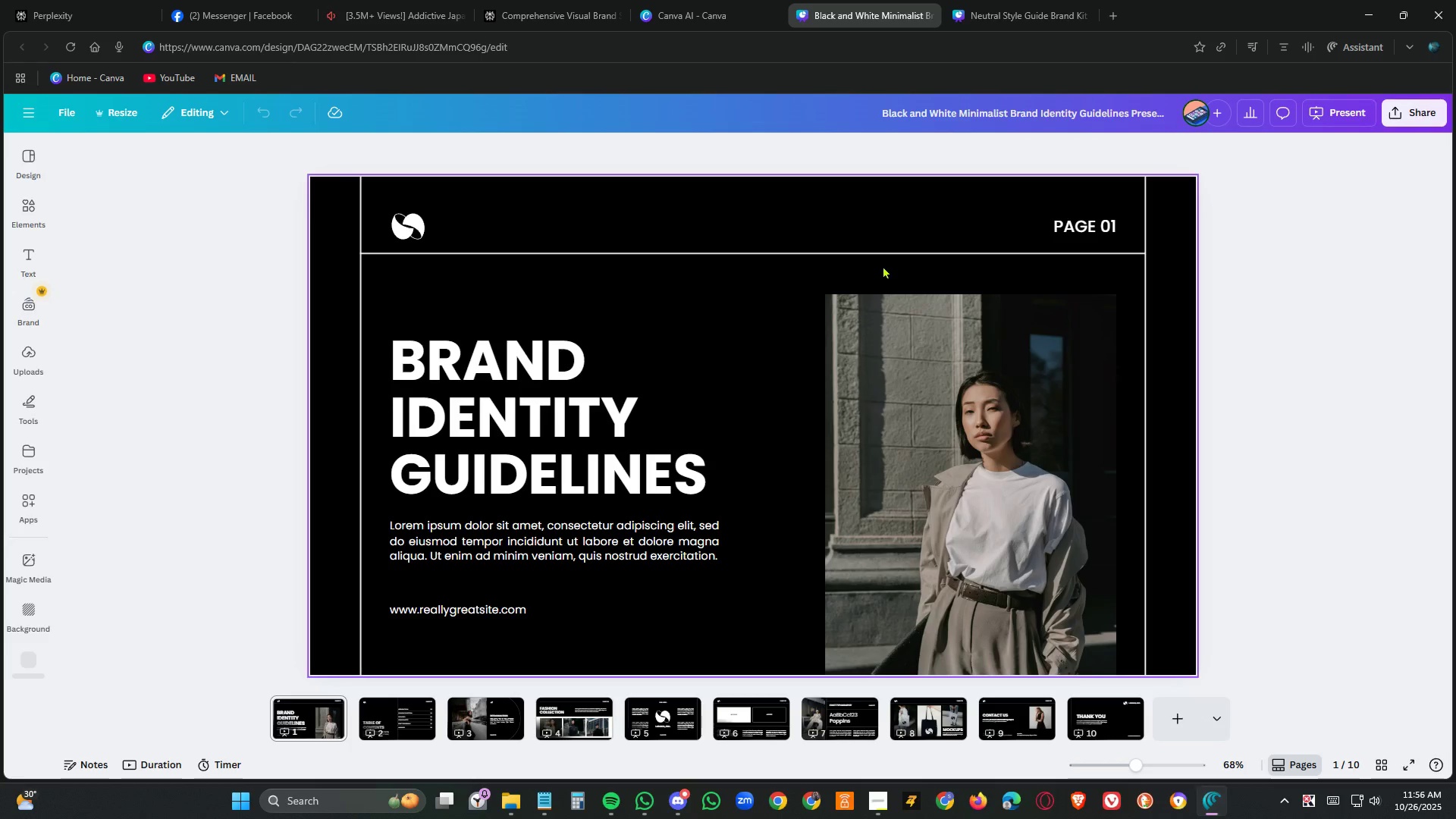 
wait(6.98)
 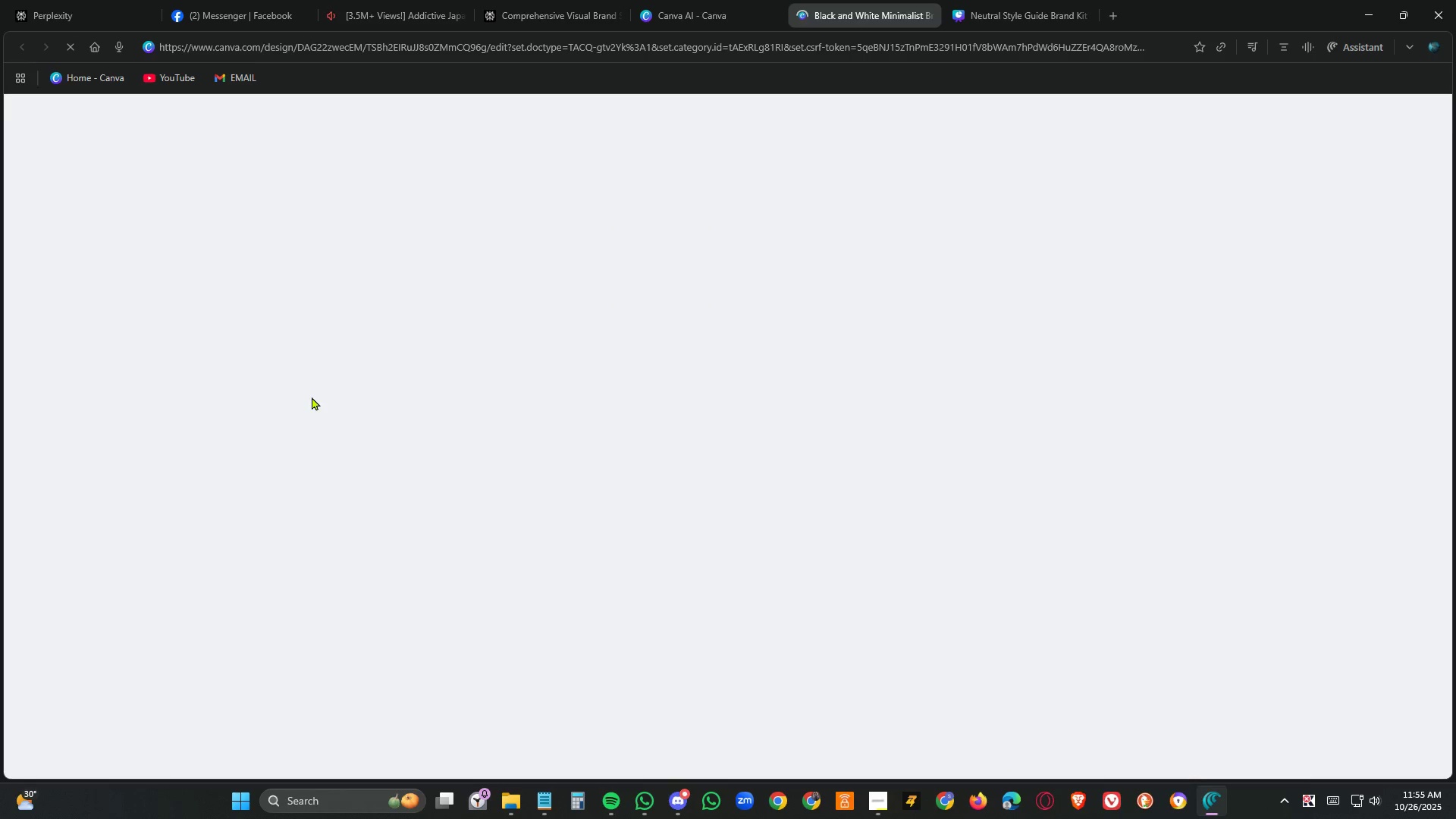 
left_click([884, 10])
 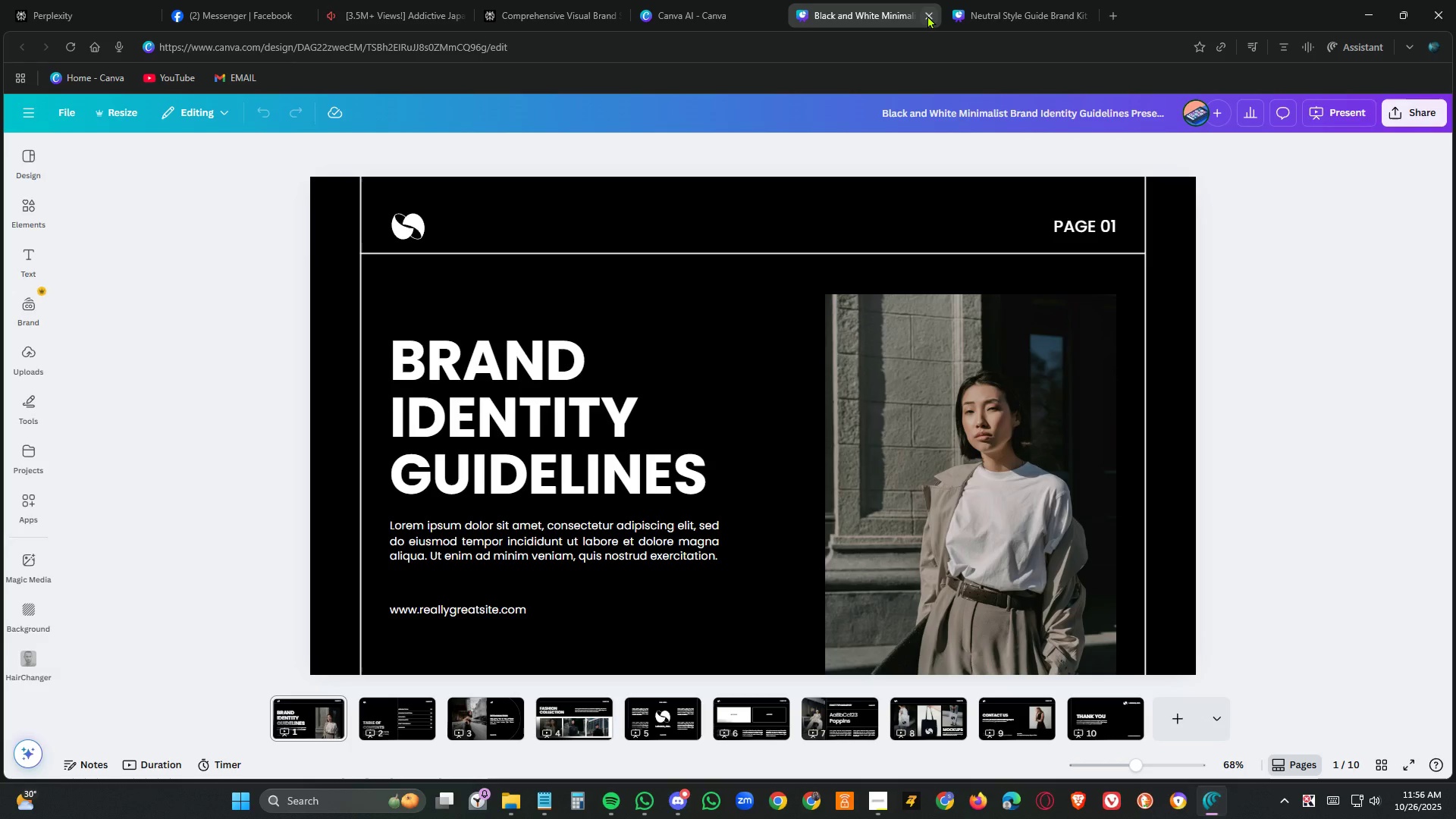 
left_click([927, 15])
 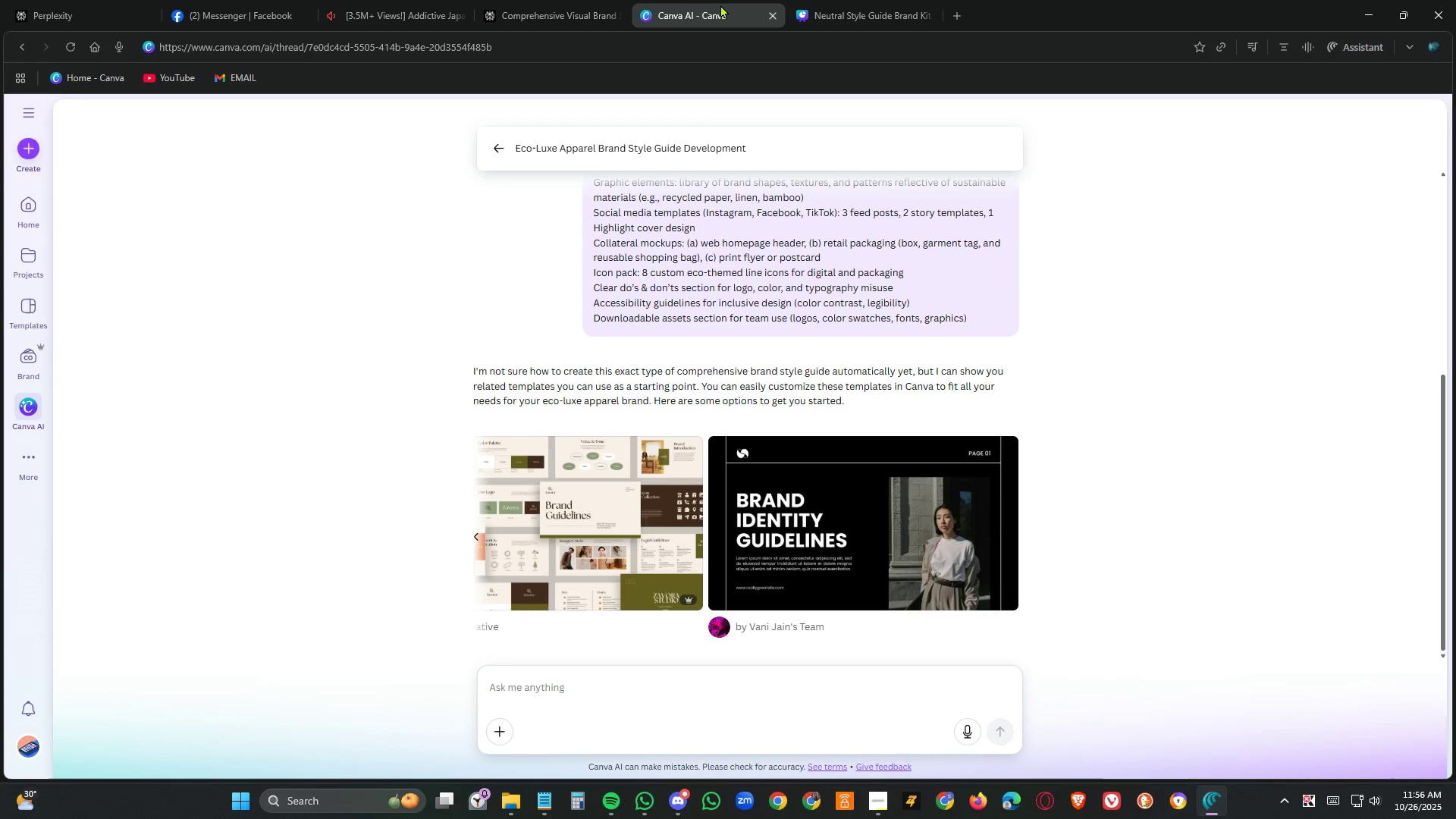 
left_click([720, 5])
 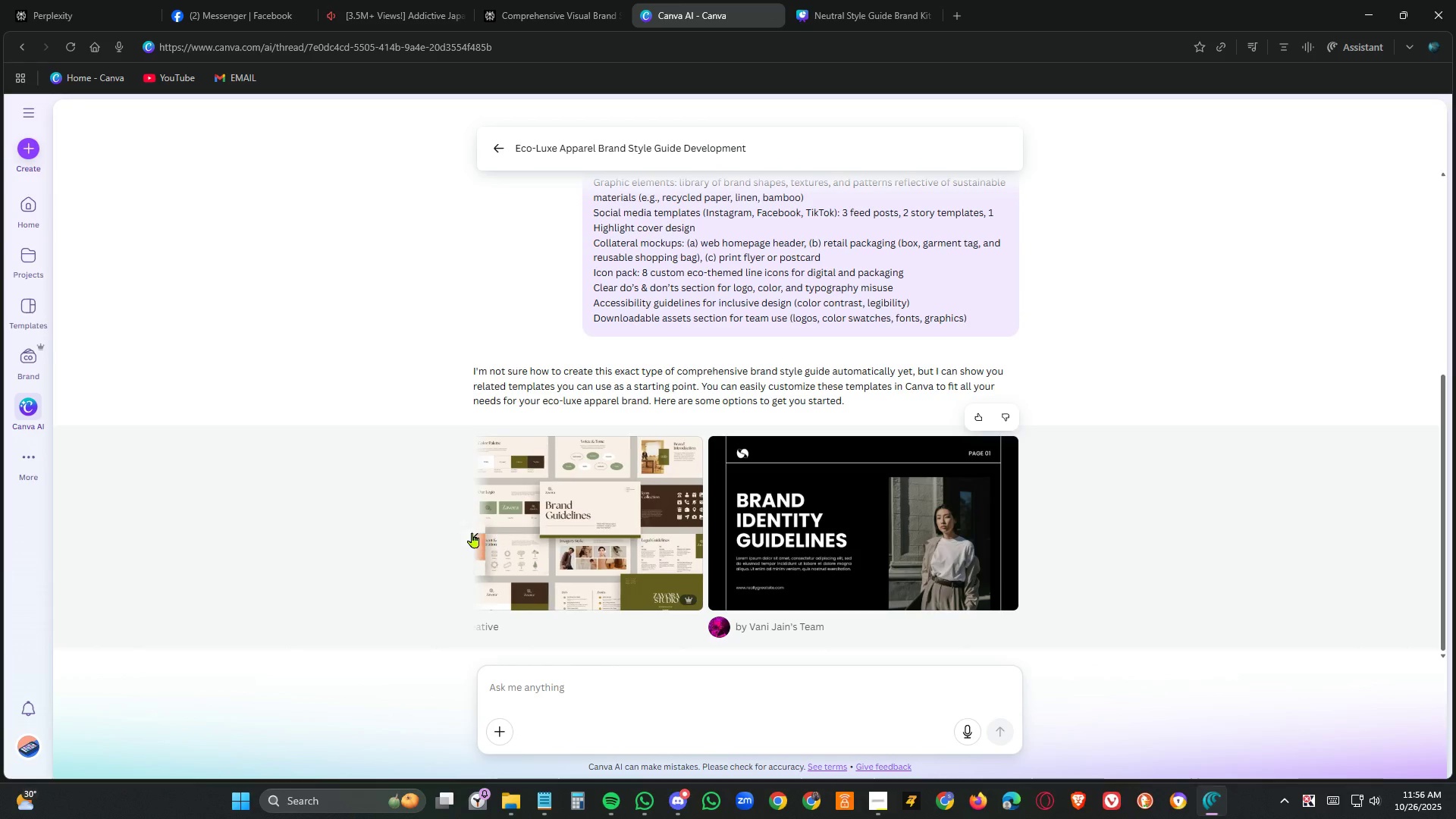 
left_click([476, 532])
 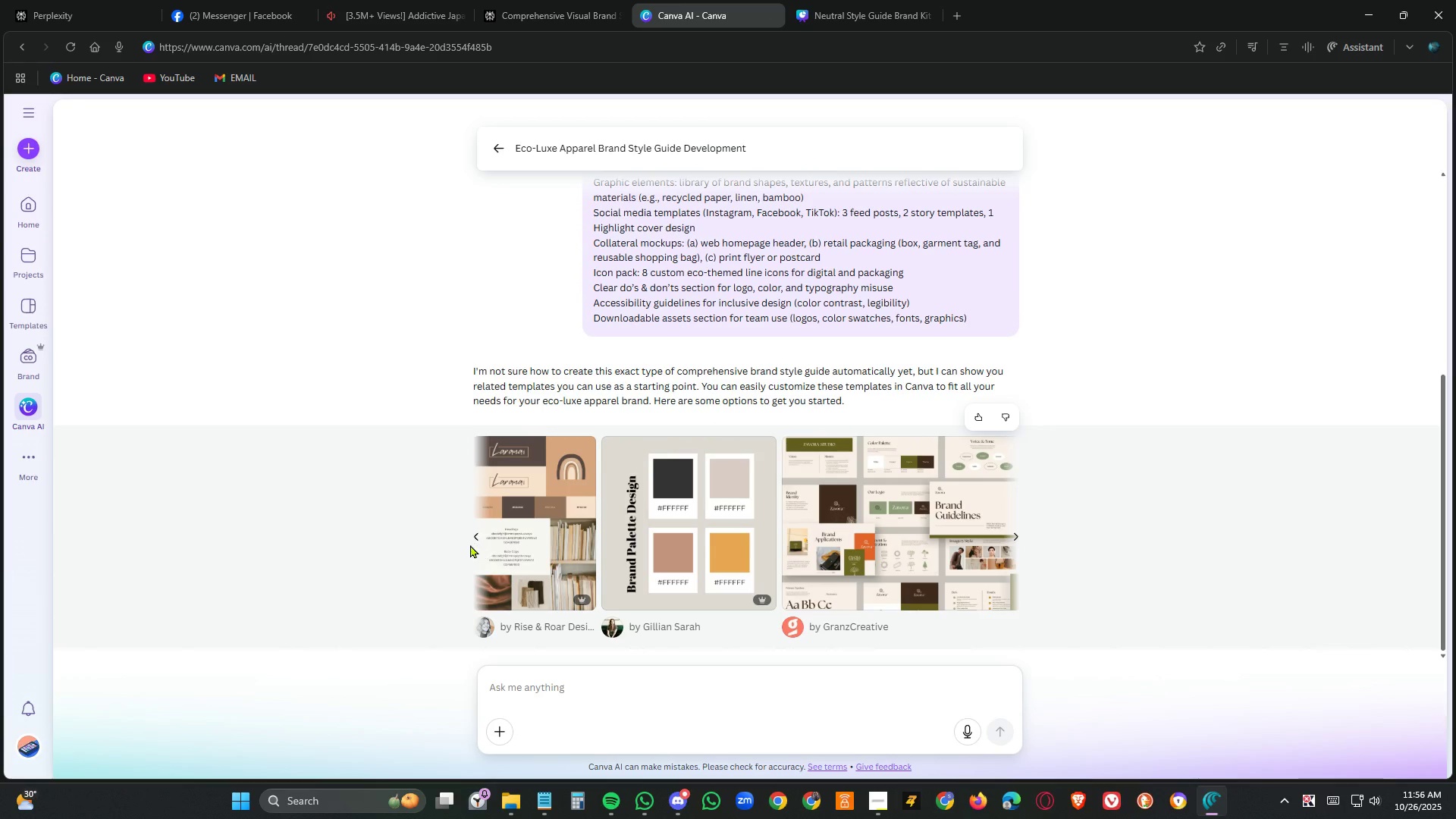 
left_click([478, 537])
 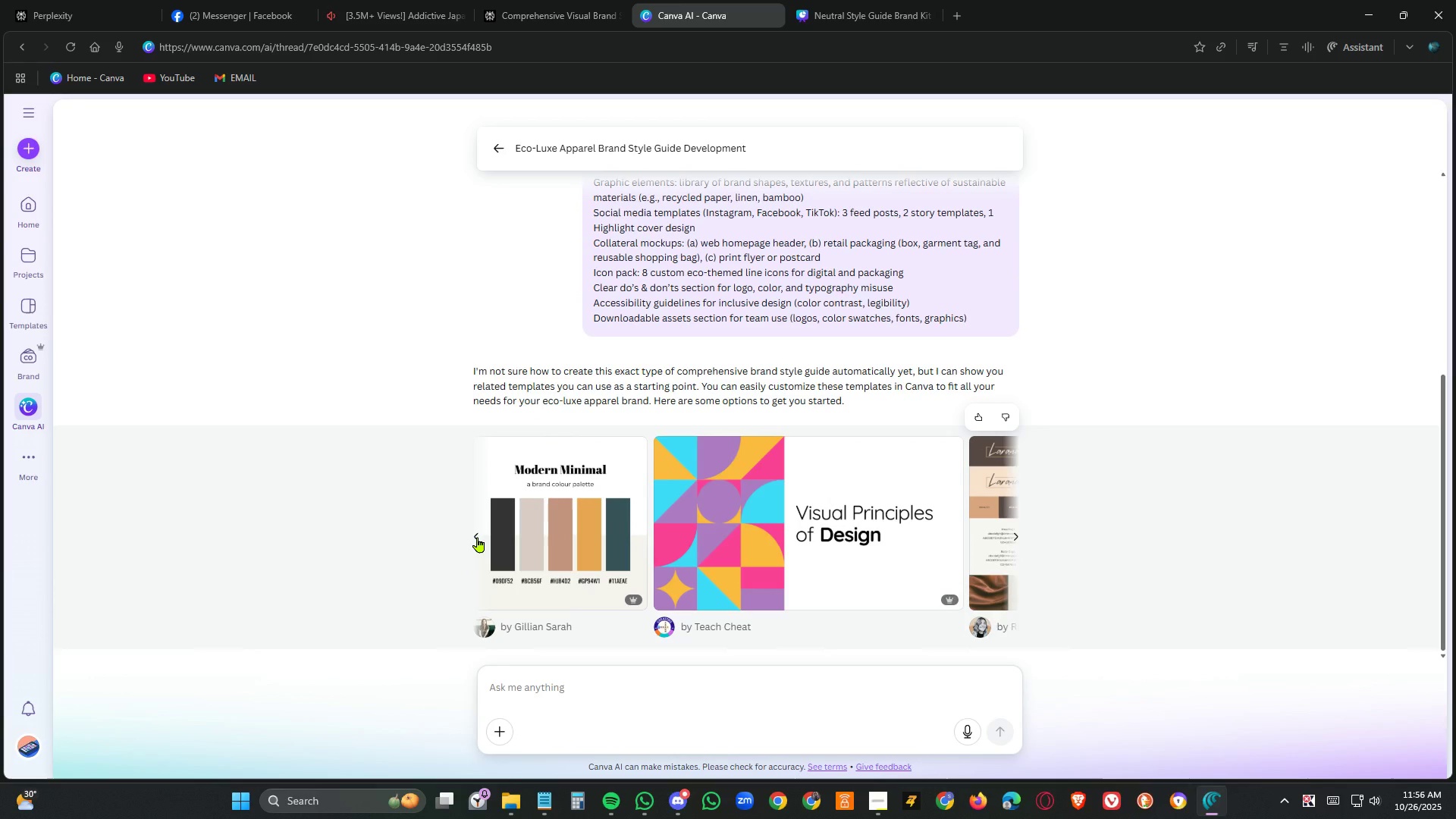 
left_click([478, 537])
 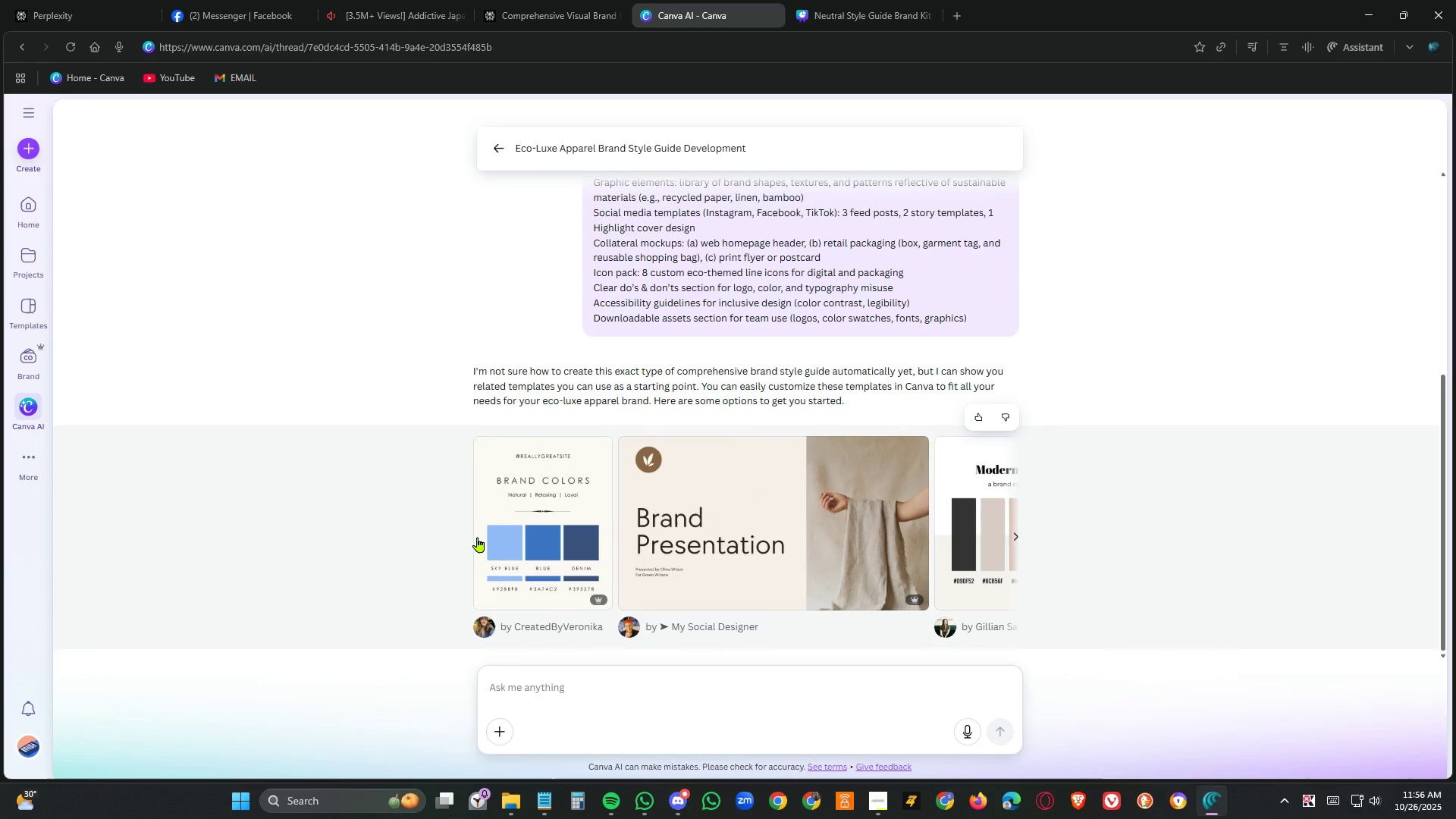 
left_click([478, 537])
 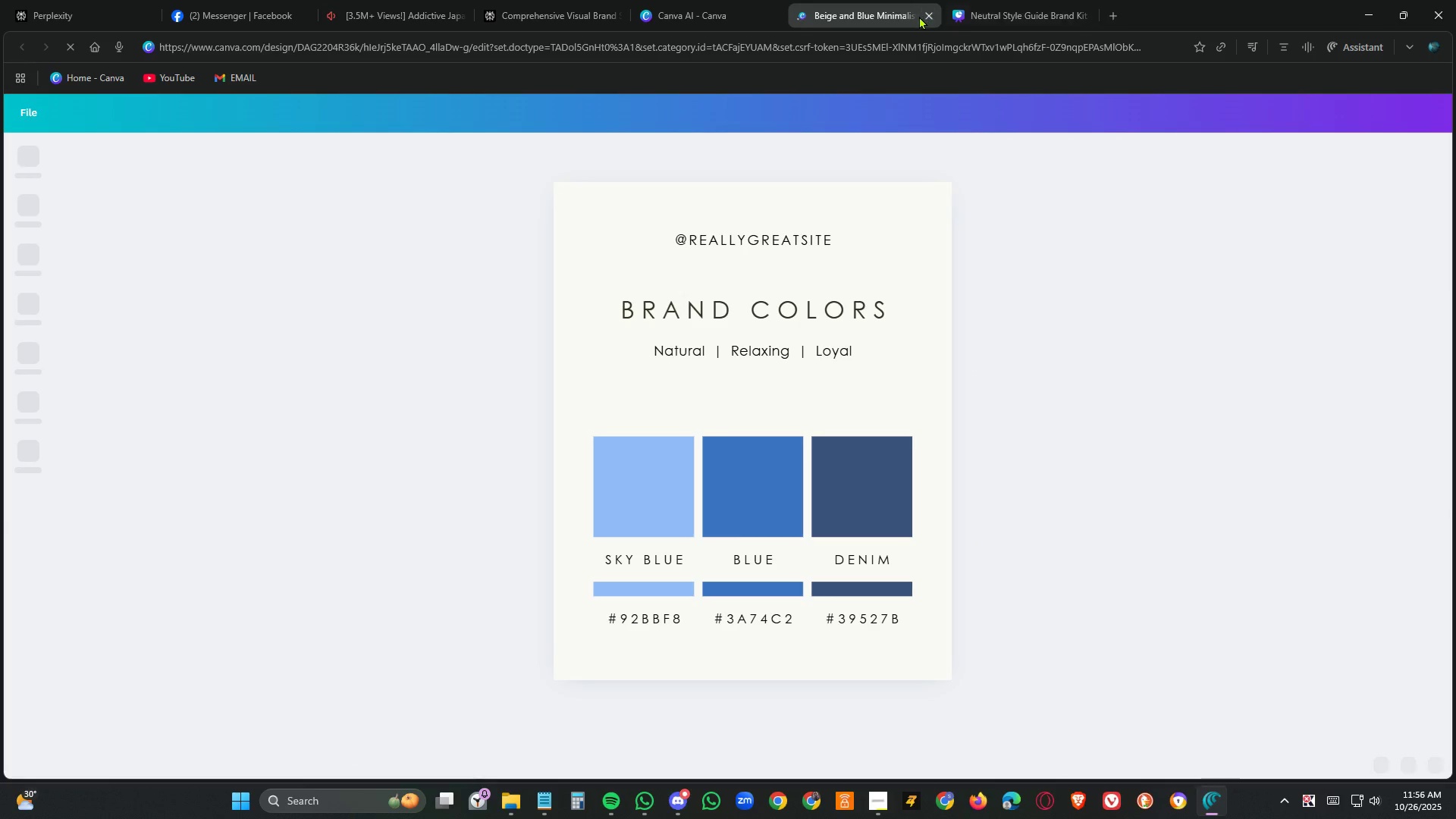 
left_click([931, 15])
 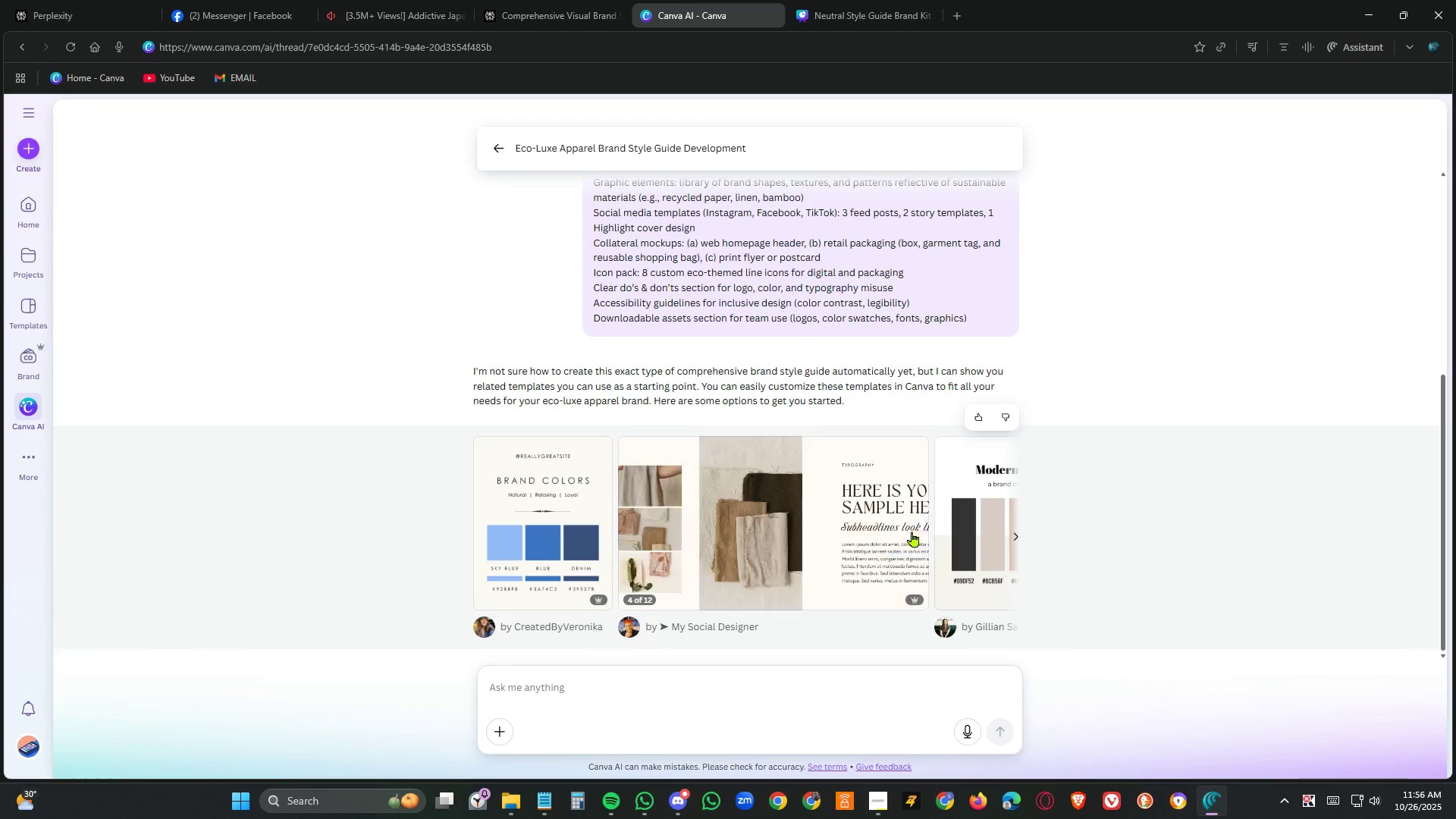 
wait(7.71)
 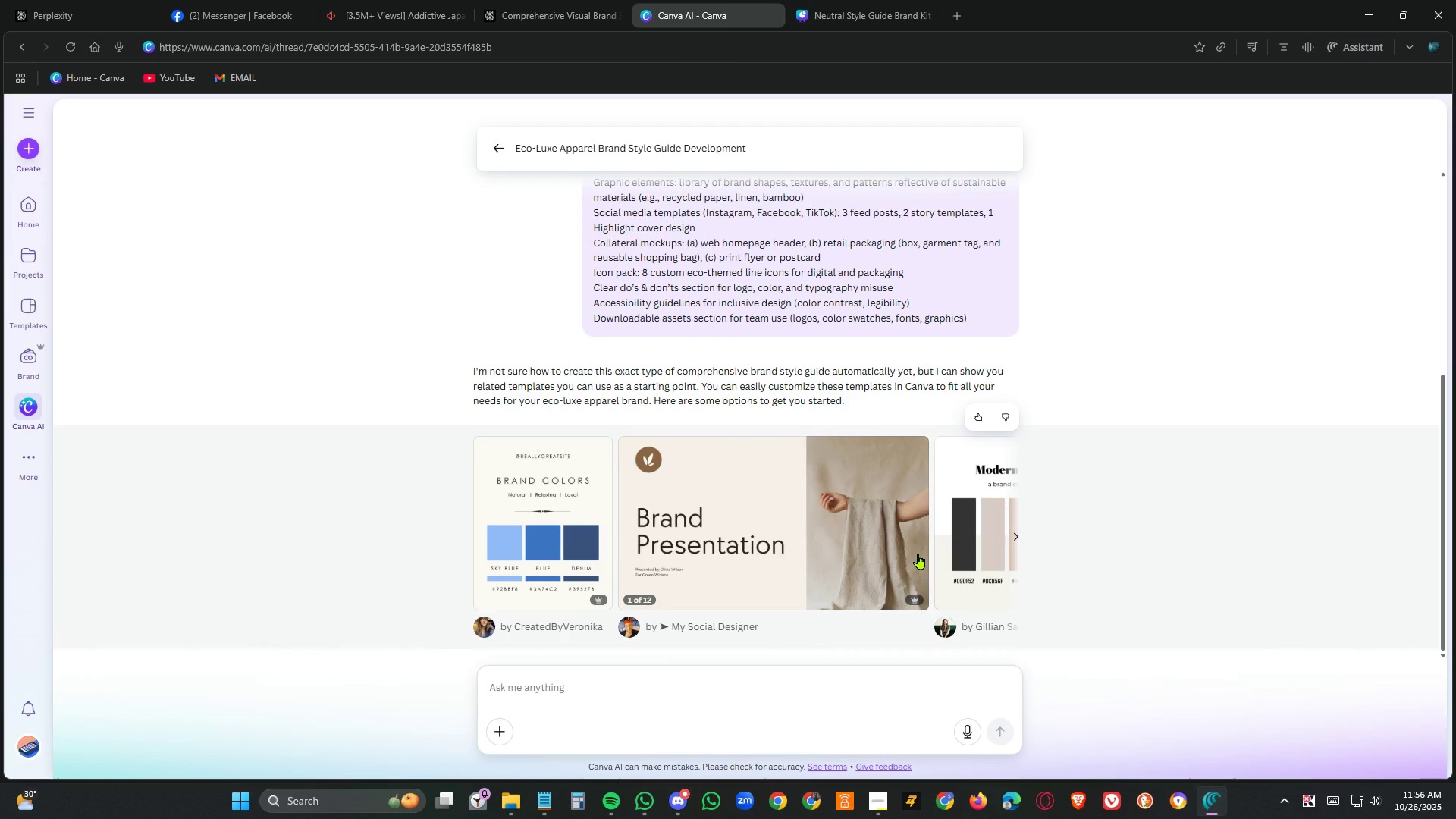 
left_click([1018, 537])
 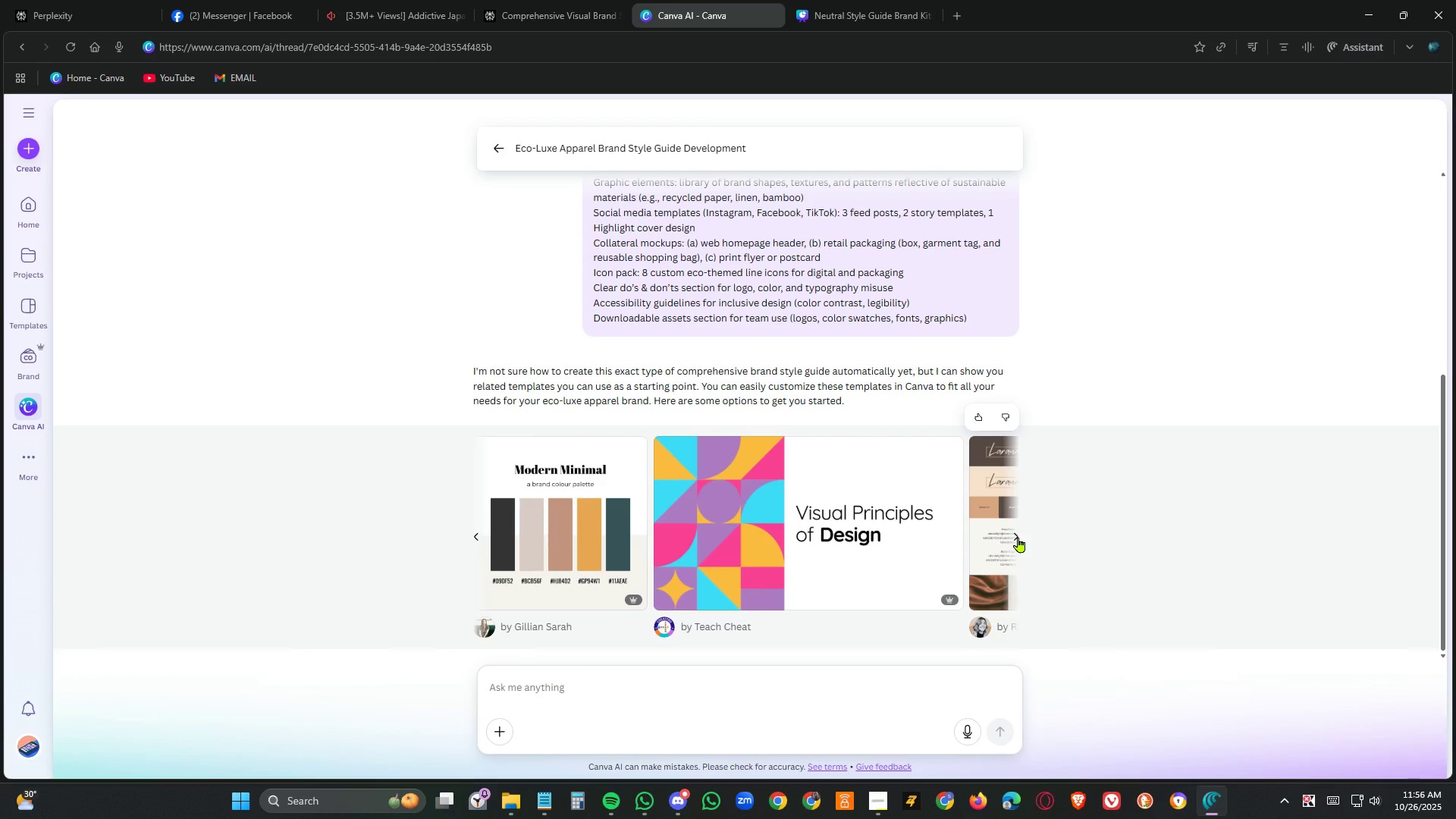 
mouse_move([854, 546])
 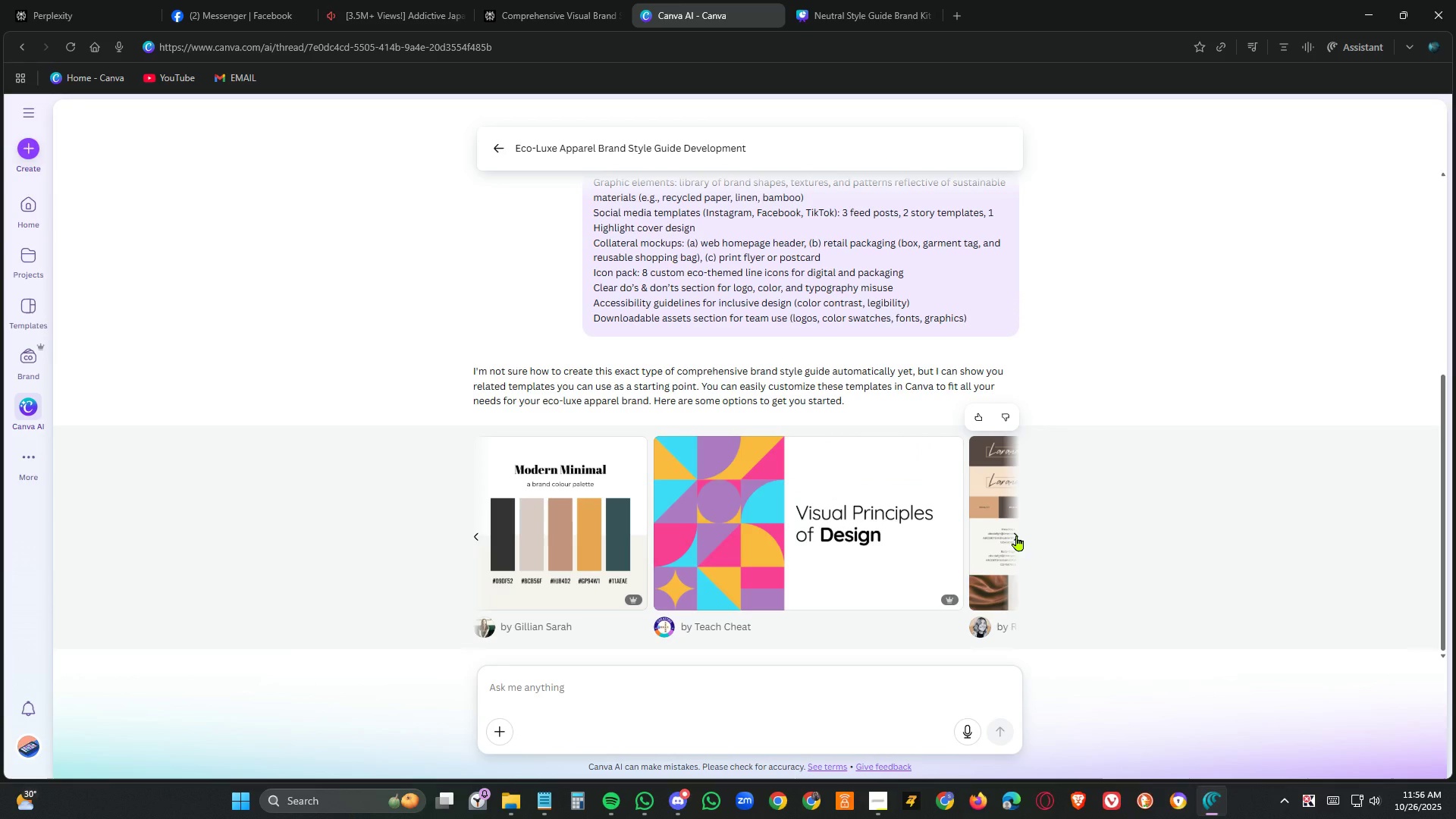 
left_click([1012, 538])
 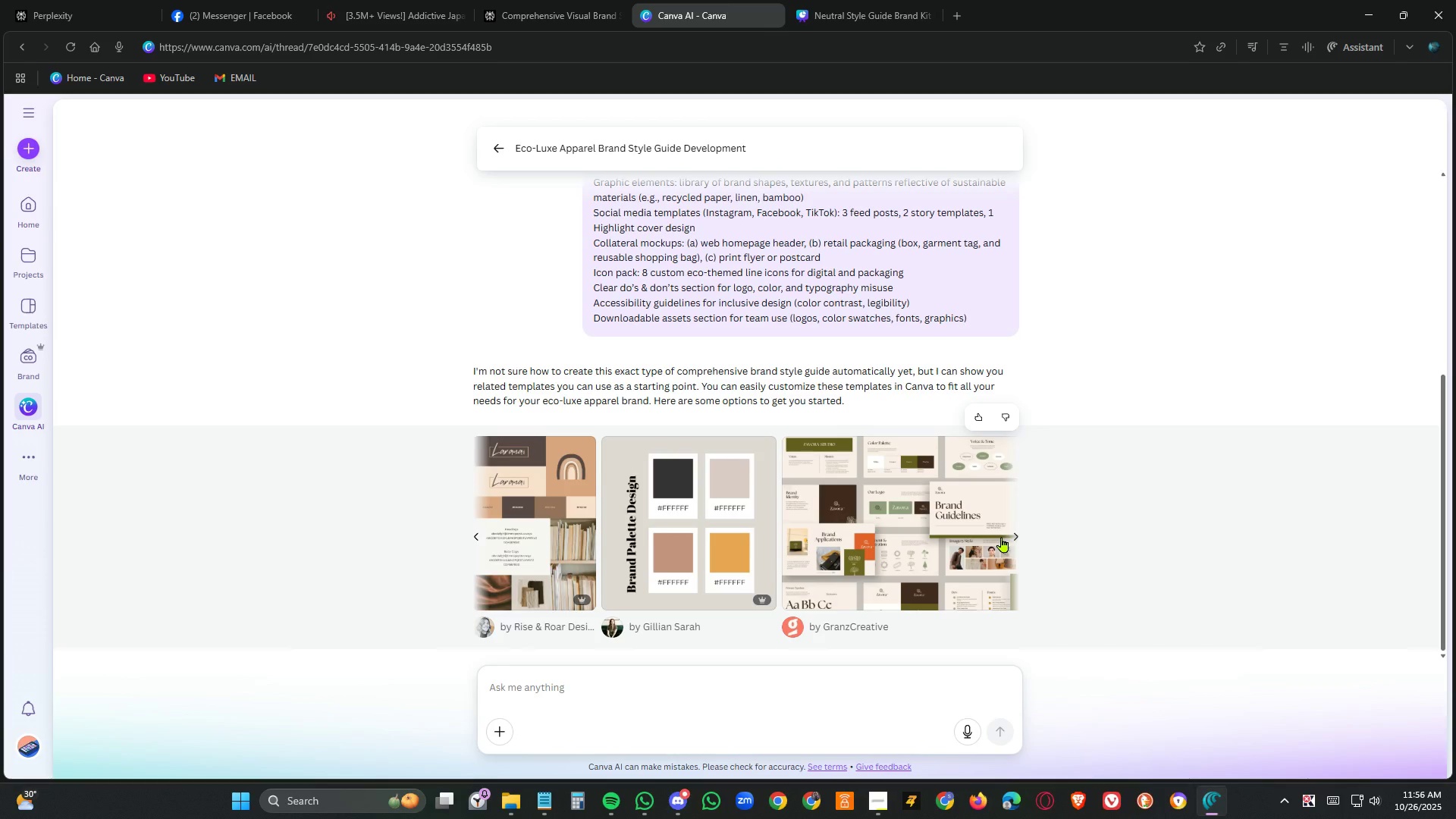 
wait(6.26)
 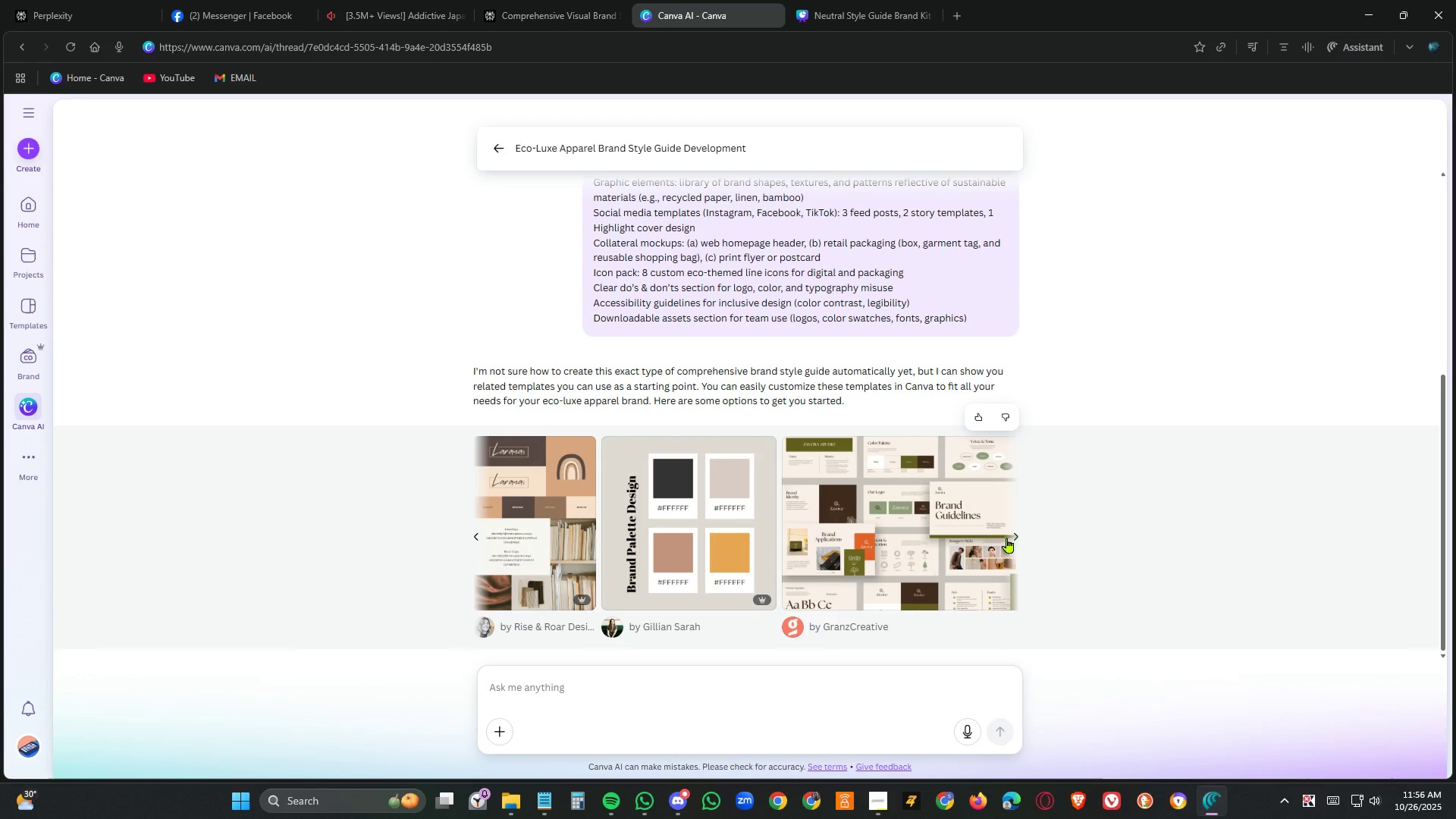 
scroll: coordinate [956, 557], scroll_direction: up, amount: 8.0
 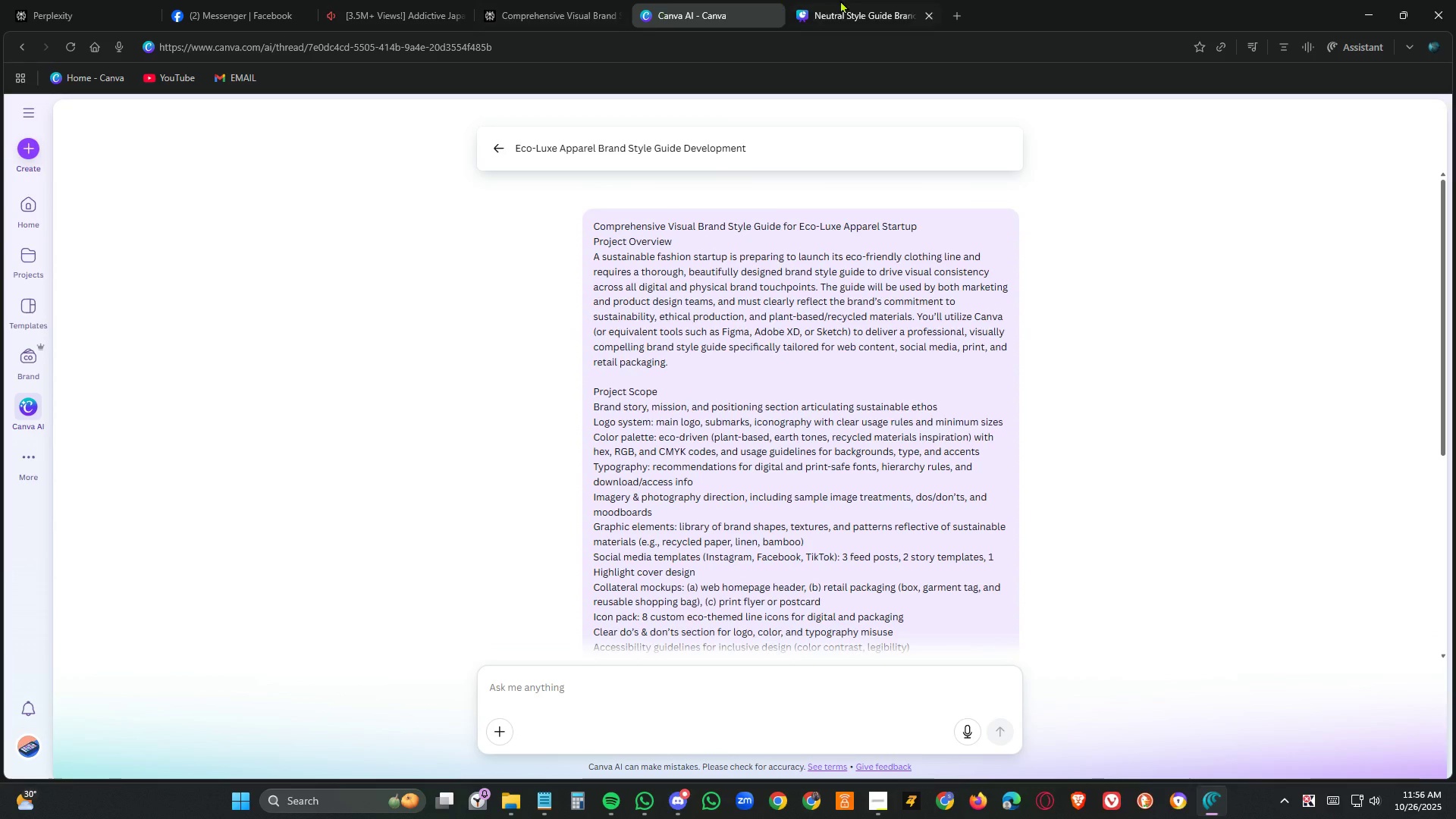 
left_click([849, 0])
 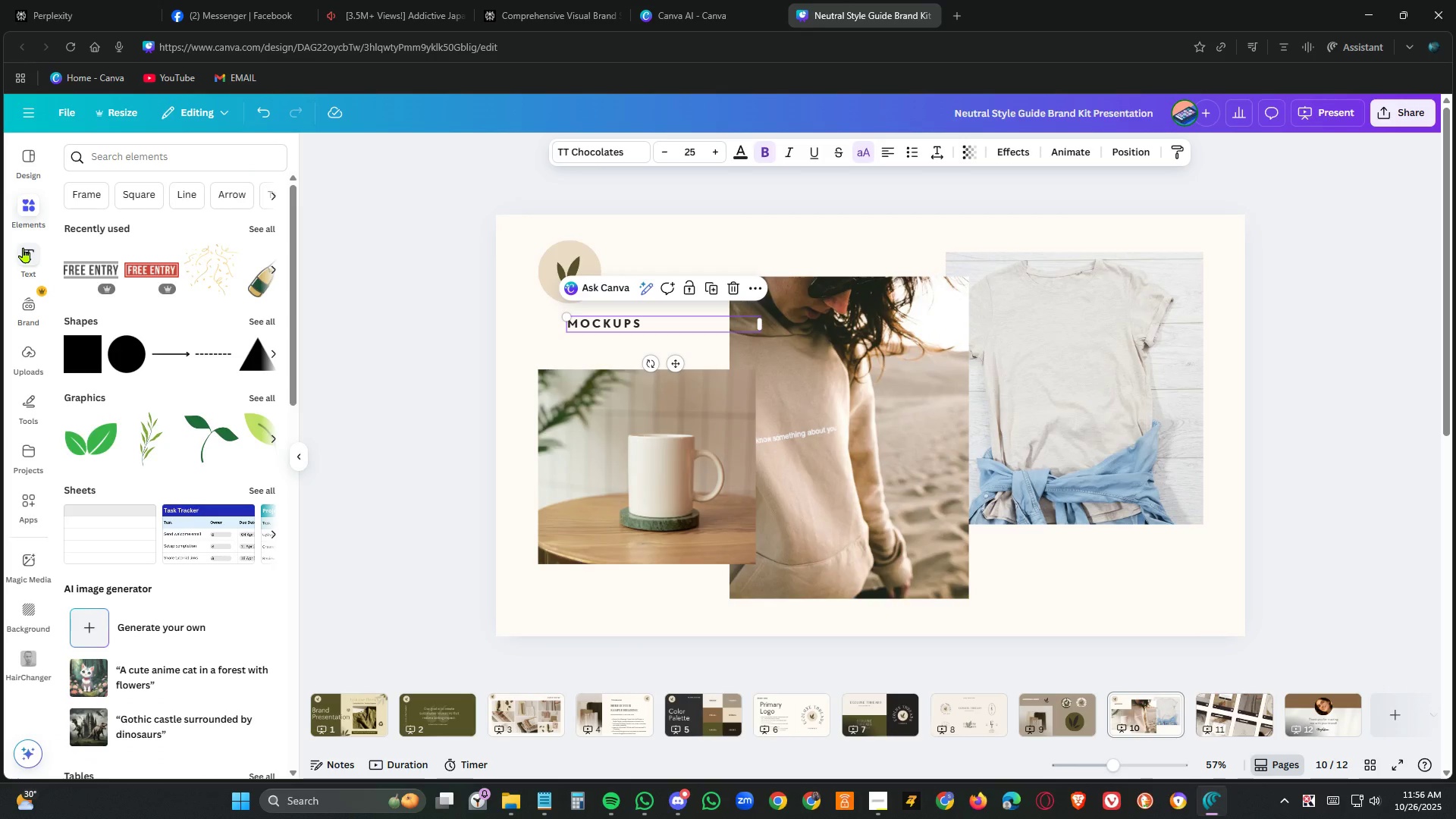 
wait(10.66)
 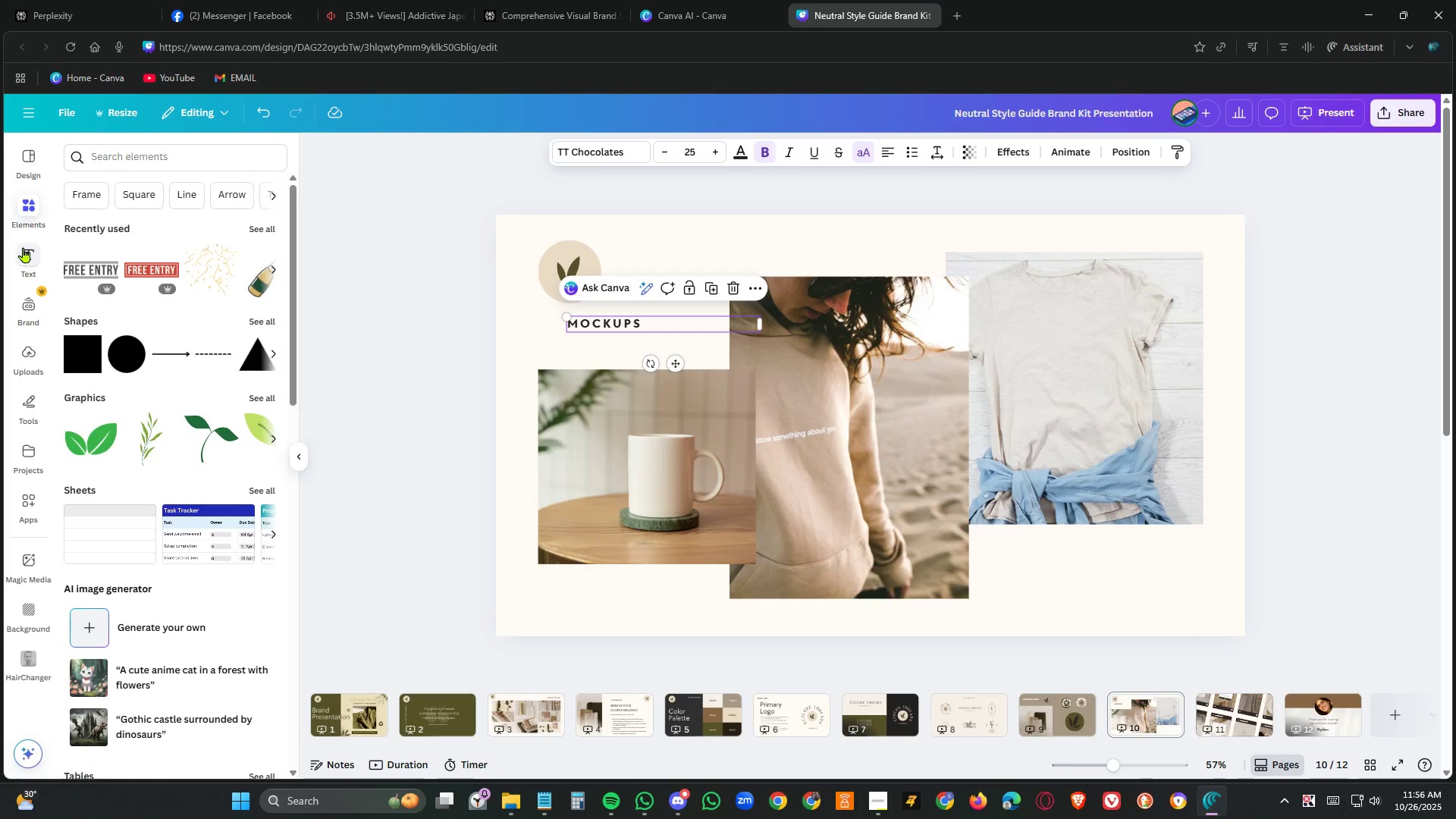 
left_click([786, 715])
 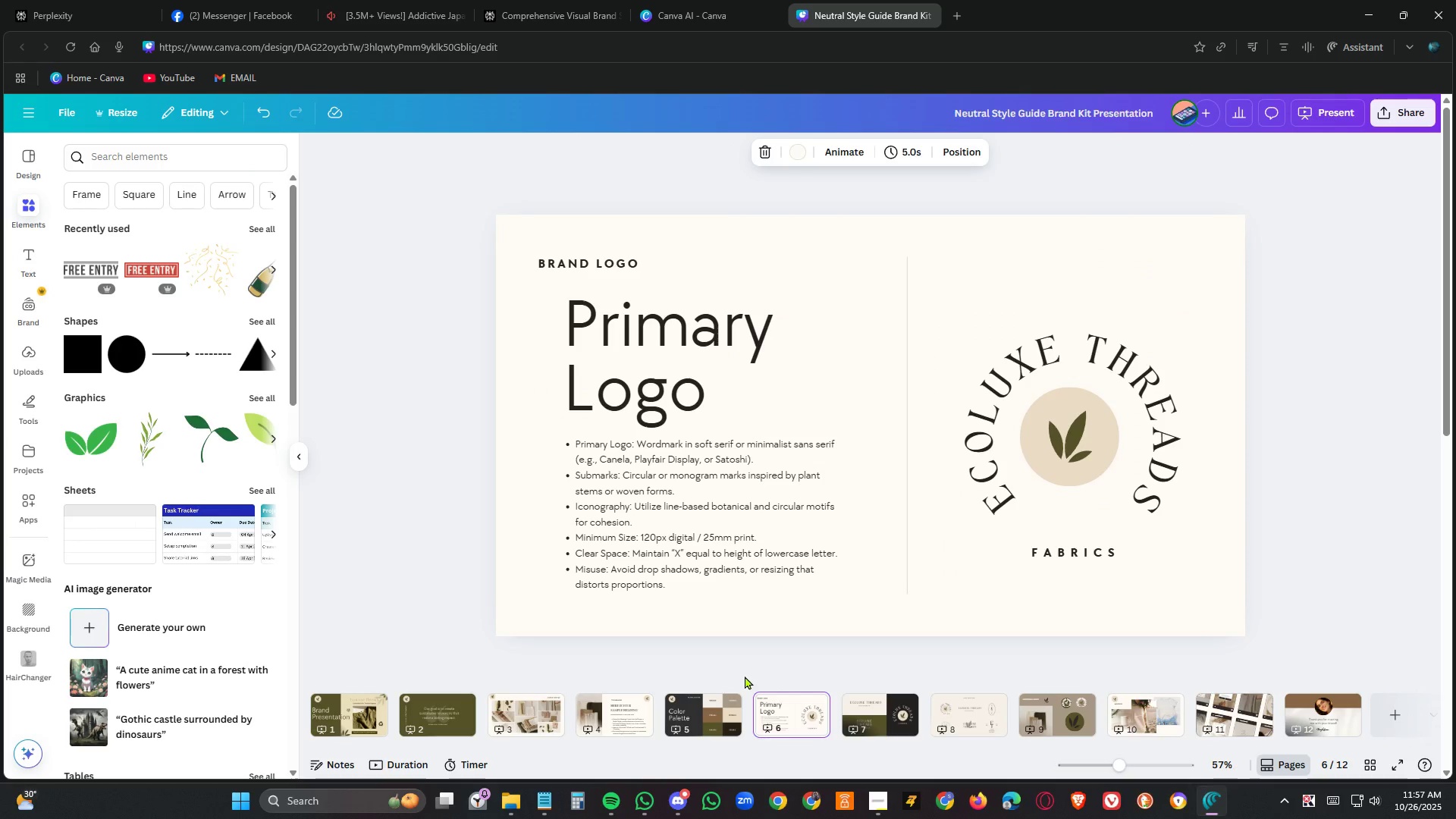 
wait(10.46)
 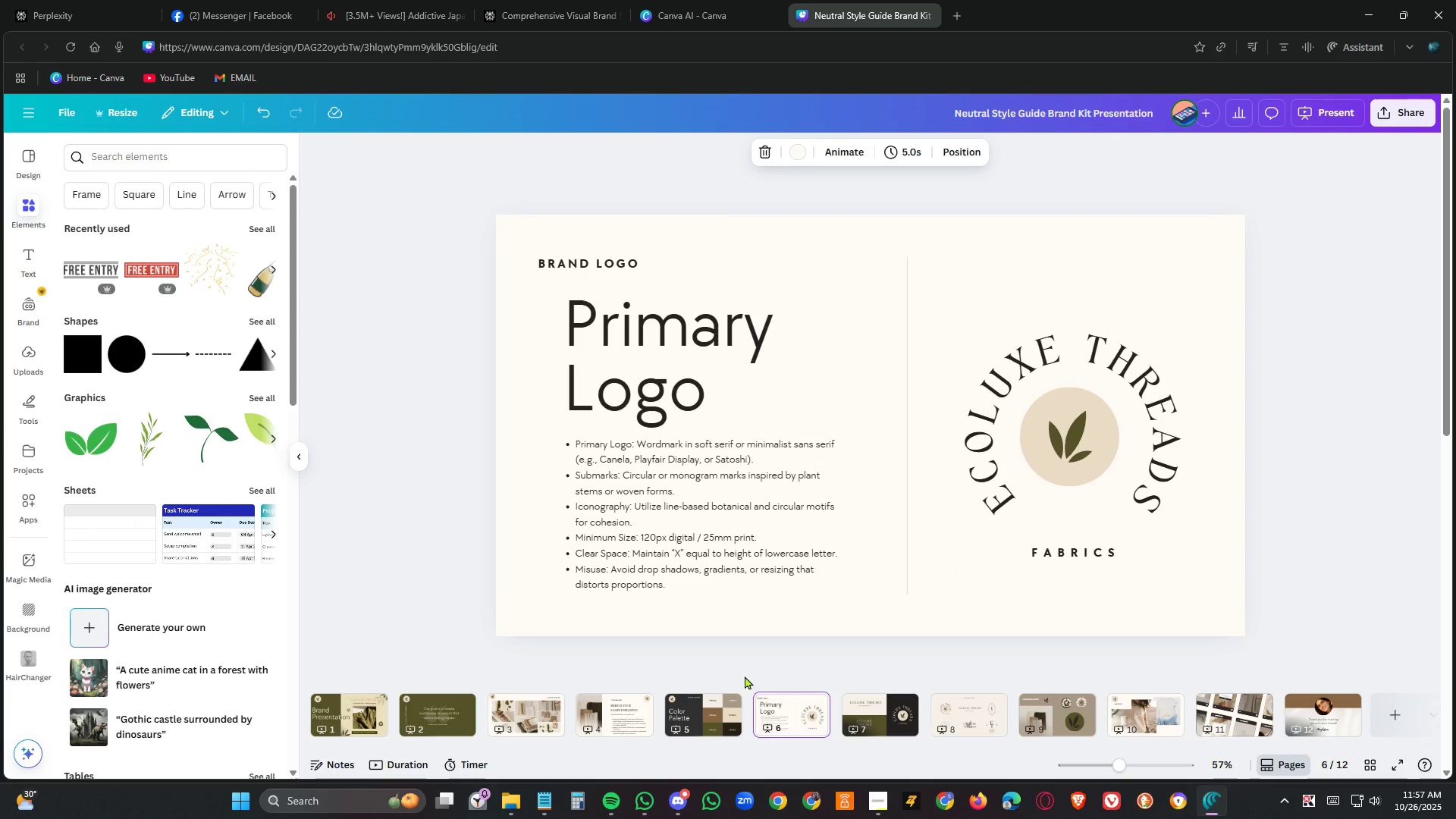 
left_click([339, 711])
 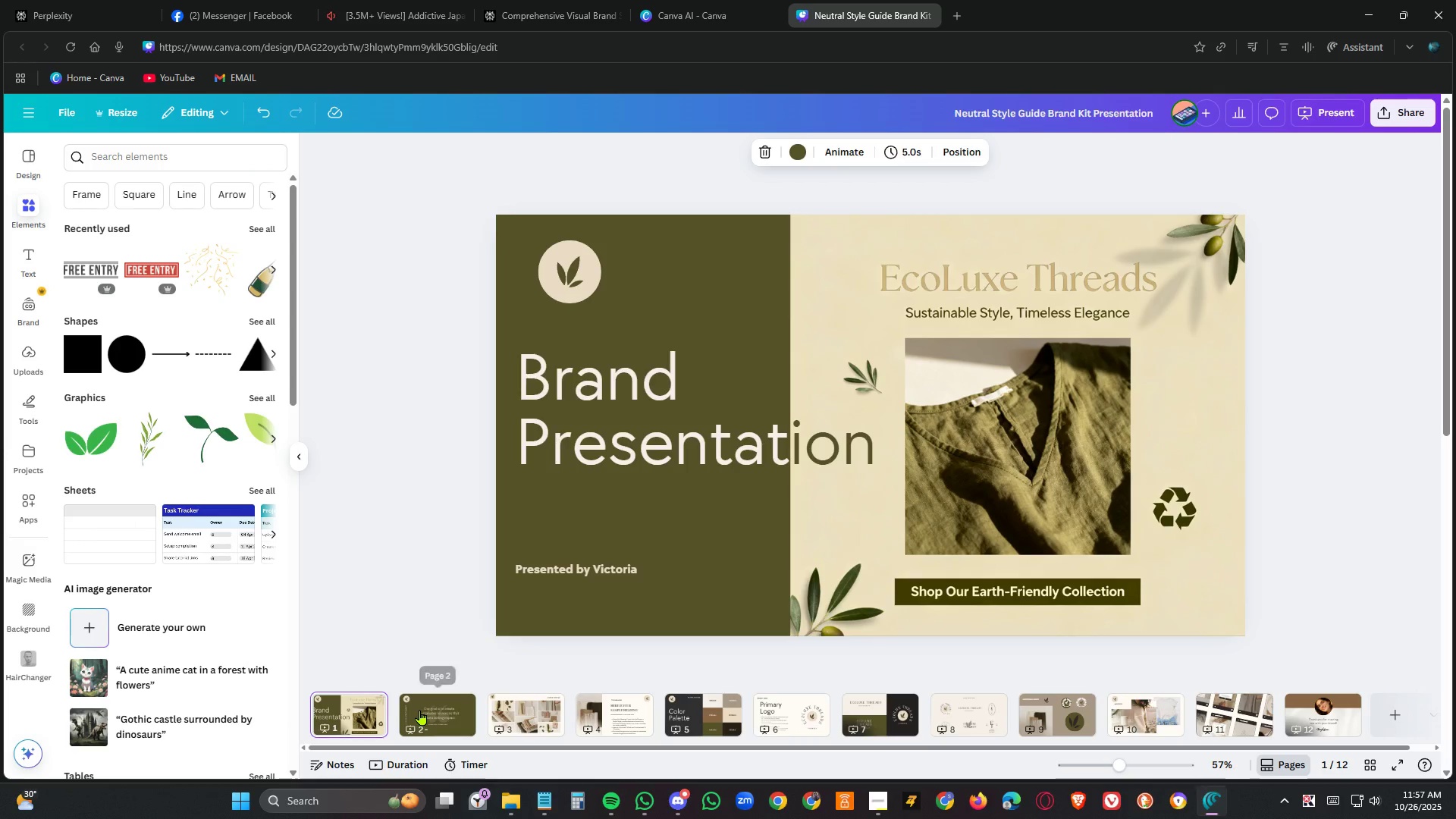 
left_click([420, 710])
 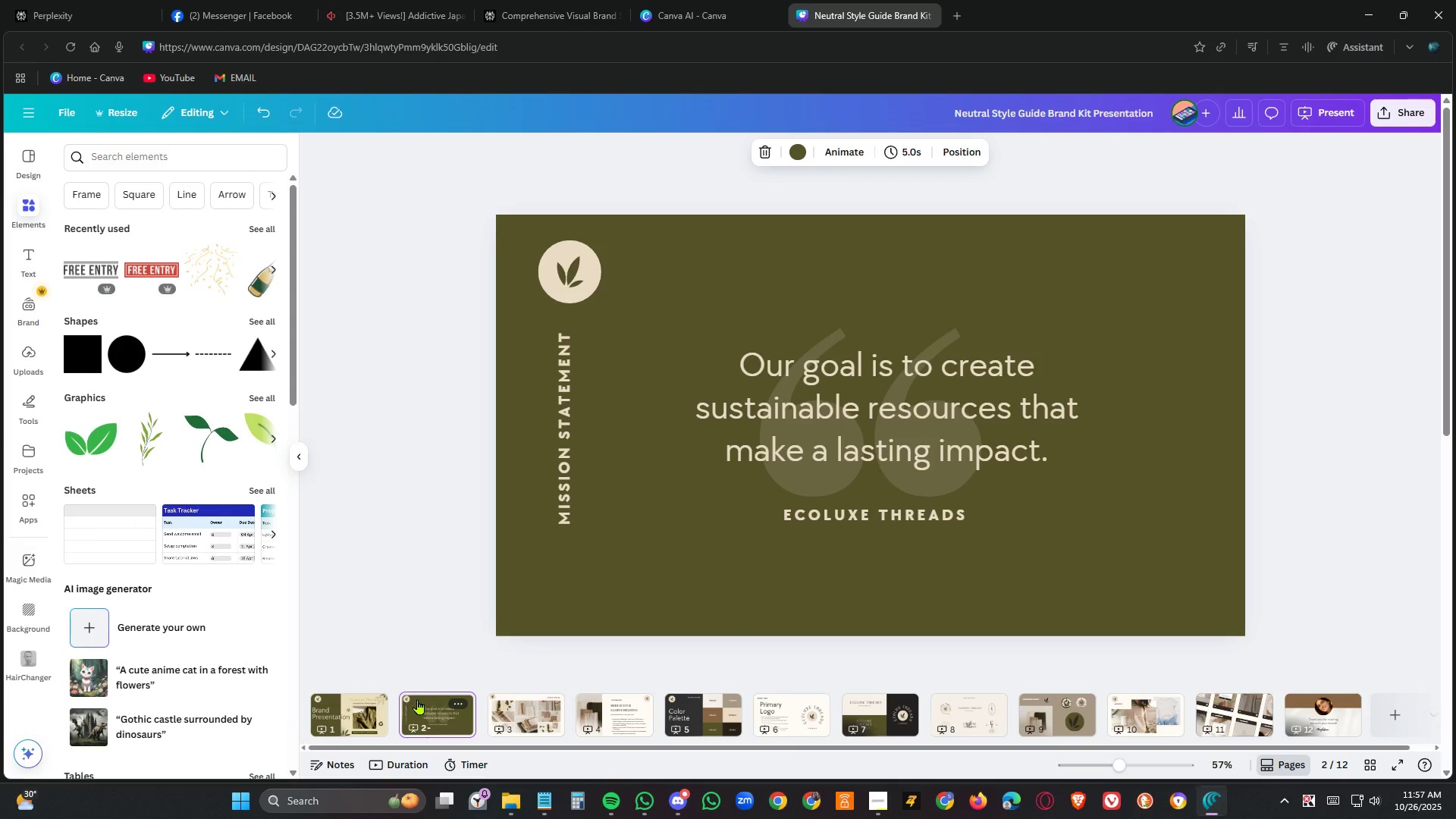 
mouse_move([493, 704])
 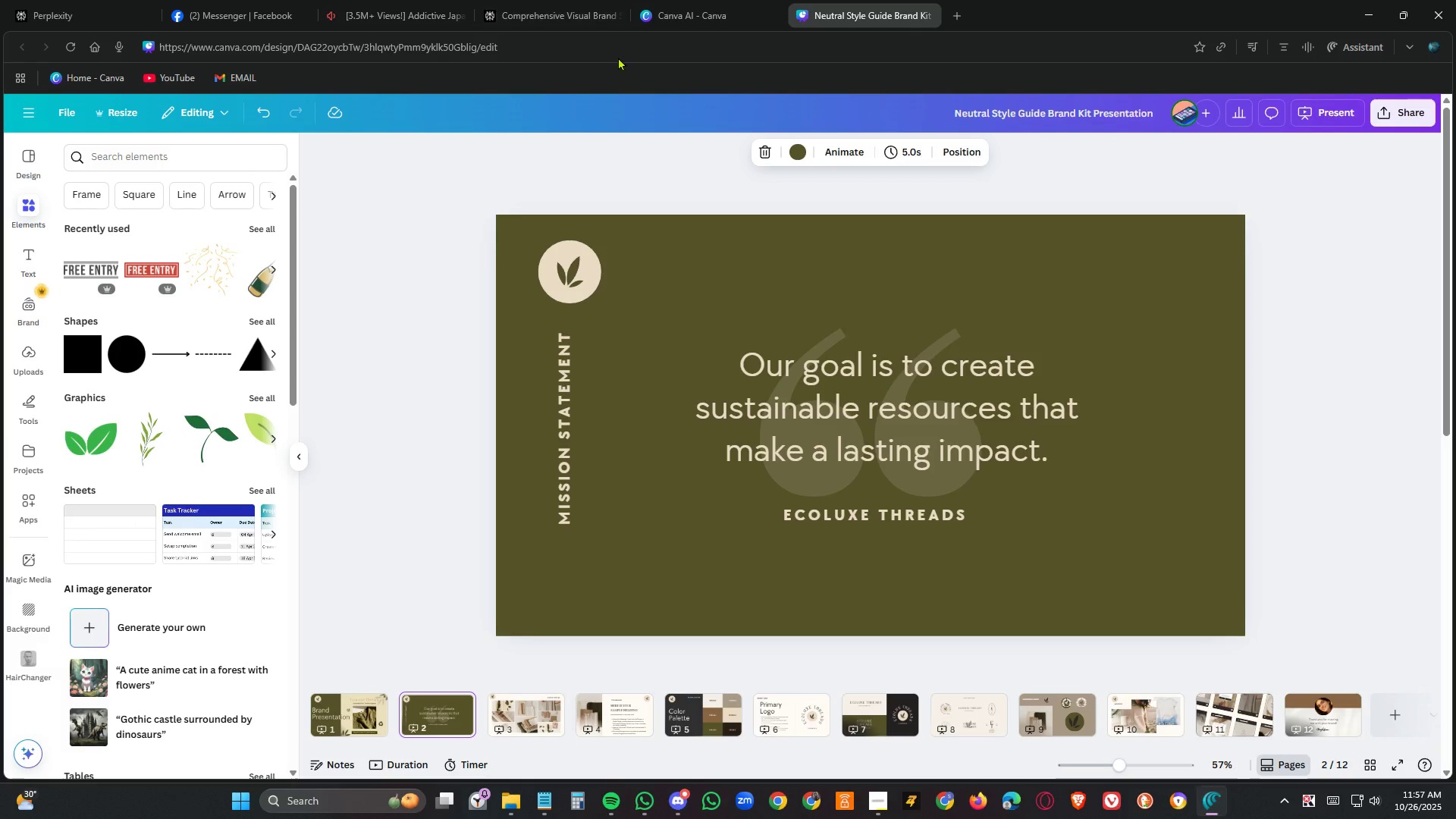 
left_click([575, 0])
 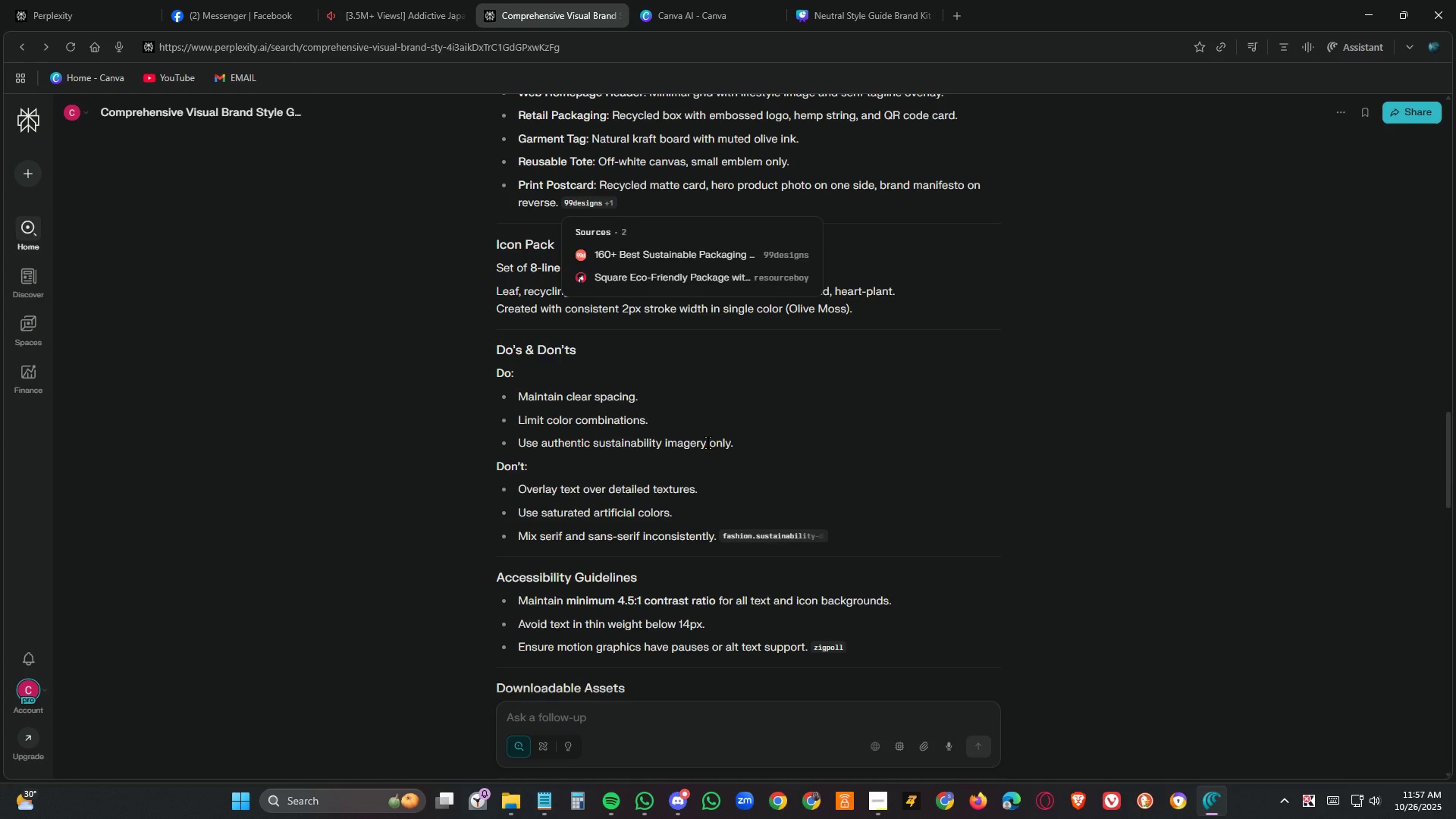 
scroll: coordinate [713, 453], scroll_direction: up, amount: 4.0
 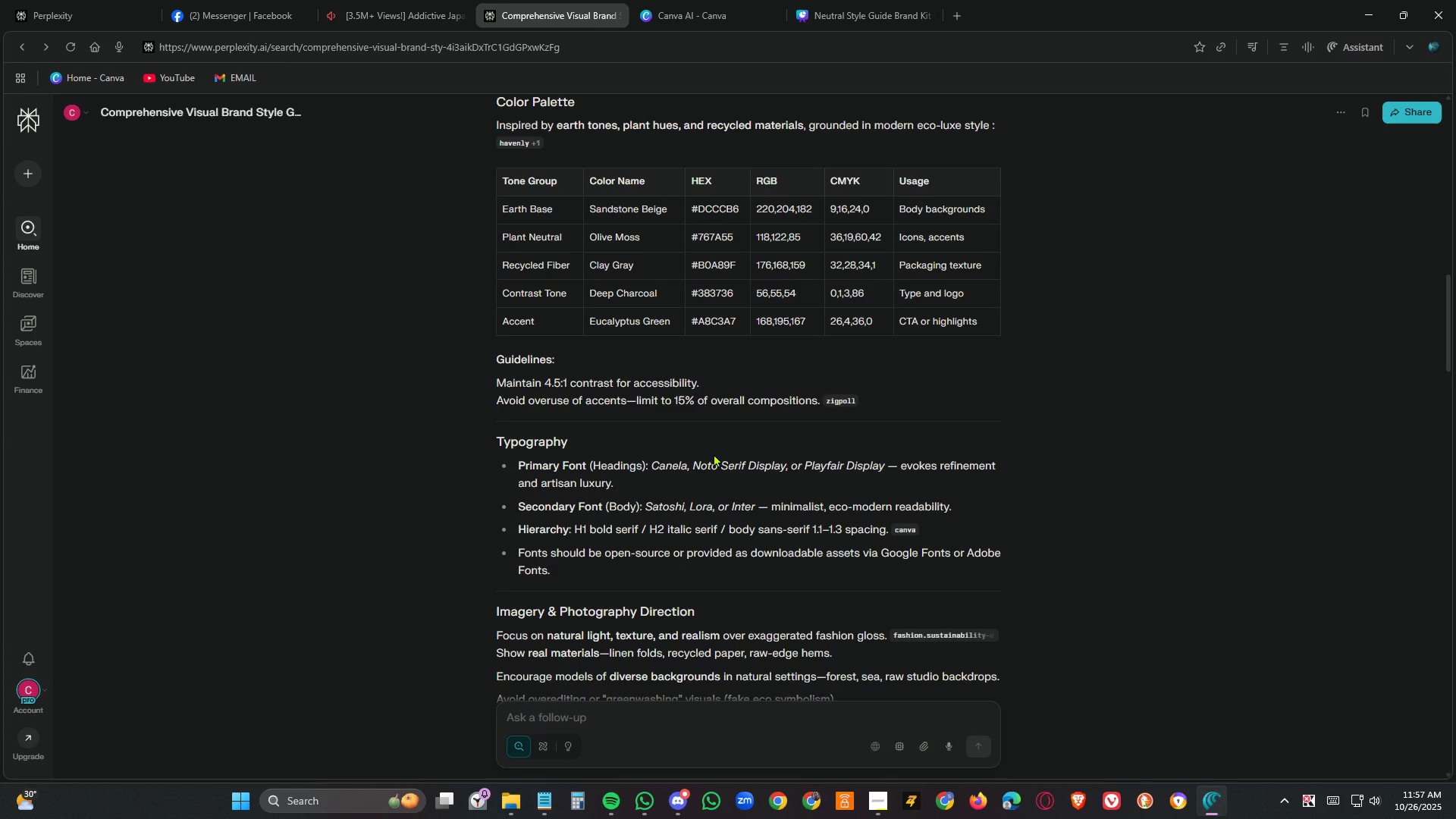 
scroll: coordinate [714, 453], scroll_direction: down, amount: 8.0
 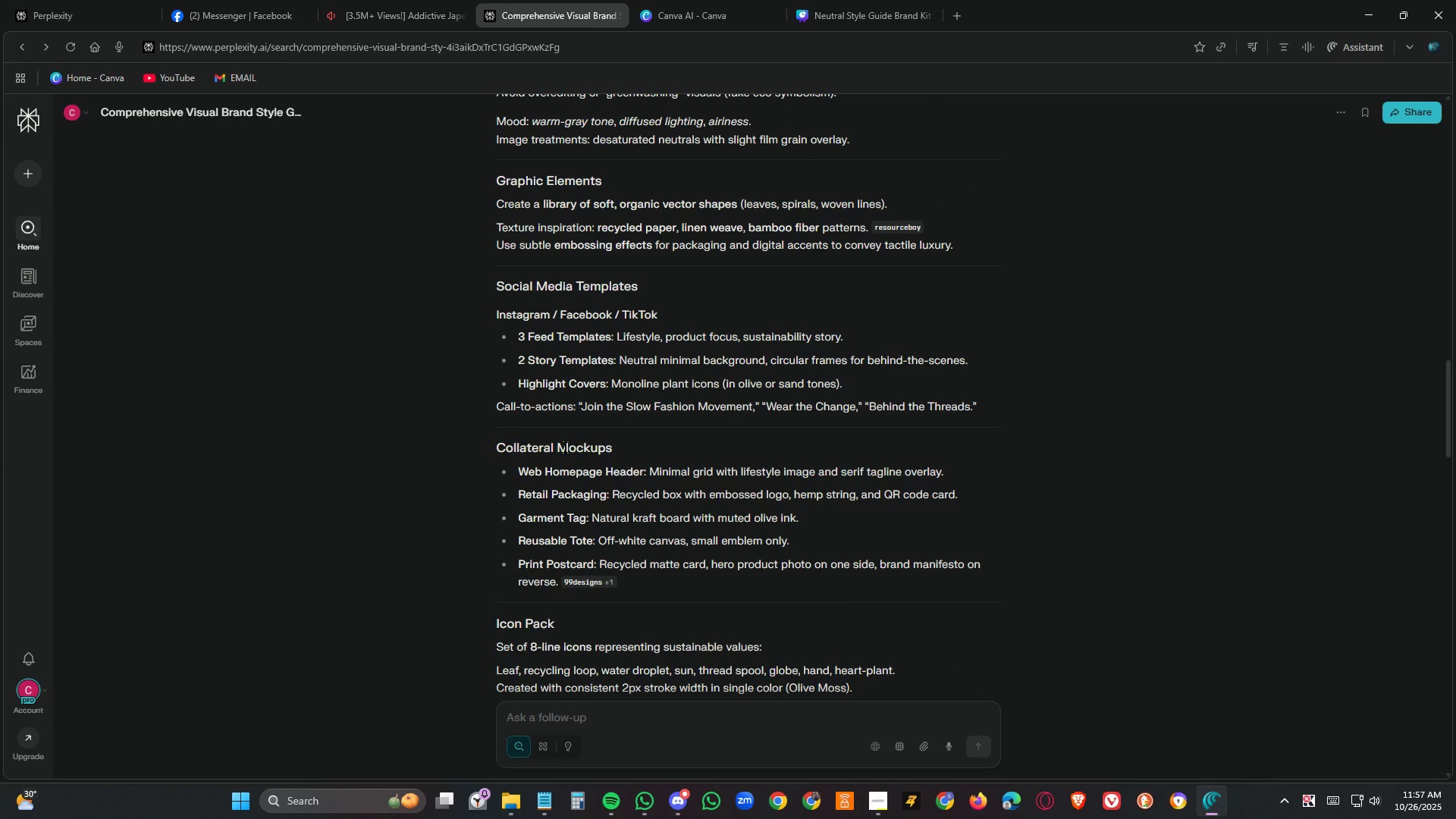 
left_click_drag(start_coordinate=[499, 448], to_coordinate=[560, 583])
 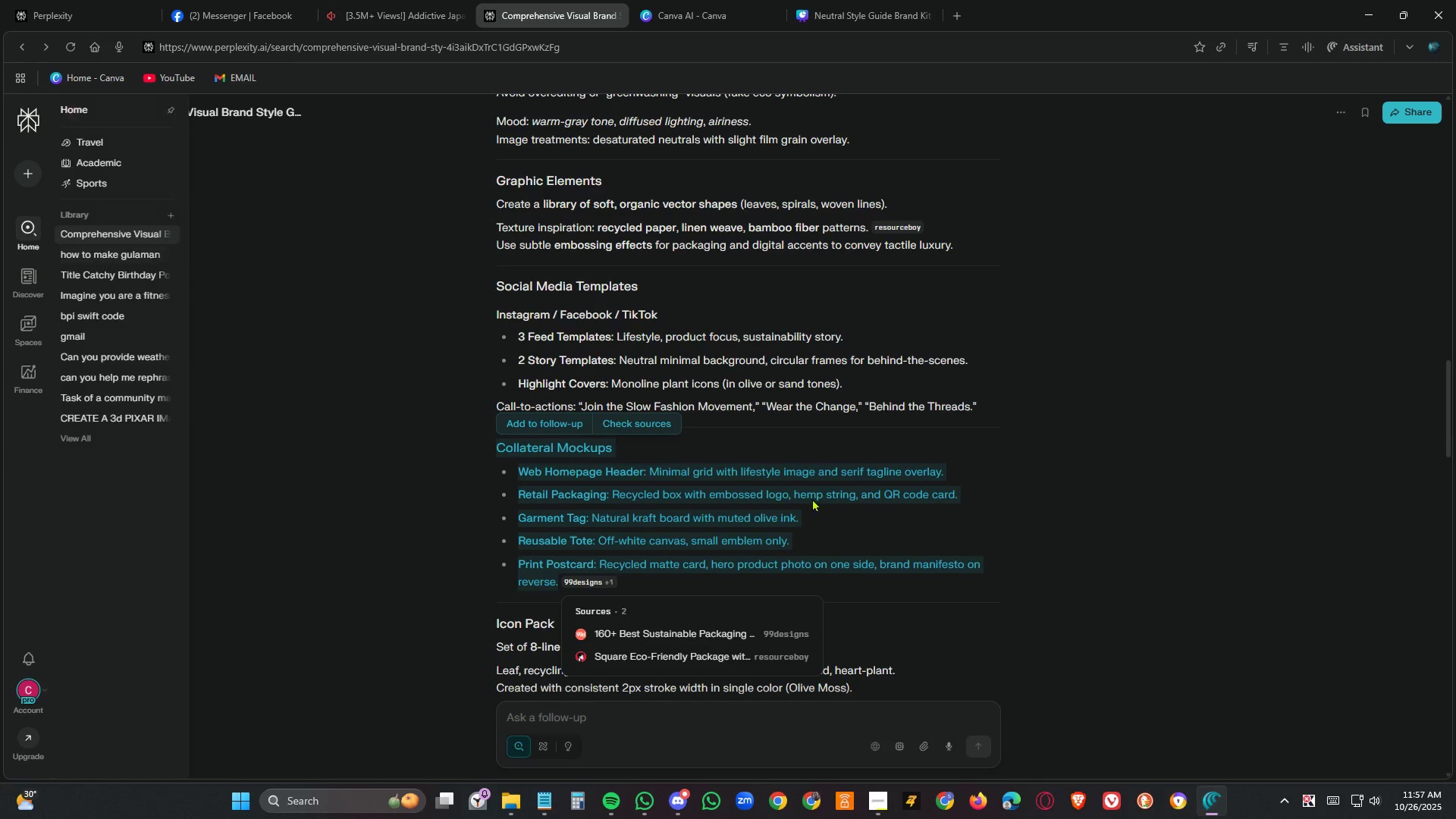 
scroll: coordinate [858, 526], scroll_direction: up, amount: 1.0
 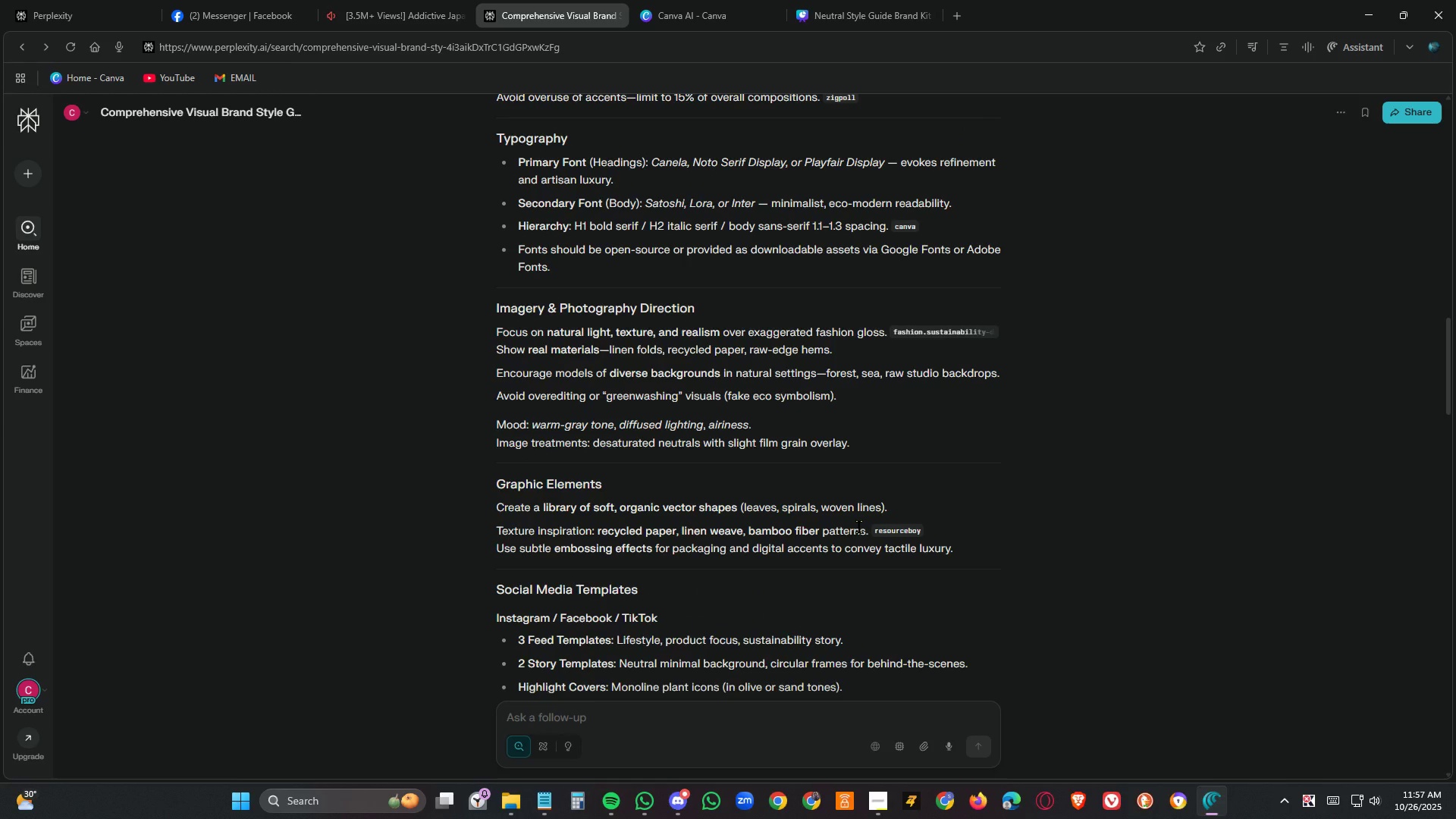 
scroll: coordinate [859, 531], scroll_direction: down, amount: 2.0
 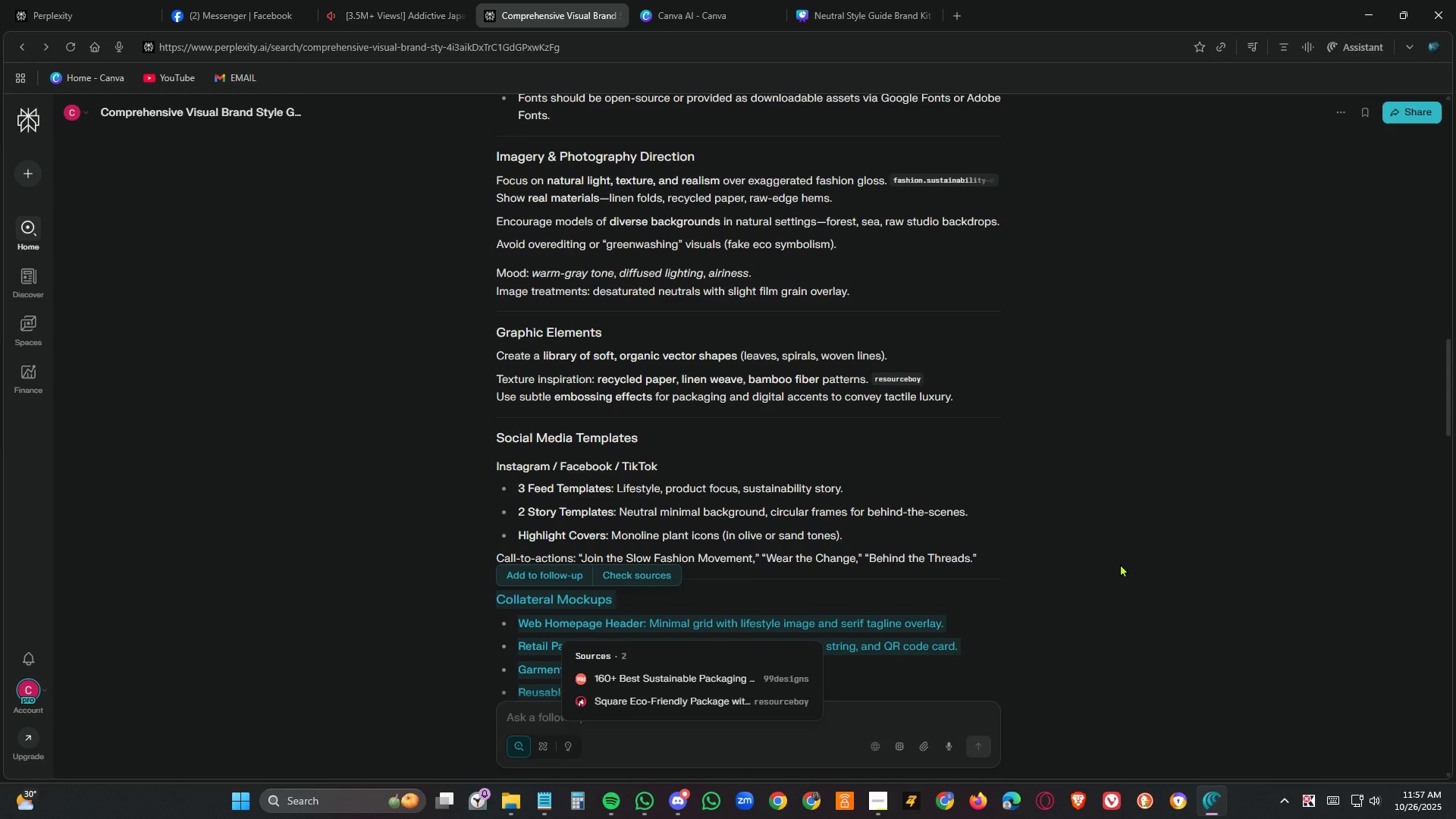 
left_click([1122, 562])
 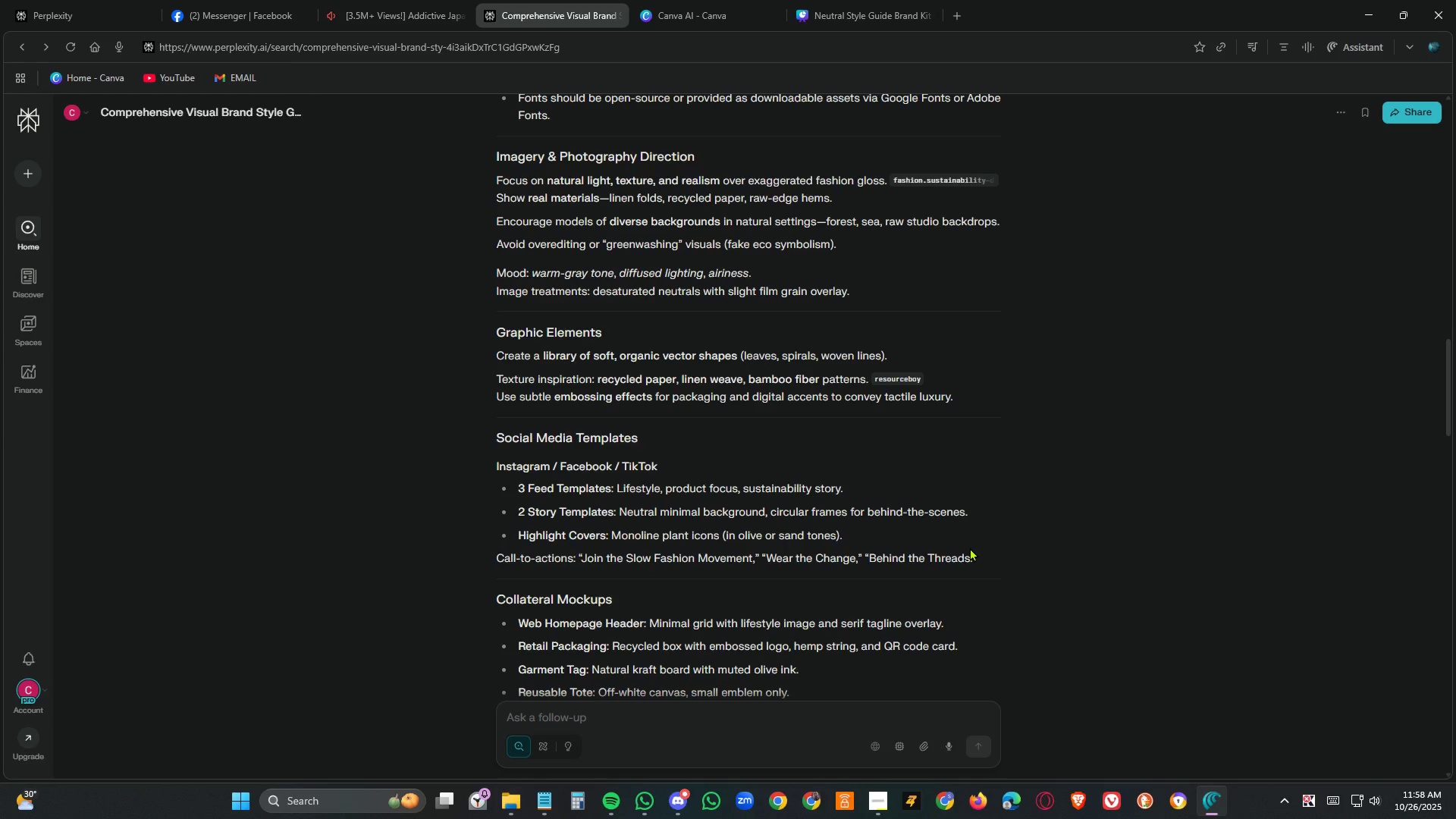 
wait(41.6)
 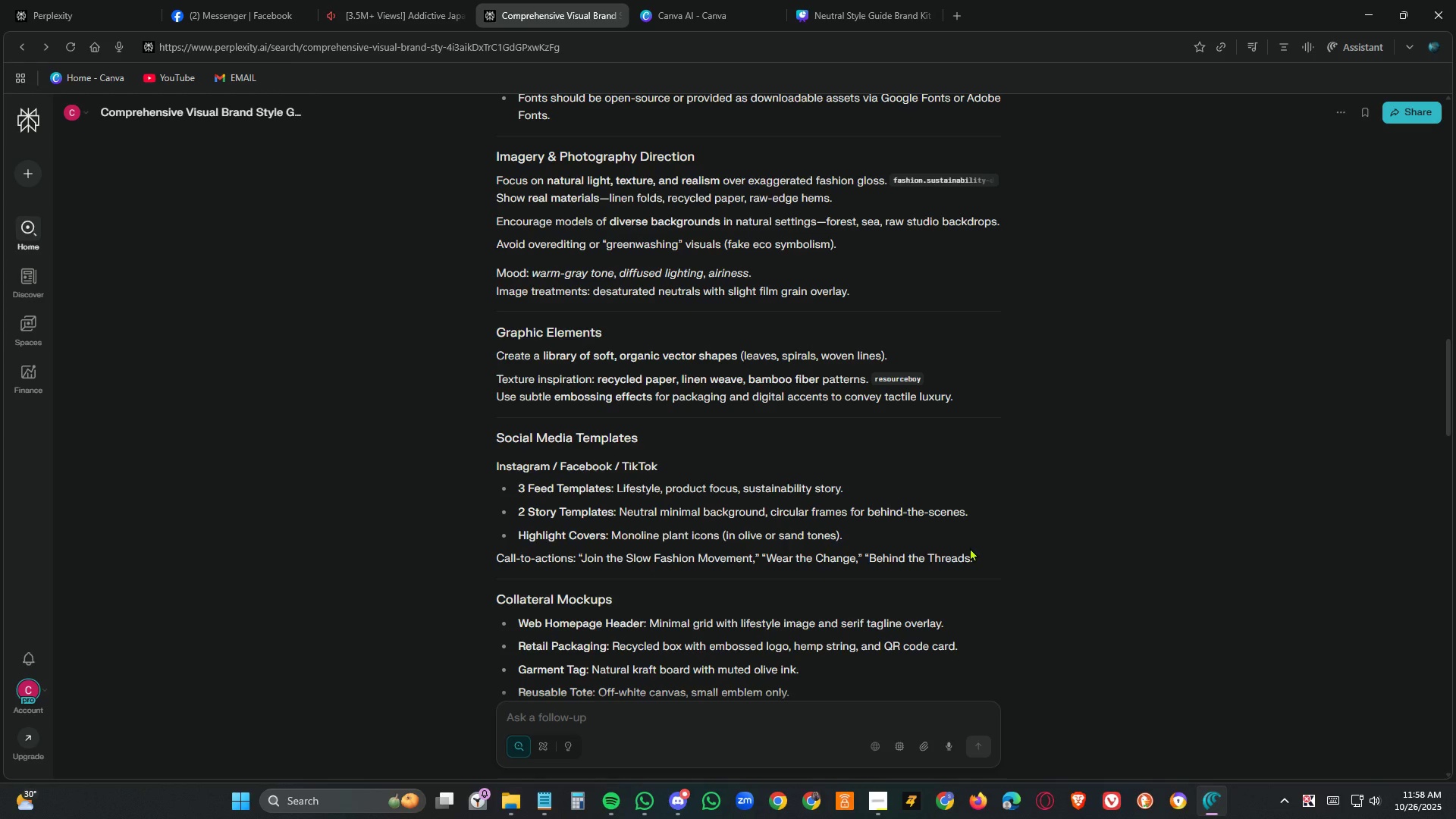 
scroll: coordinate [895, 543], scroll_direction: up, amount: 10.0
 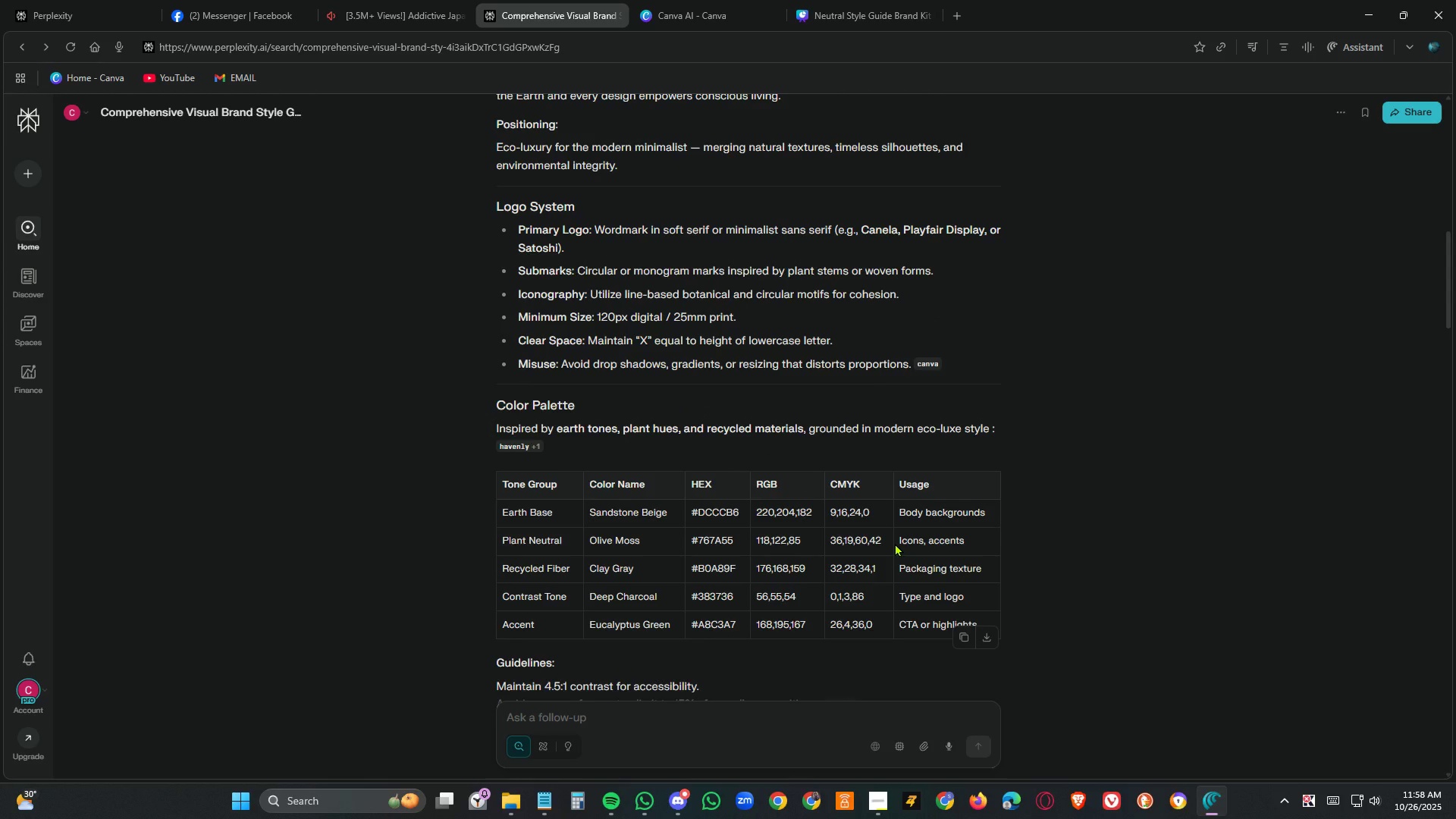 
scroll: coordinate [895, 543], scroll_direction: up, amount: 2.0
 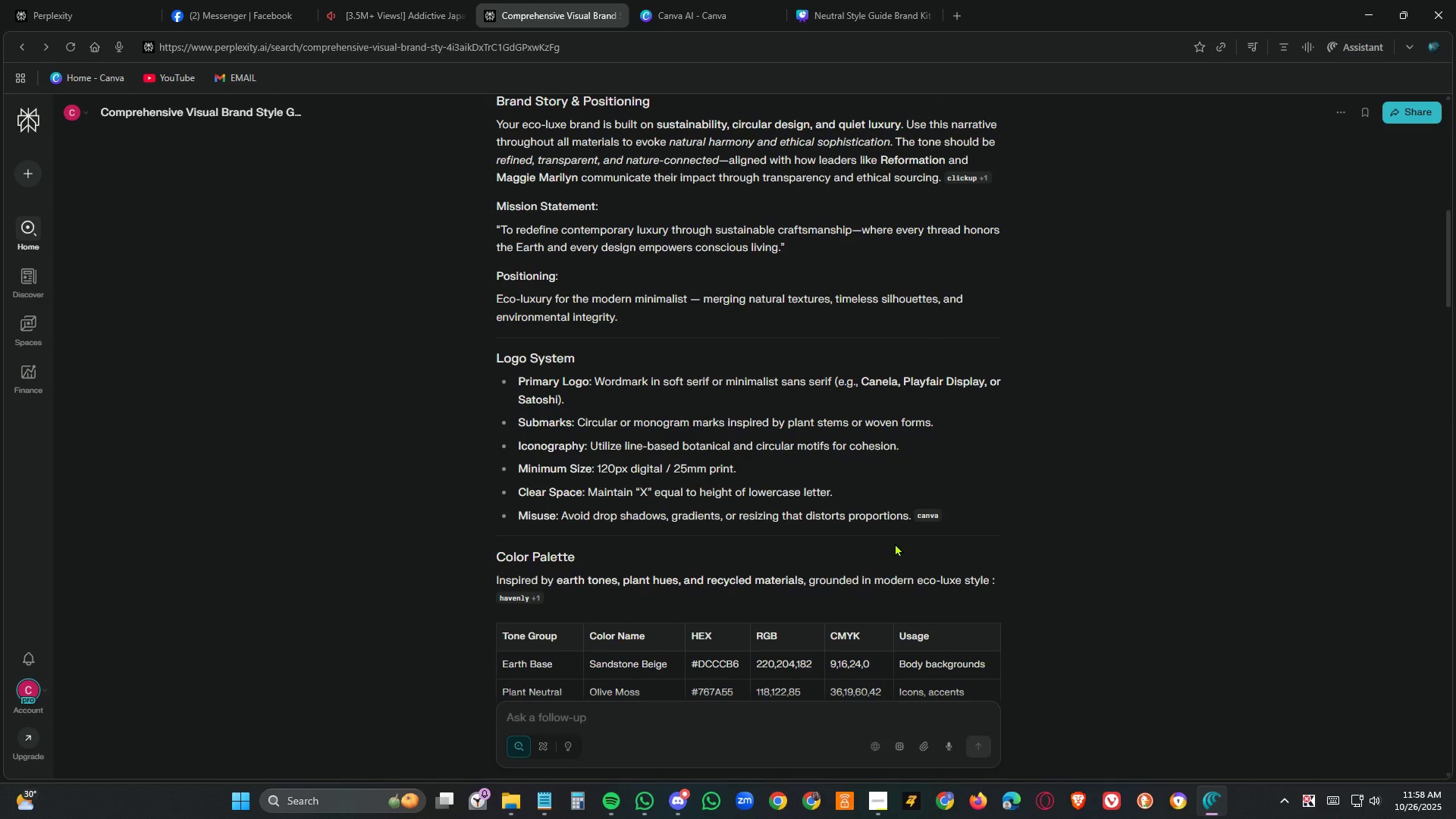 
scroll: coordinate [894, 544], scroll_direction: down, amount: 2.0
 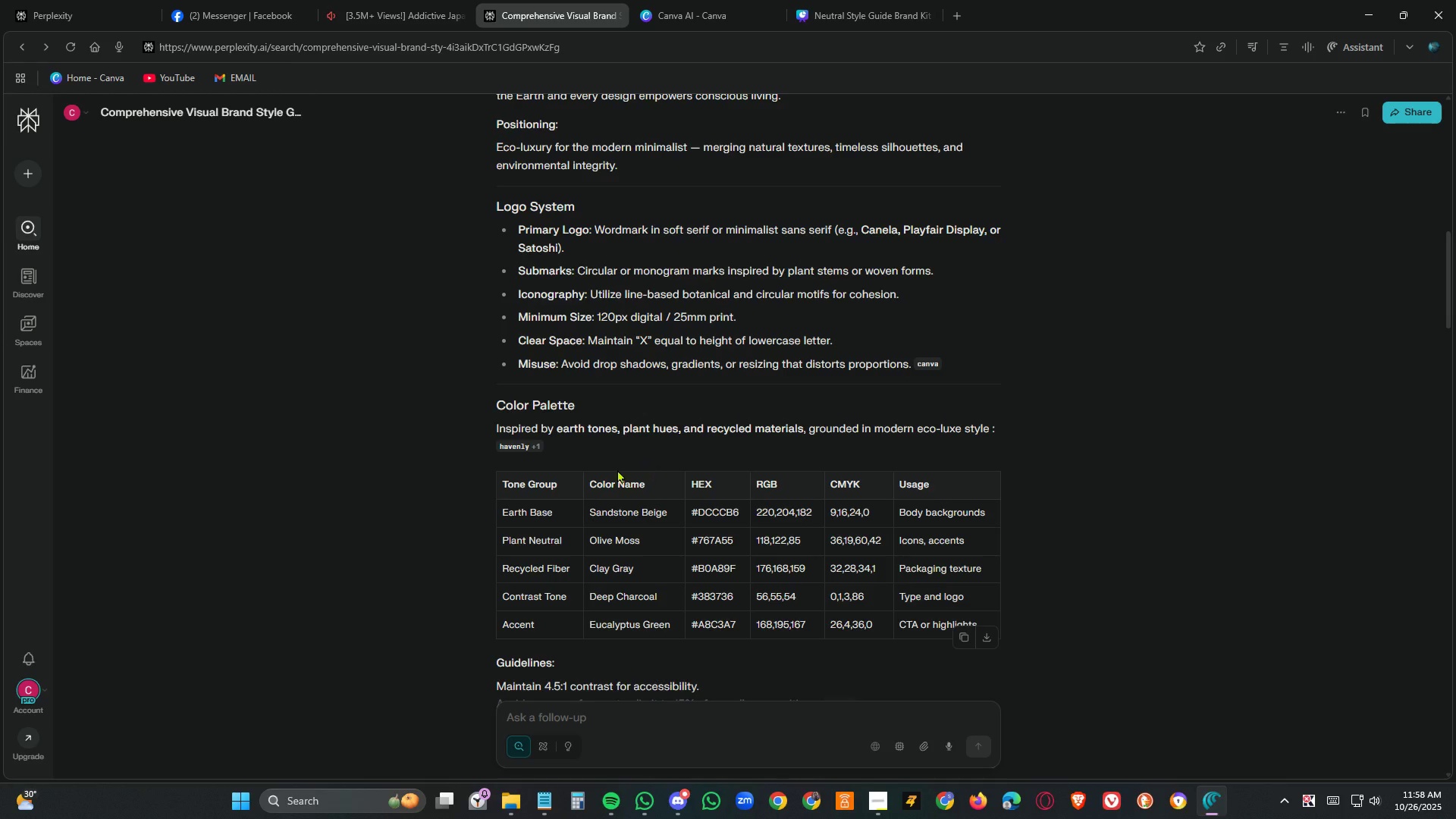 
left_click_drag(start_coordinate=[494, 464], to_coordinate=[912, 649])
 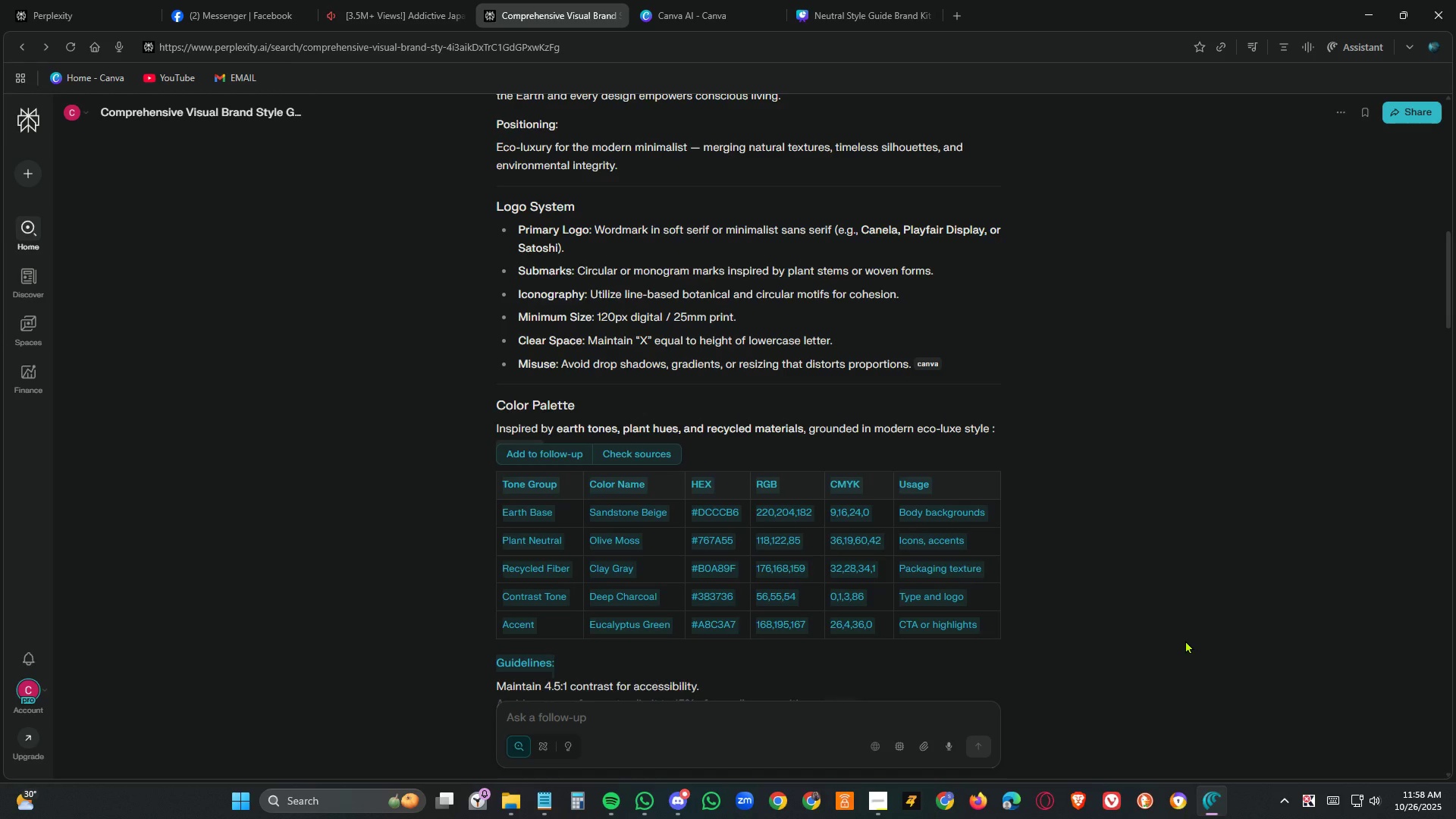 
left_click([1185, 640])
 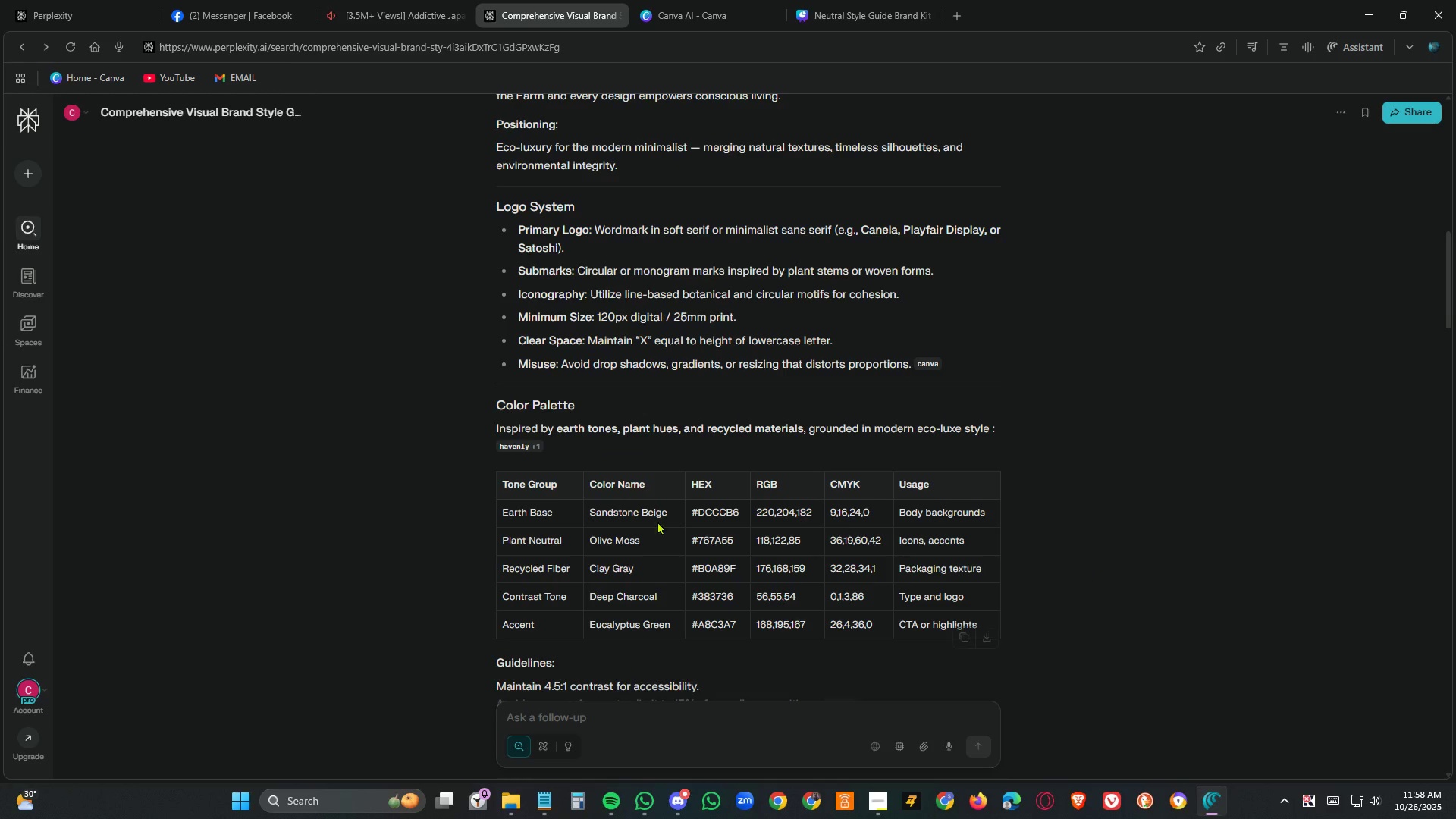 
wait(5.29)
 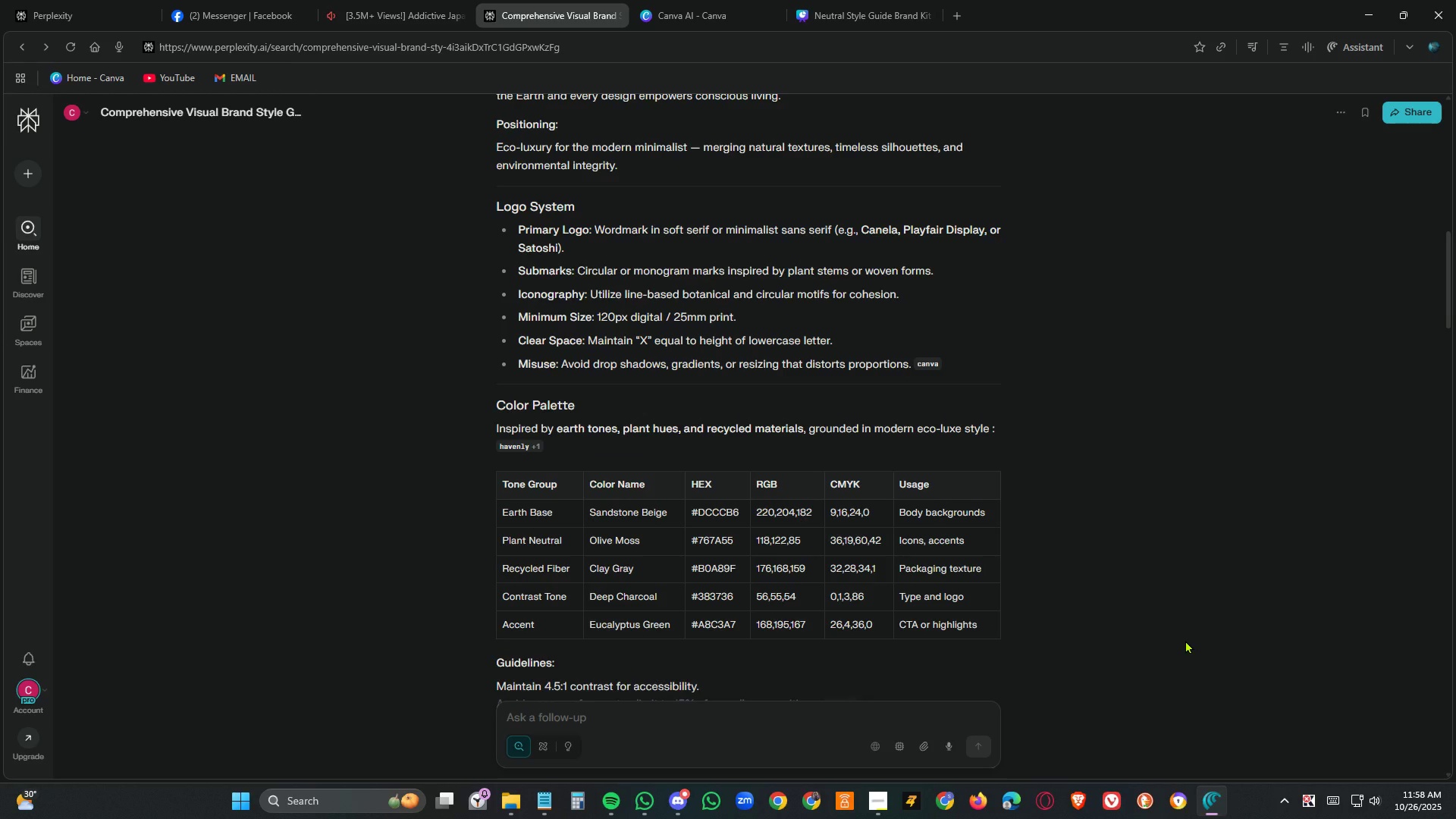 
left_click_drag(start_coordinate=[497, 473], to_coordinate=[1038, 639])
 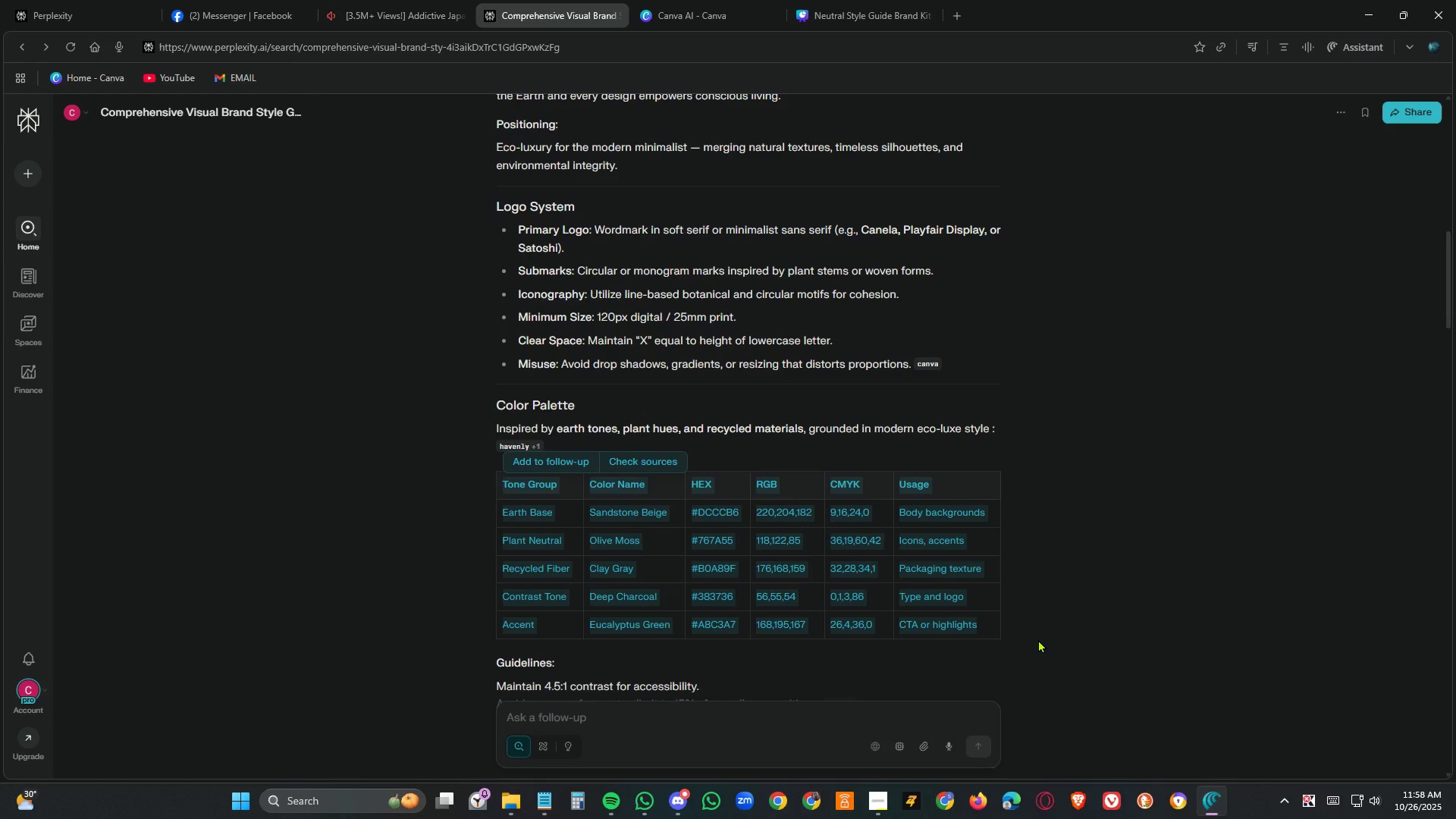 
key(Control+C)
 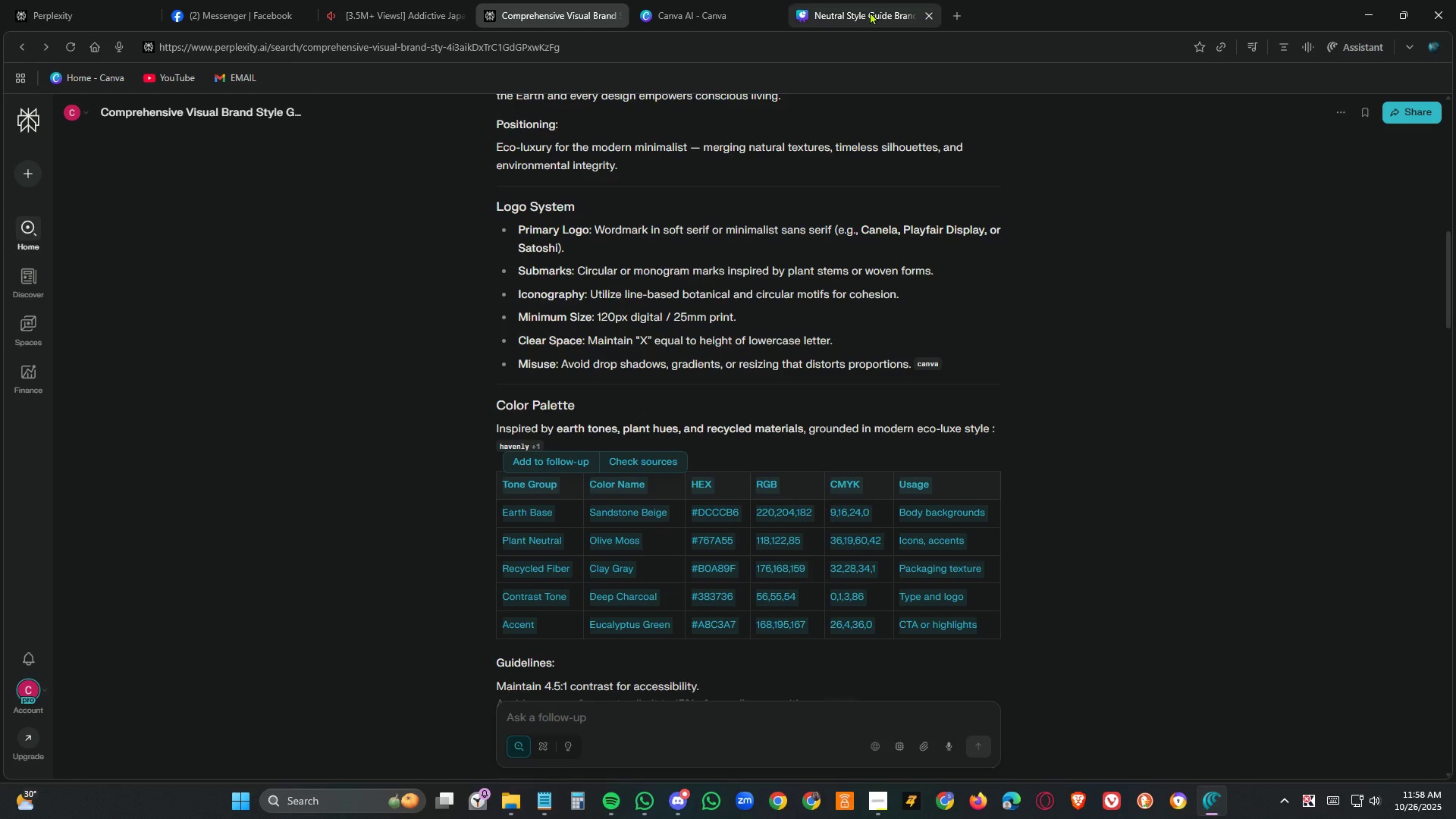 
left_click([850, 13])
 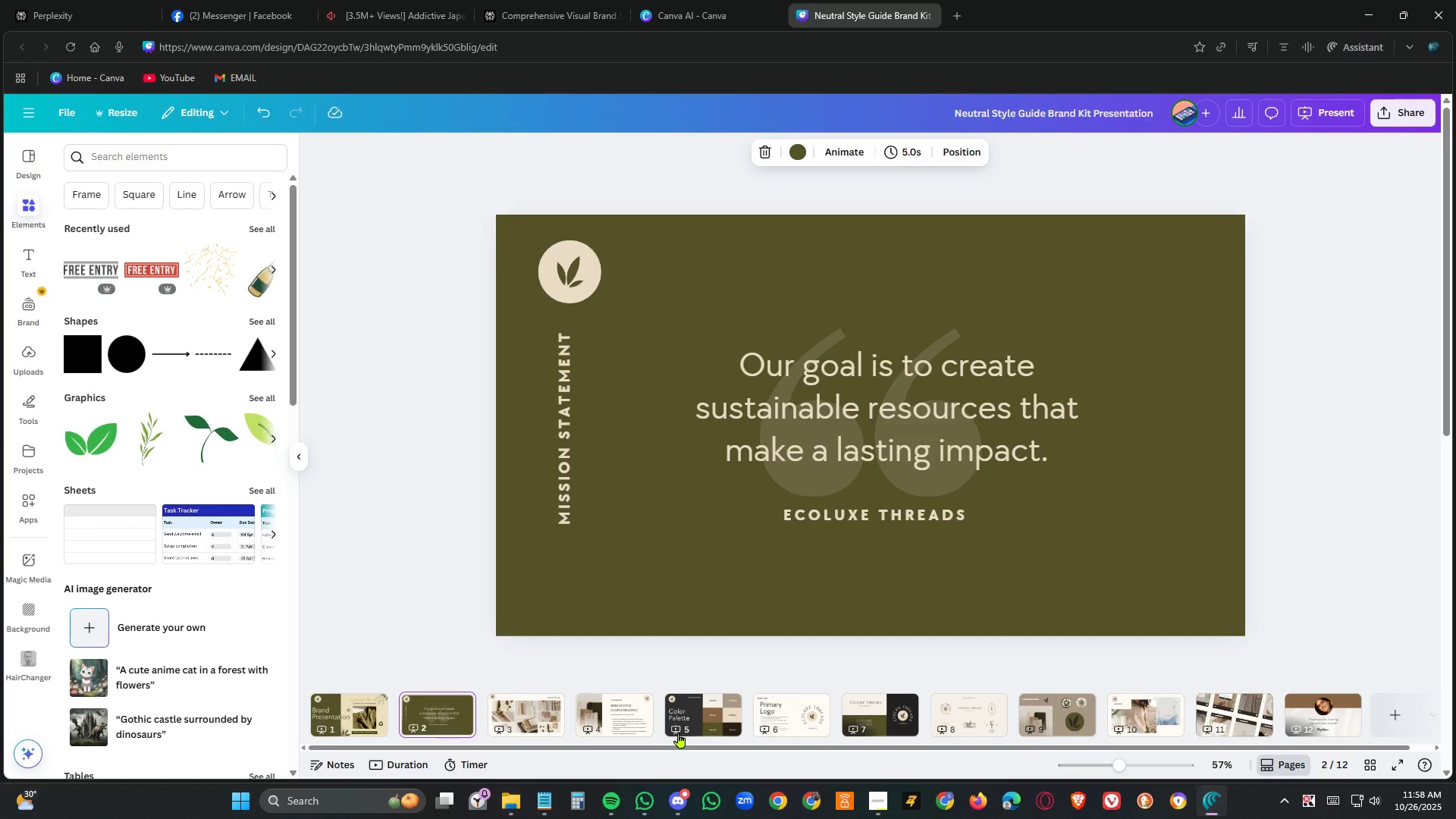 
left_click([704, 720])
 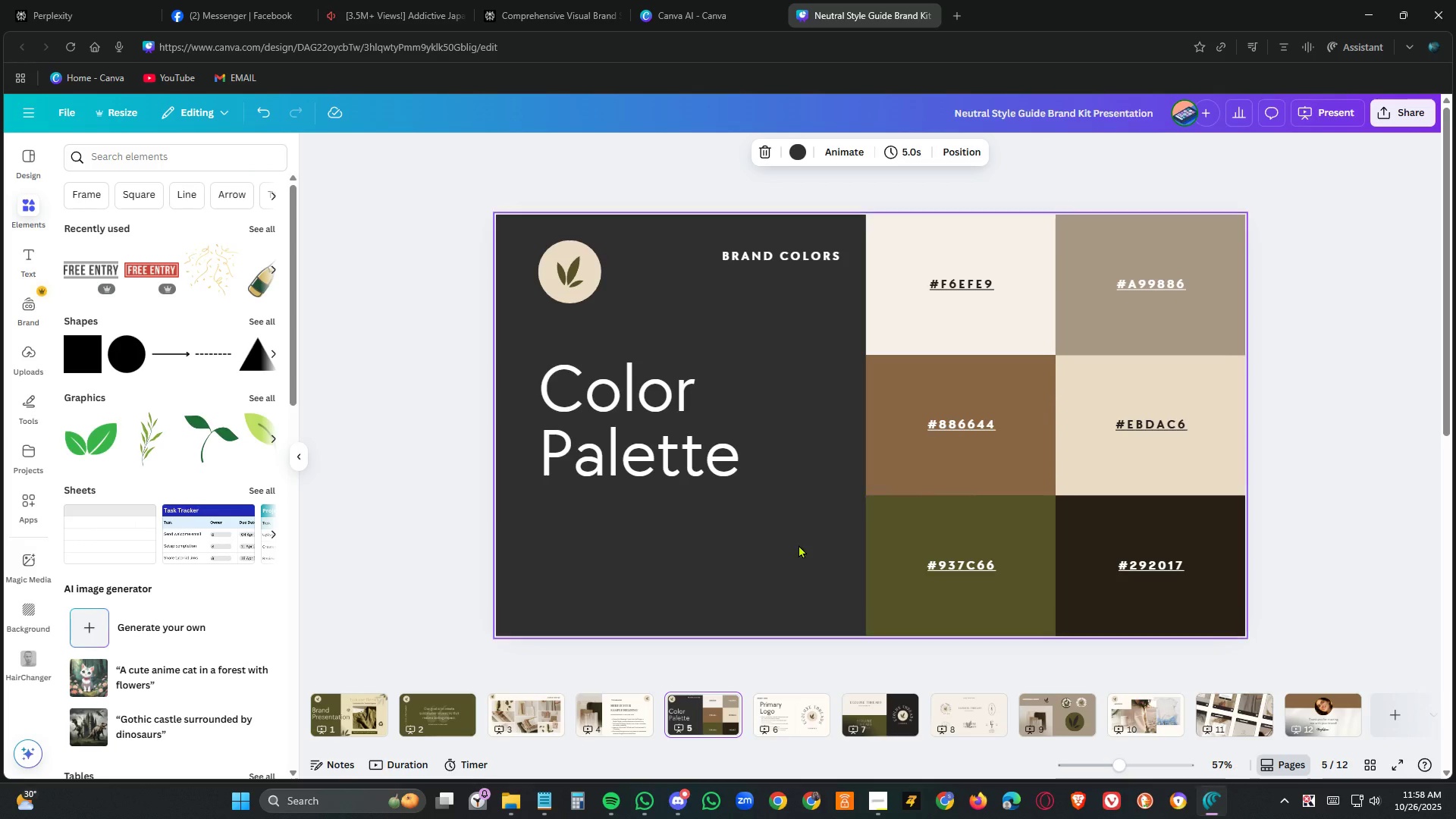 
left_click([792, 548])
 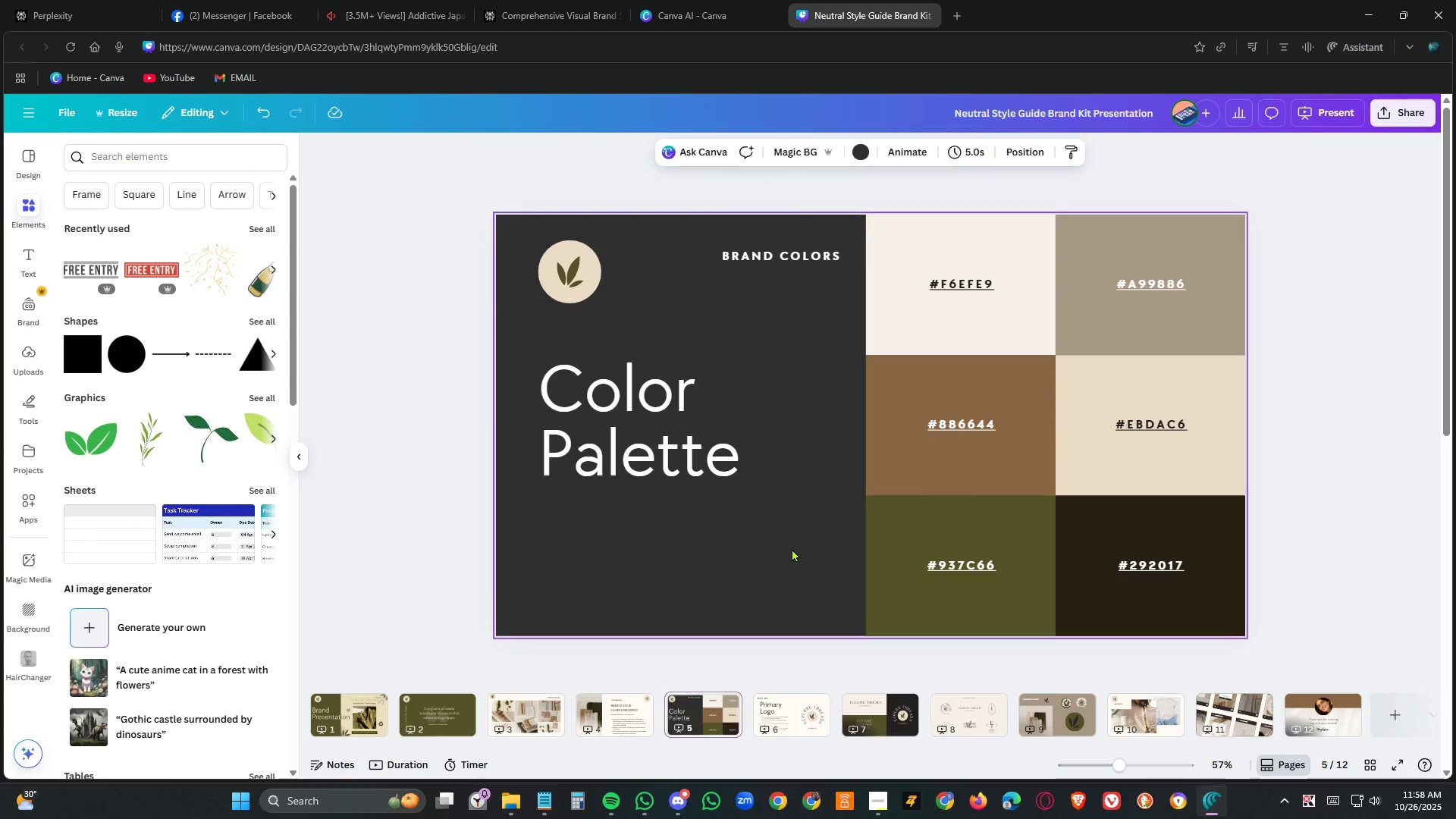 
key(Control+V)
 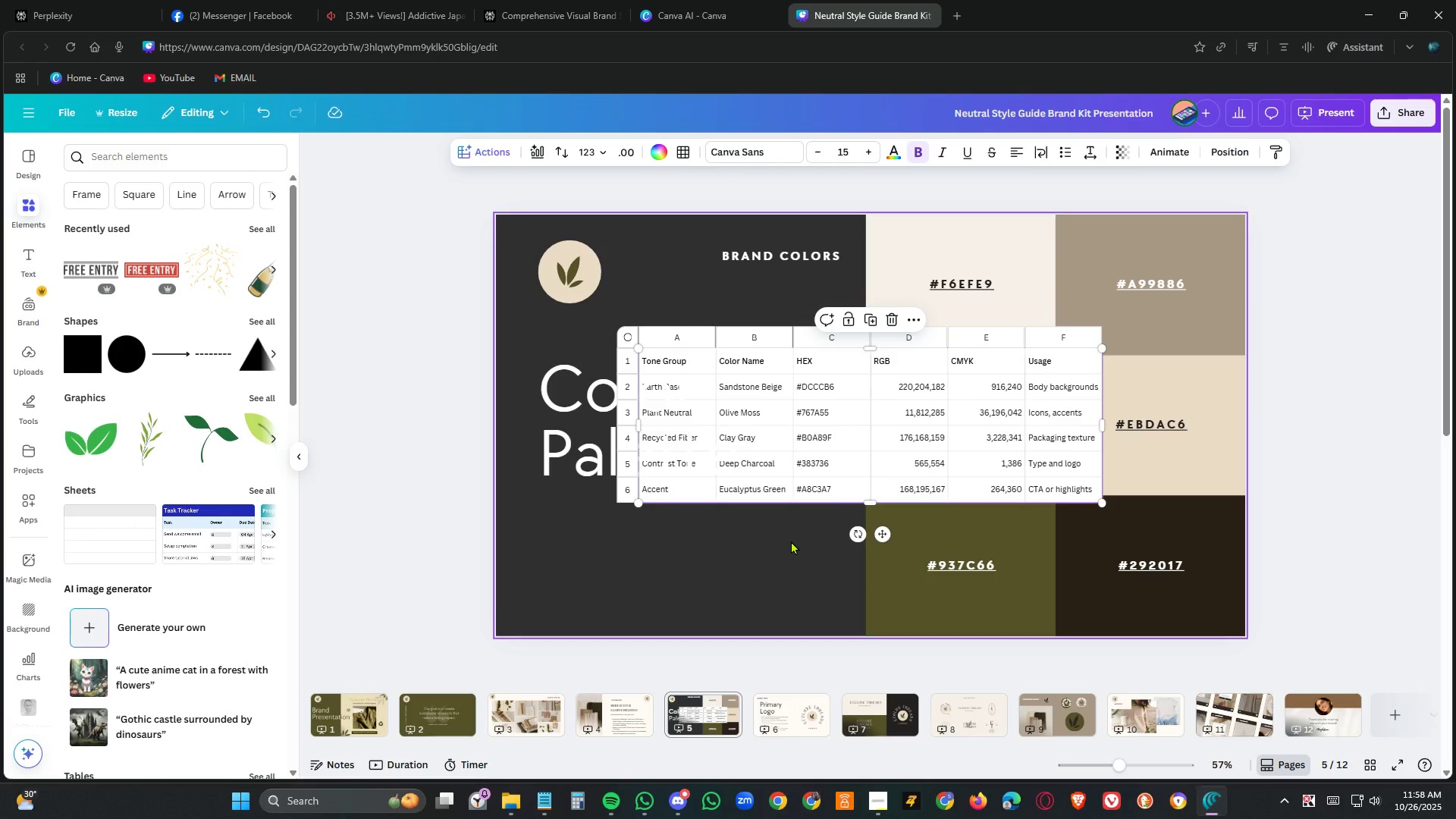 
wait(7.42)
 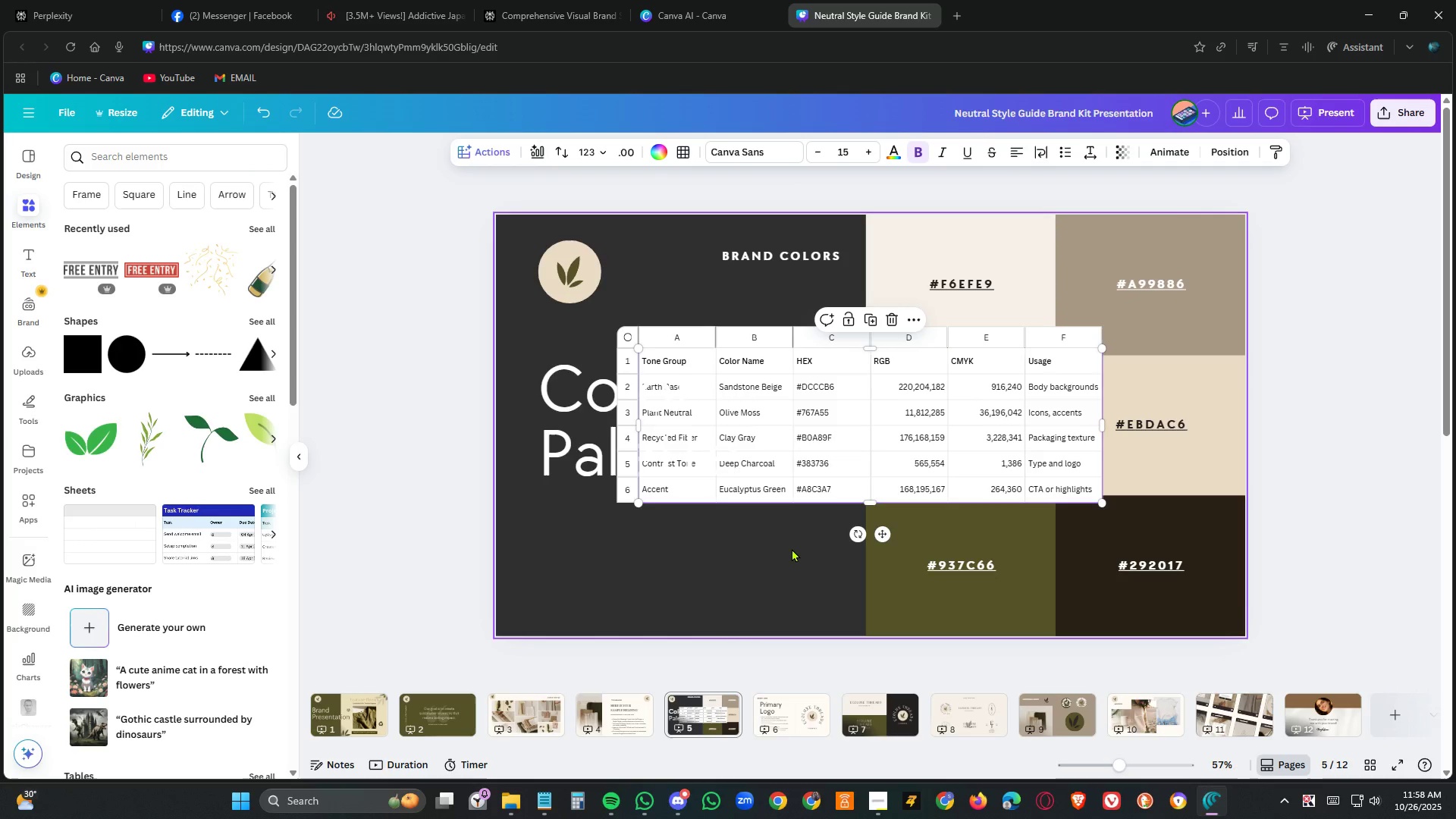 
left_click([671, 344])
 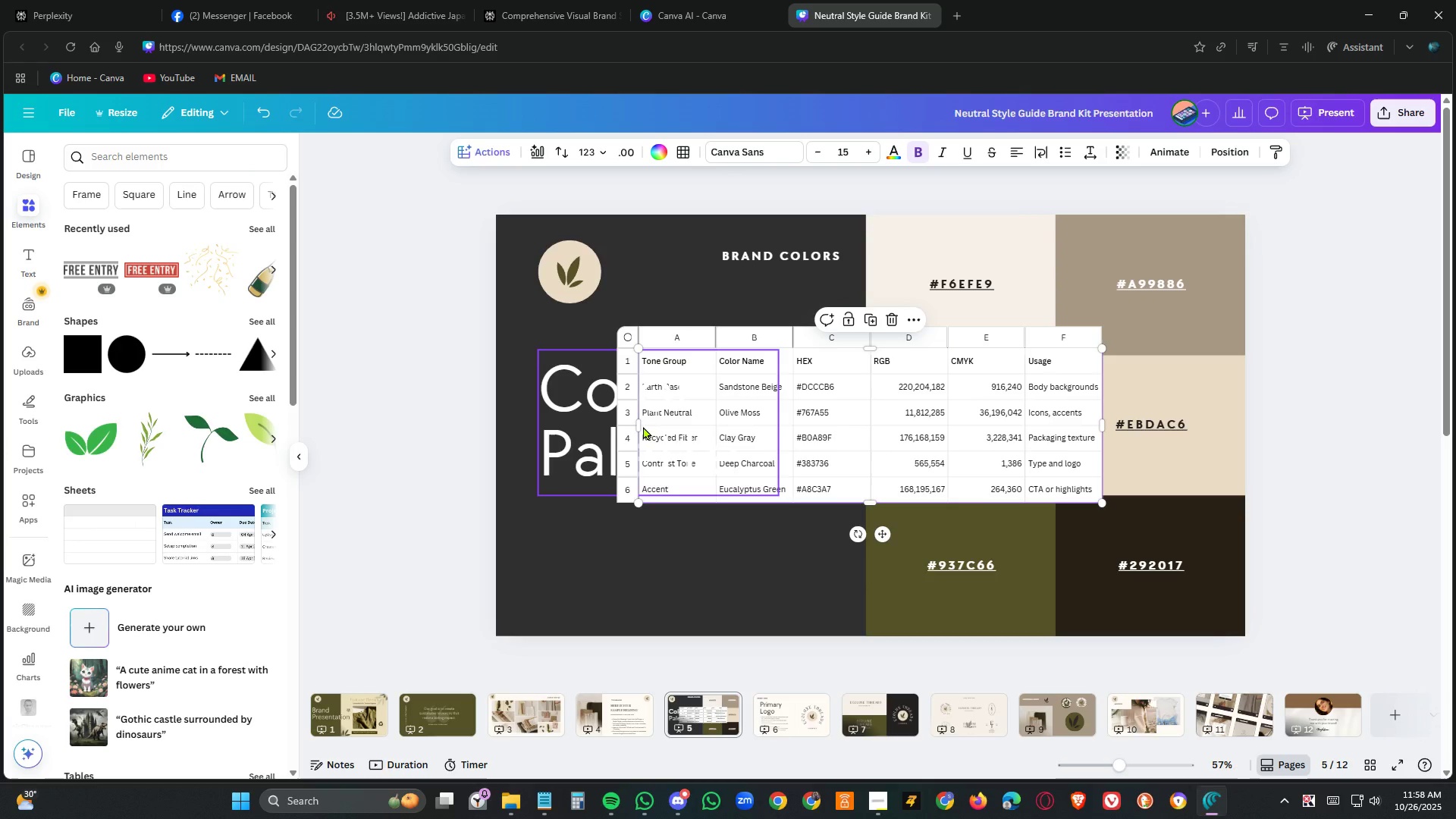 
left_click_drag(start_coordinate=[639, 426], to_coordinate=[768, 466])
 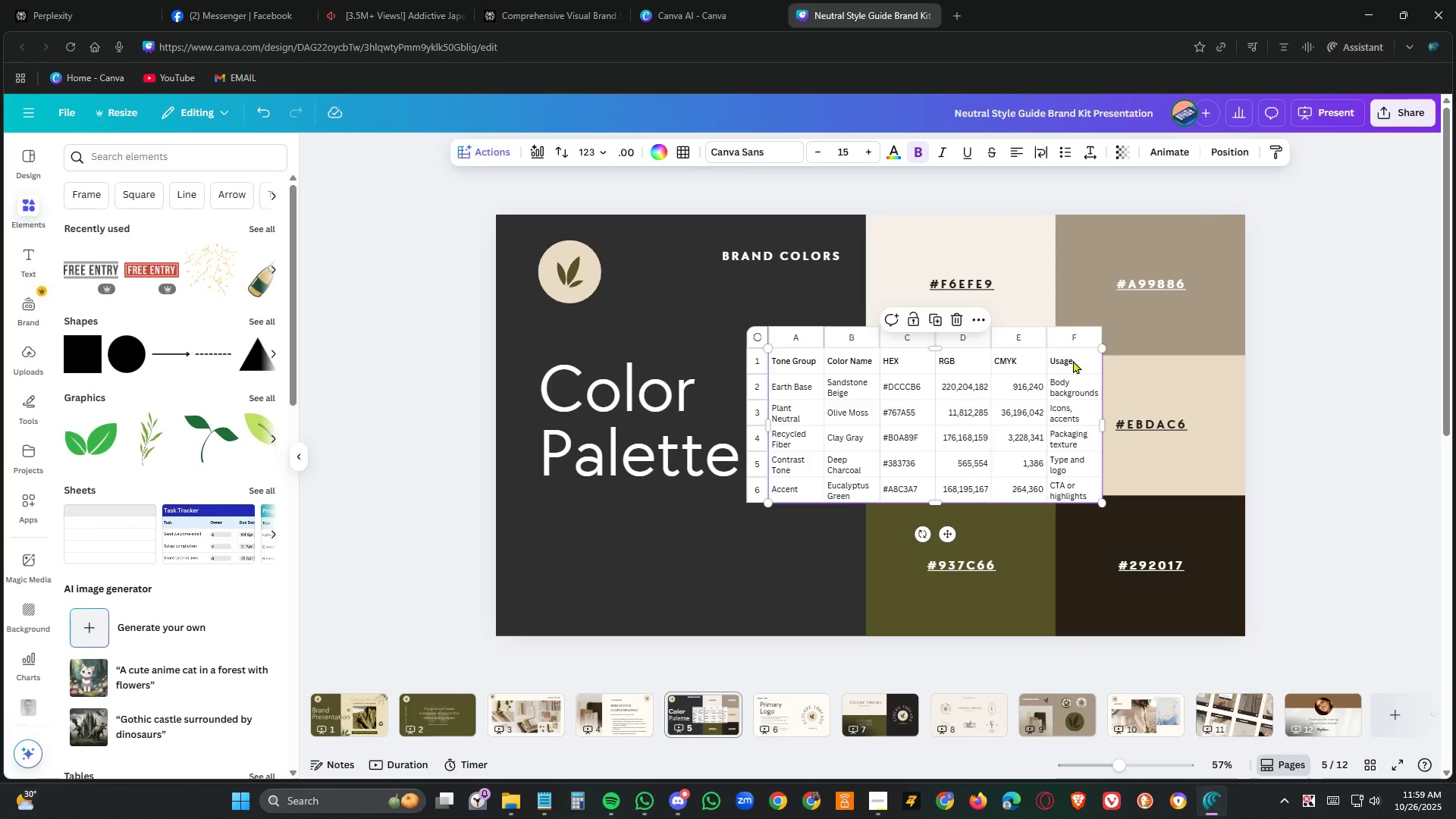 
left_click_drag(start_coordinate=[1082, 355], to_coordinate=[865, 507])
 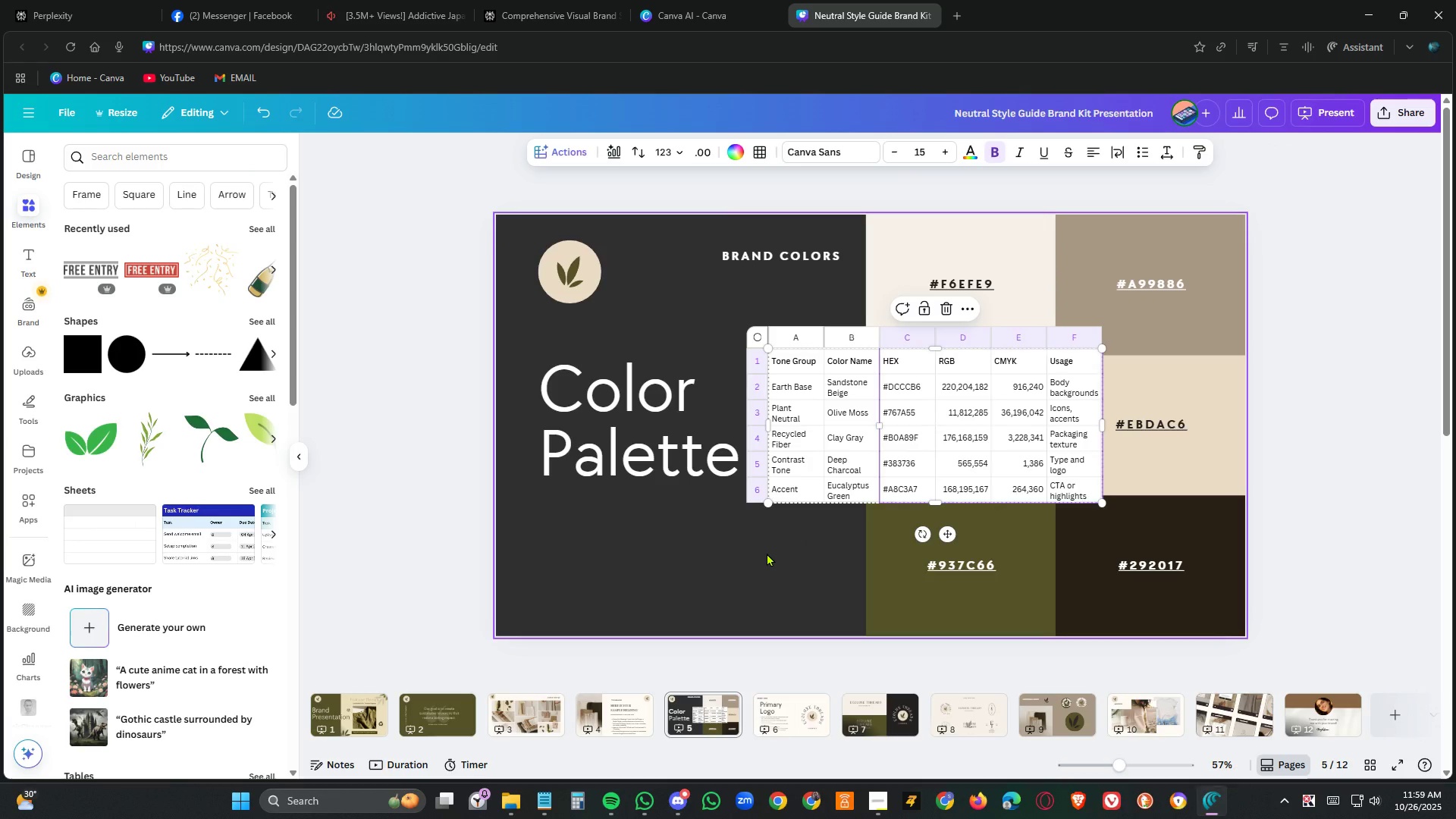 
left_click([767, 553])
 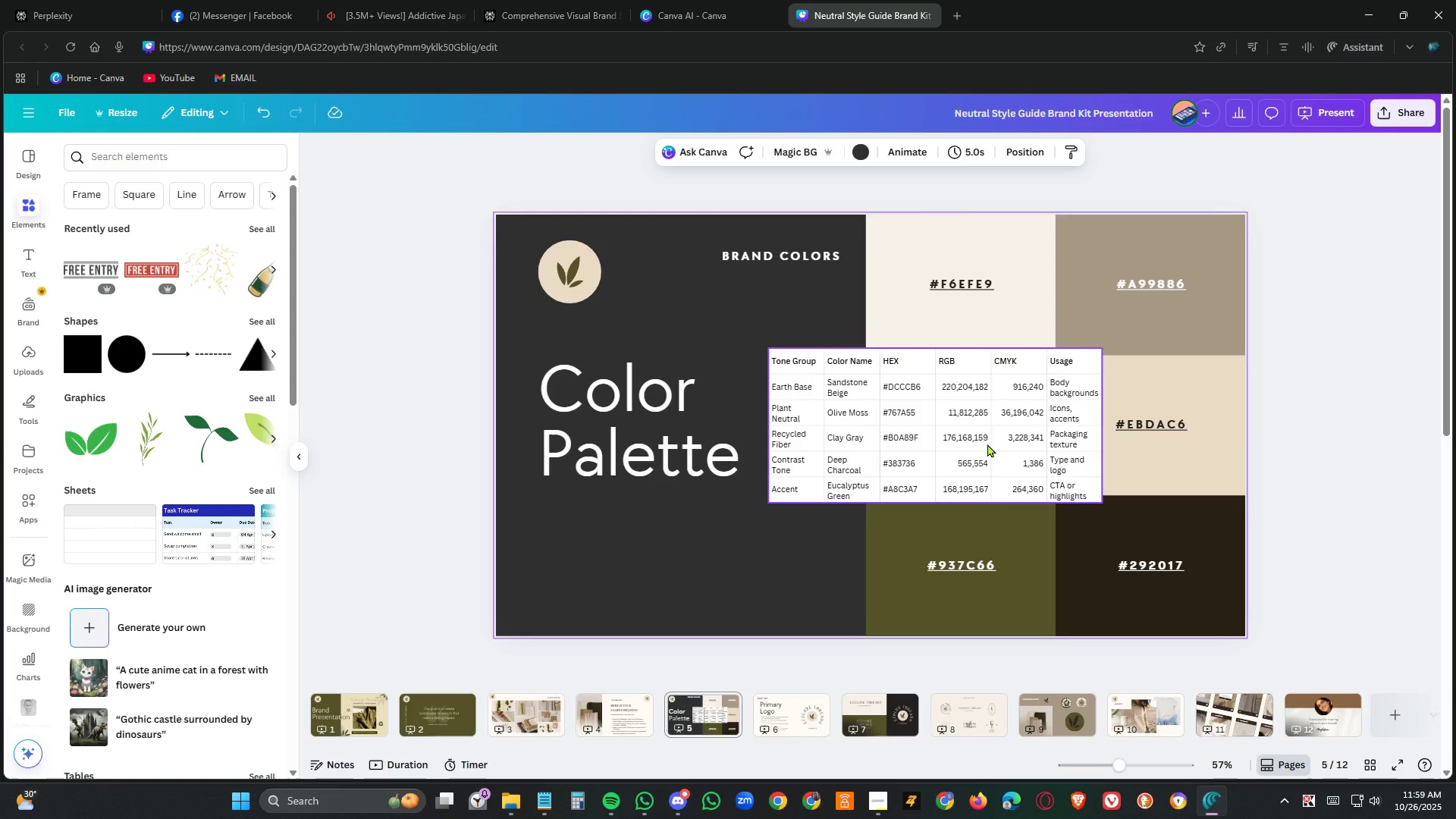 
left_click([987, 444])
 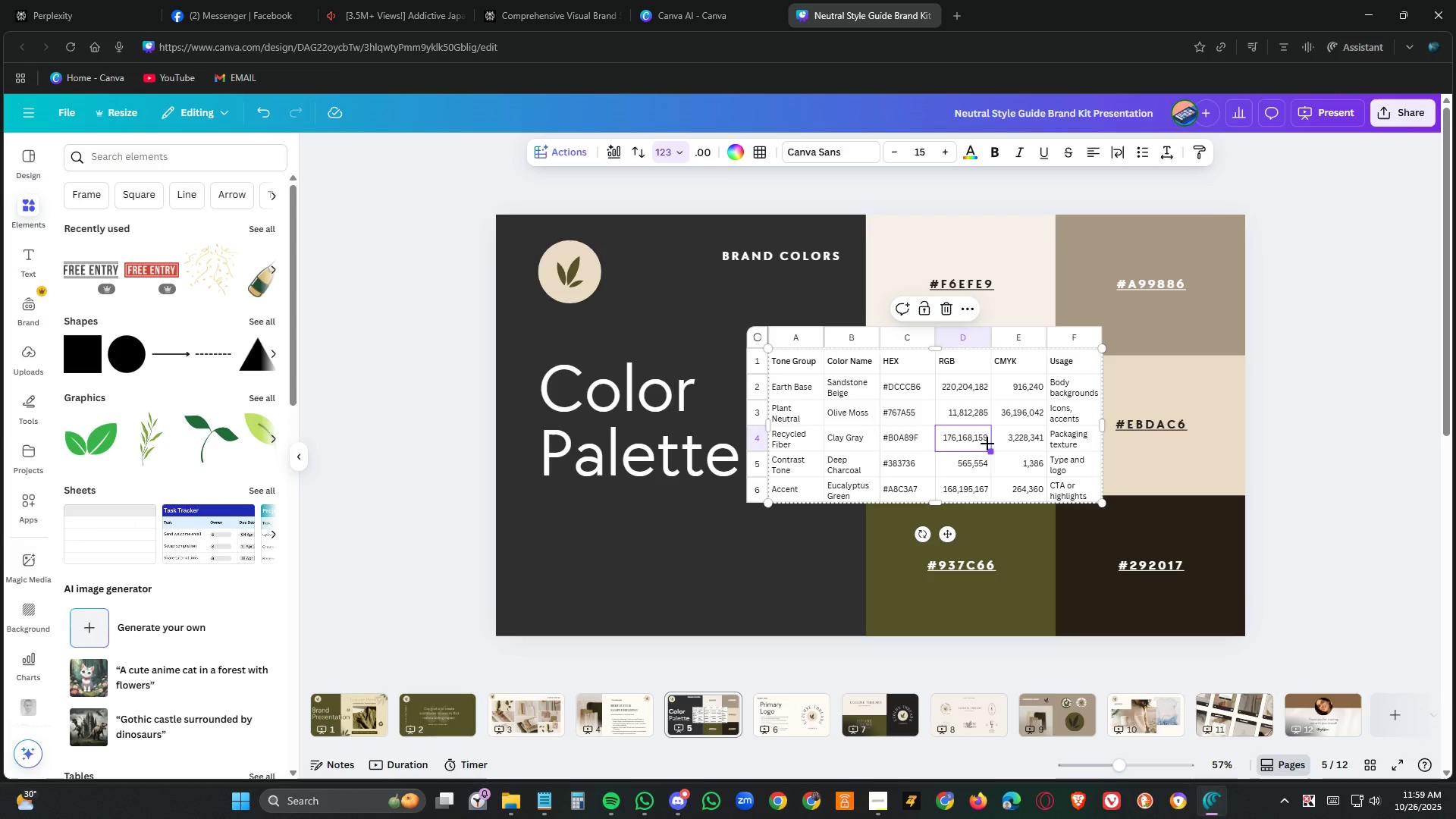 
key(Delete)
 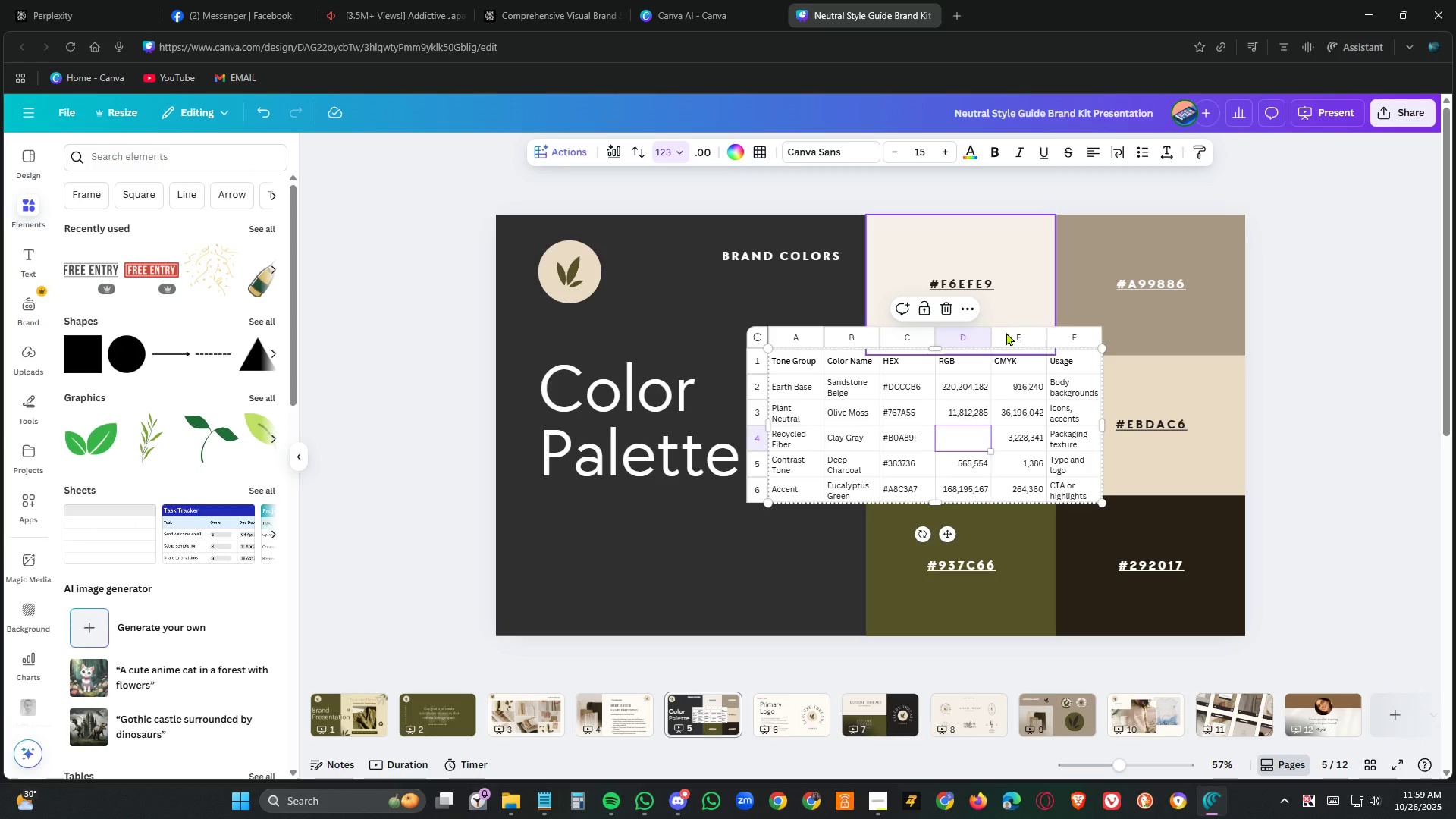 
left_click([1056, 333])
 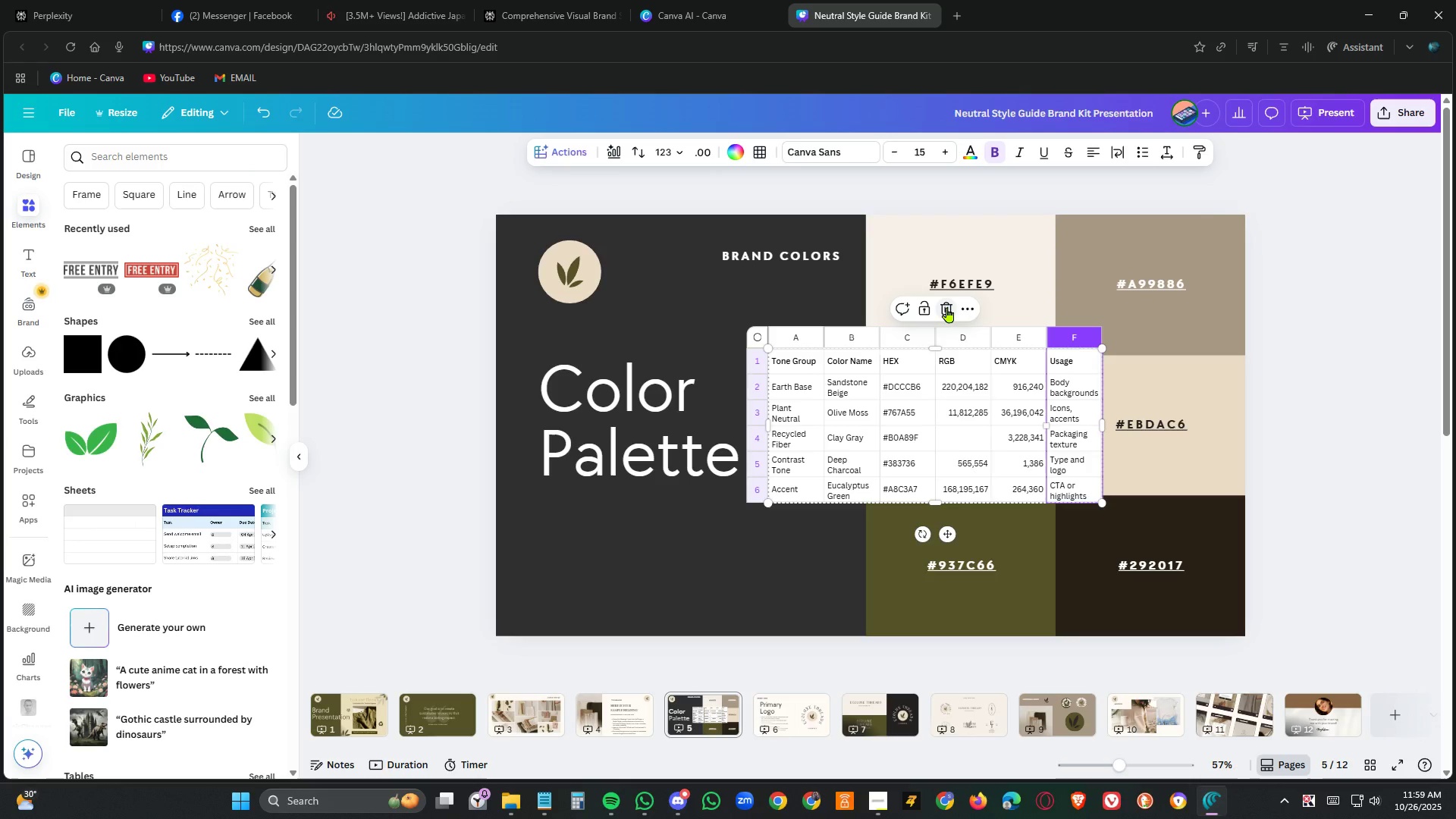 
left_click([947, 307])
 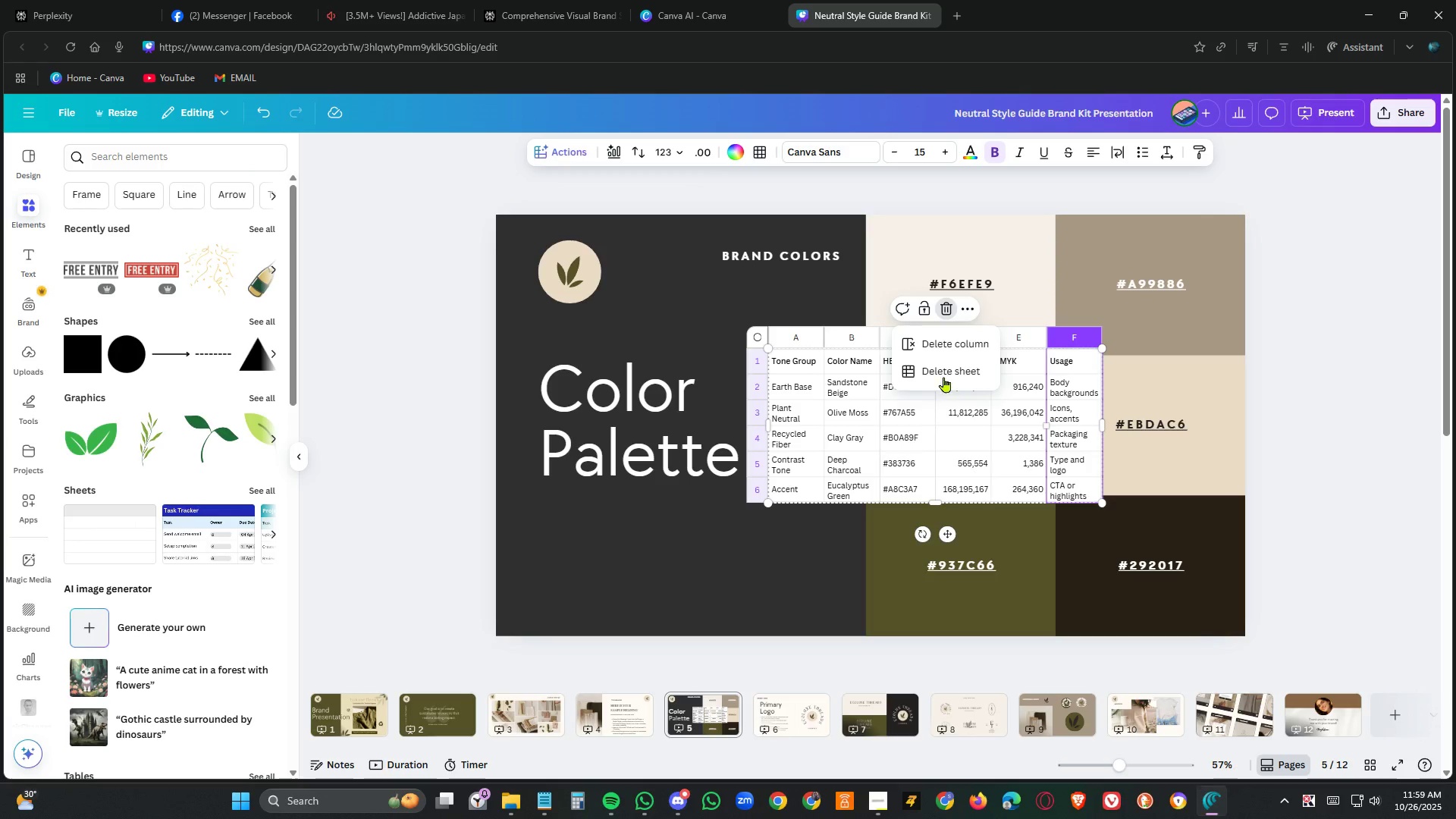 
left_click([946, 373])
 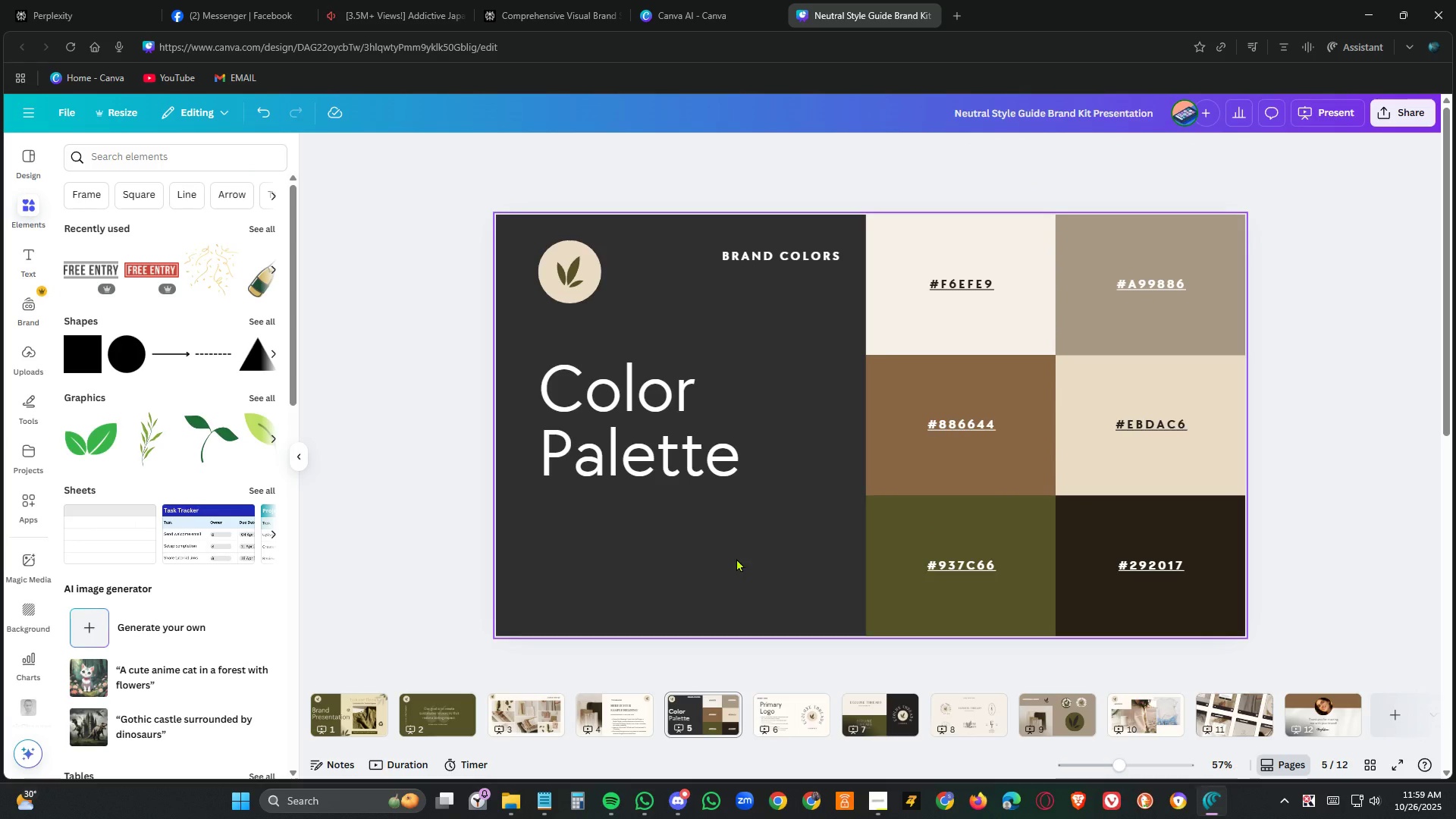 
left_click([742, 554])
 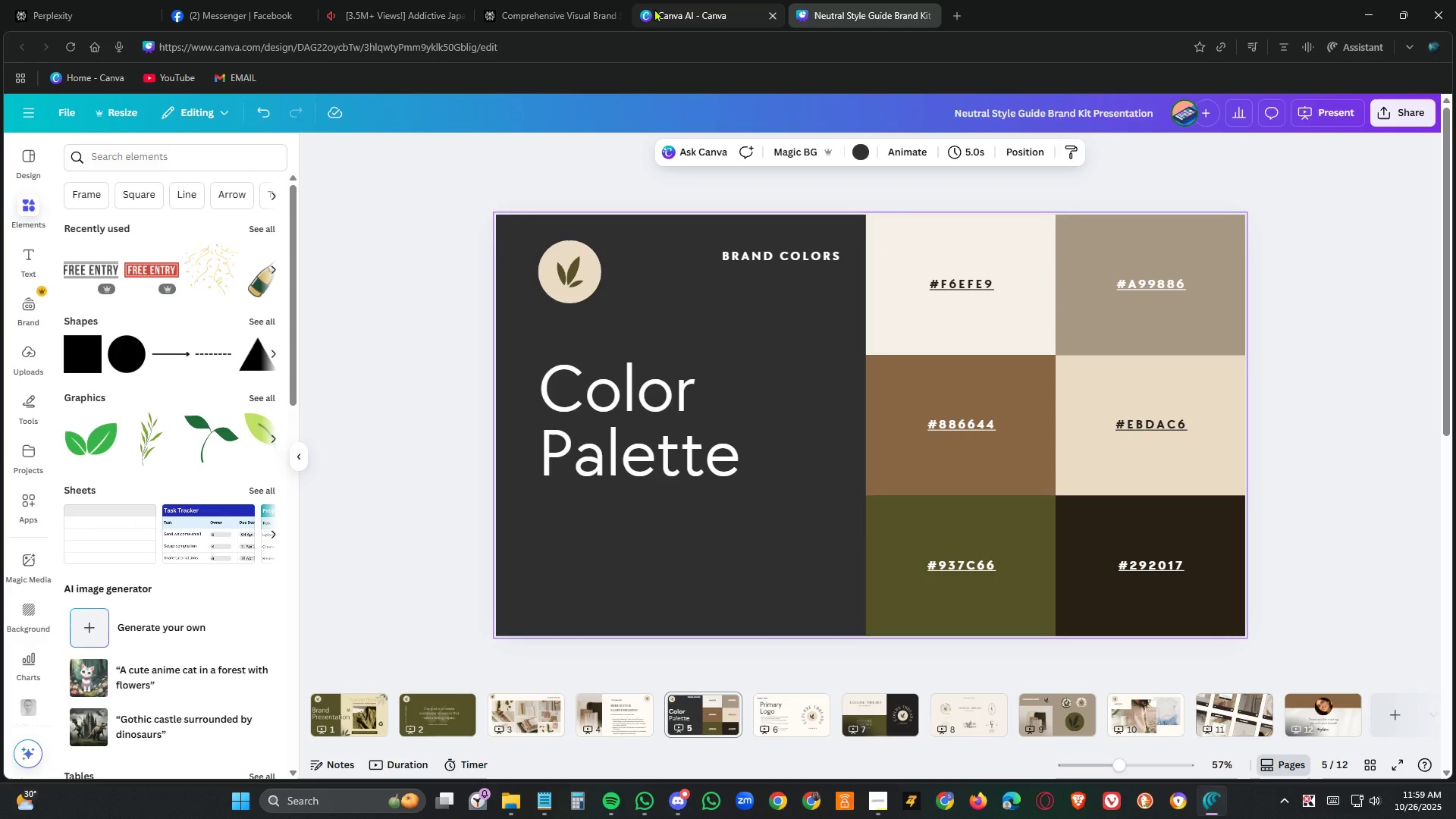 
left_click([544, 11])
 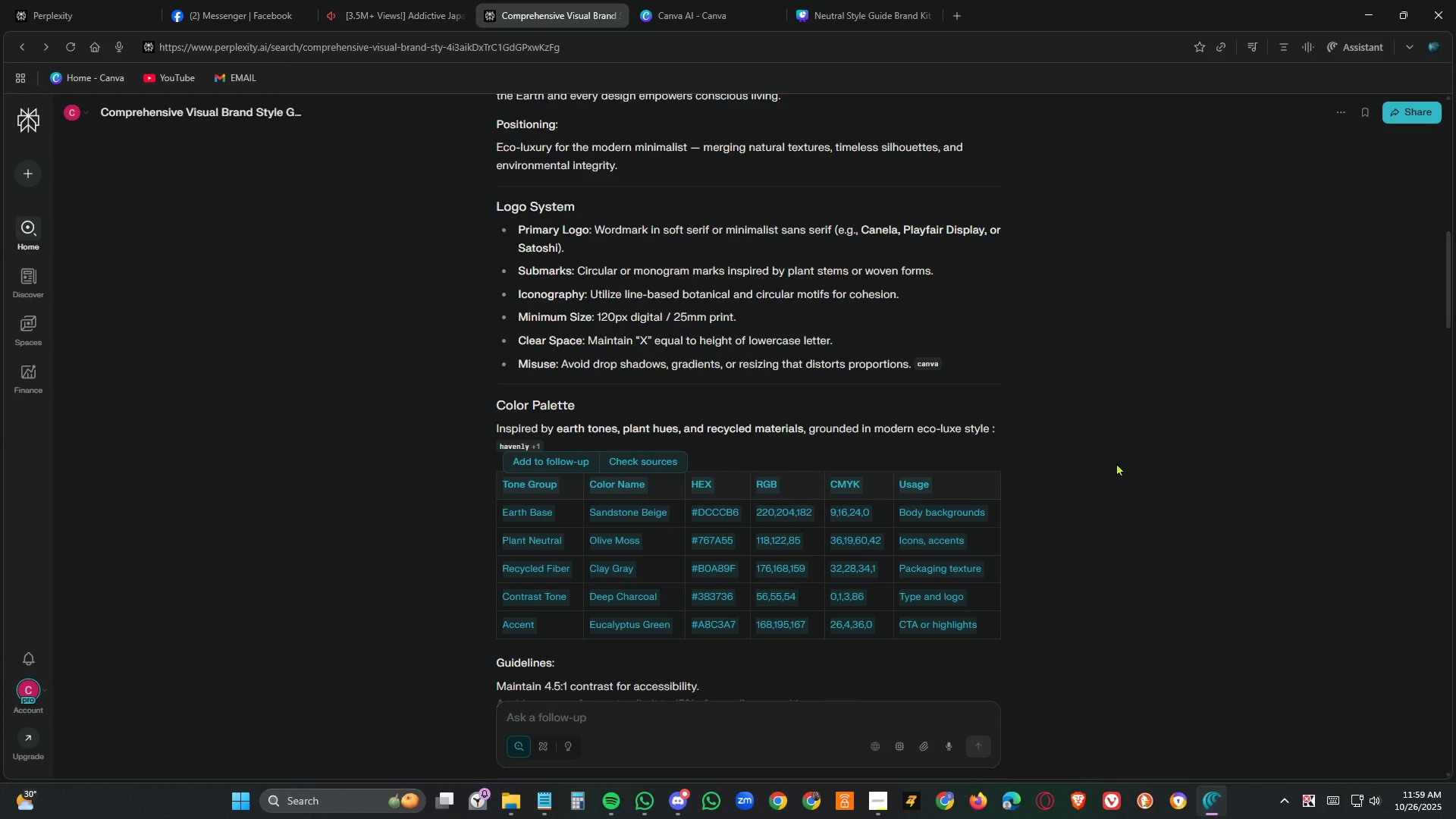 
scroll: coordinate [1153, 467], scroll_direction: down, amount: 7.0
 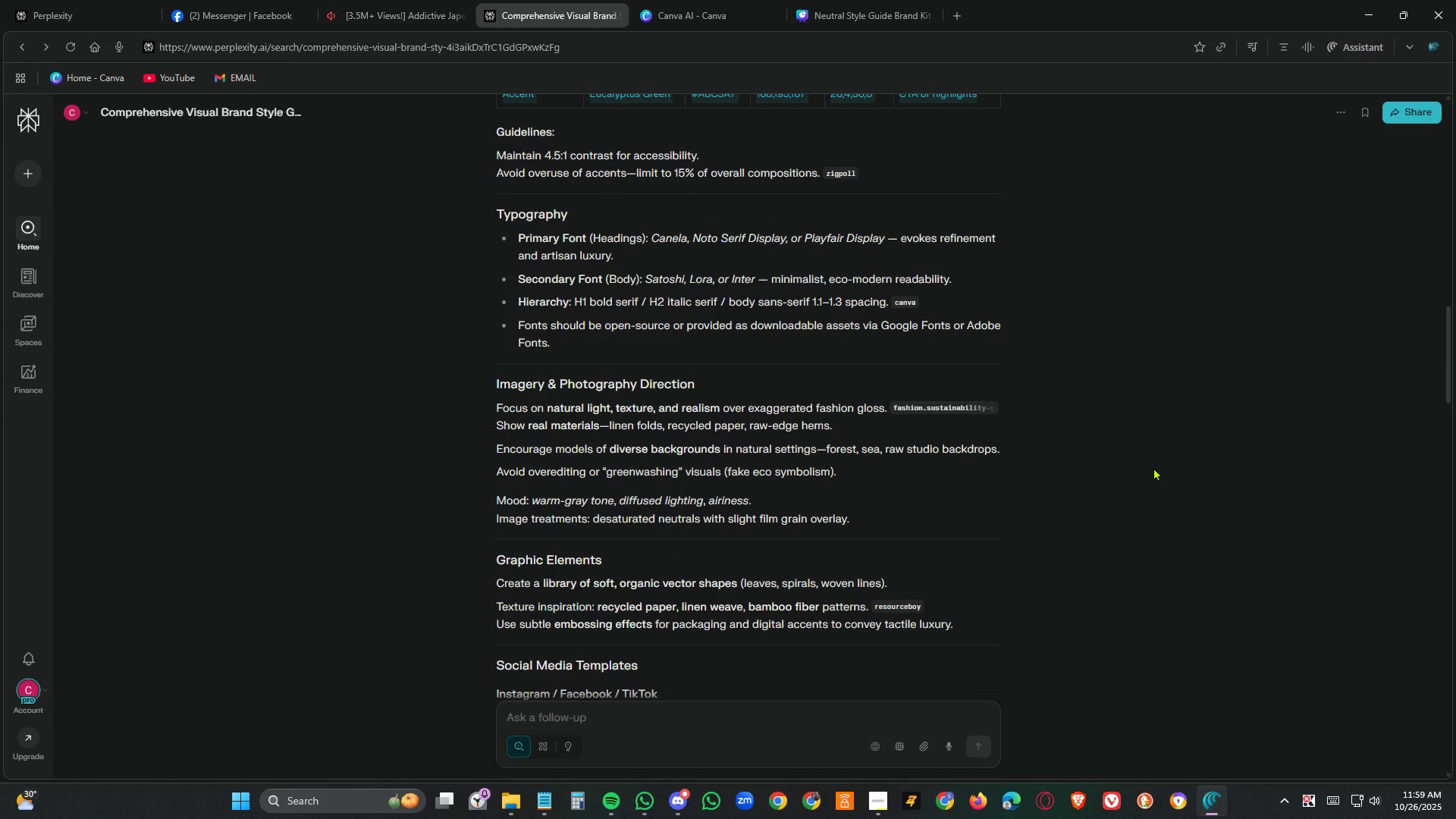 
scroll: coordinate [1151, 476], scroll_direction: up, amount: 11.0
 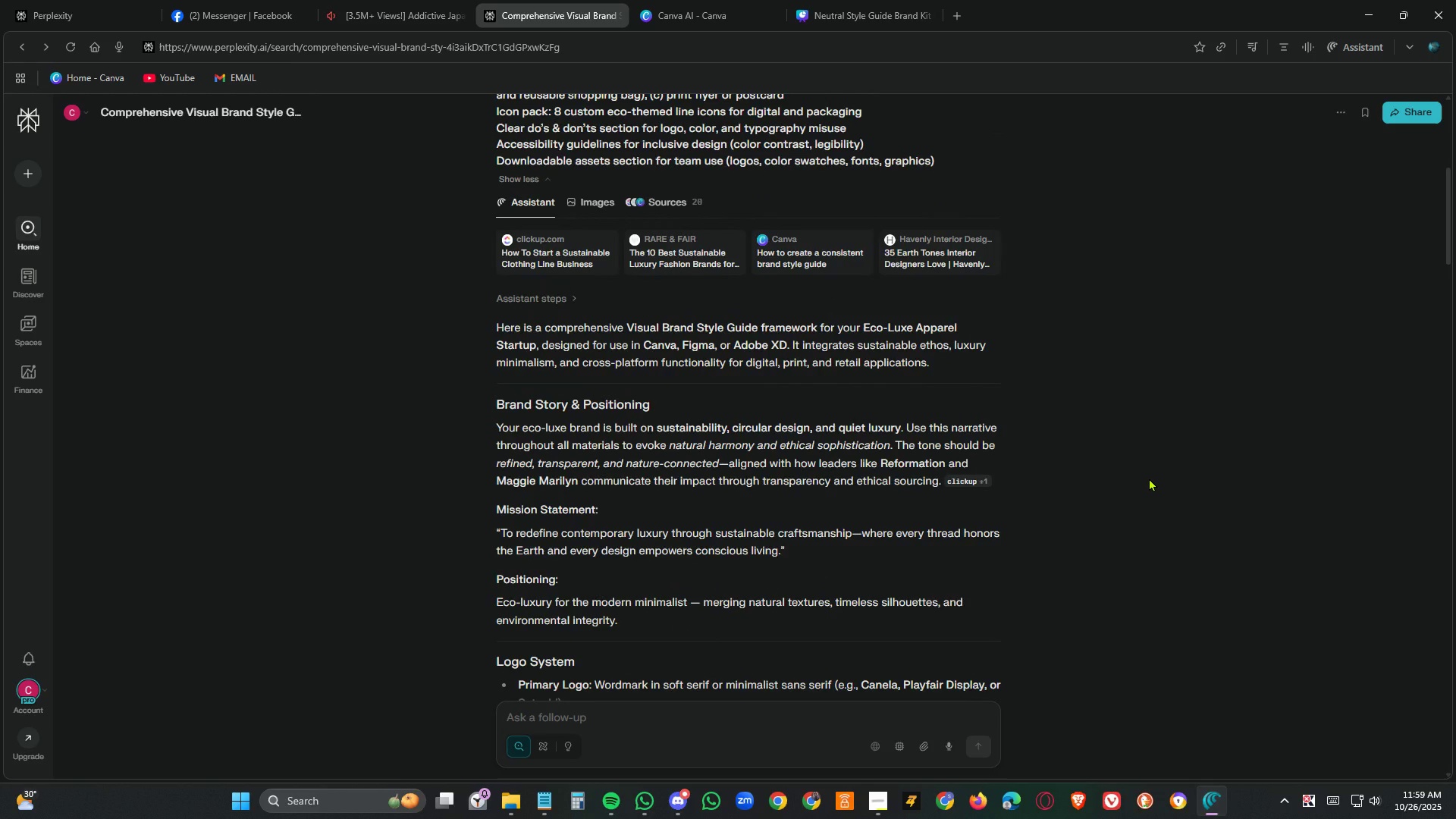 
scroll: coordinate [1149, 478], scroll_direction: down, amount: 2.0
 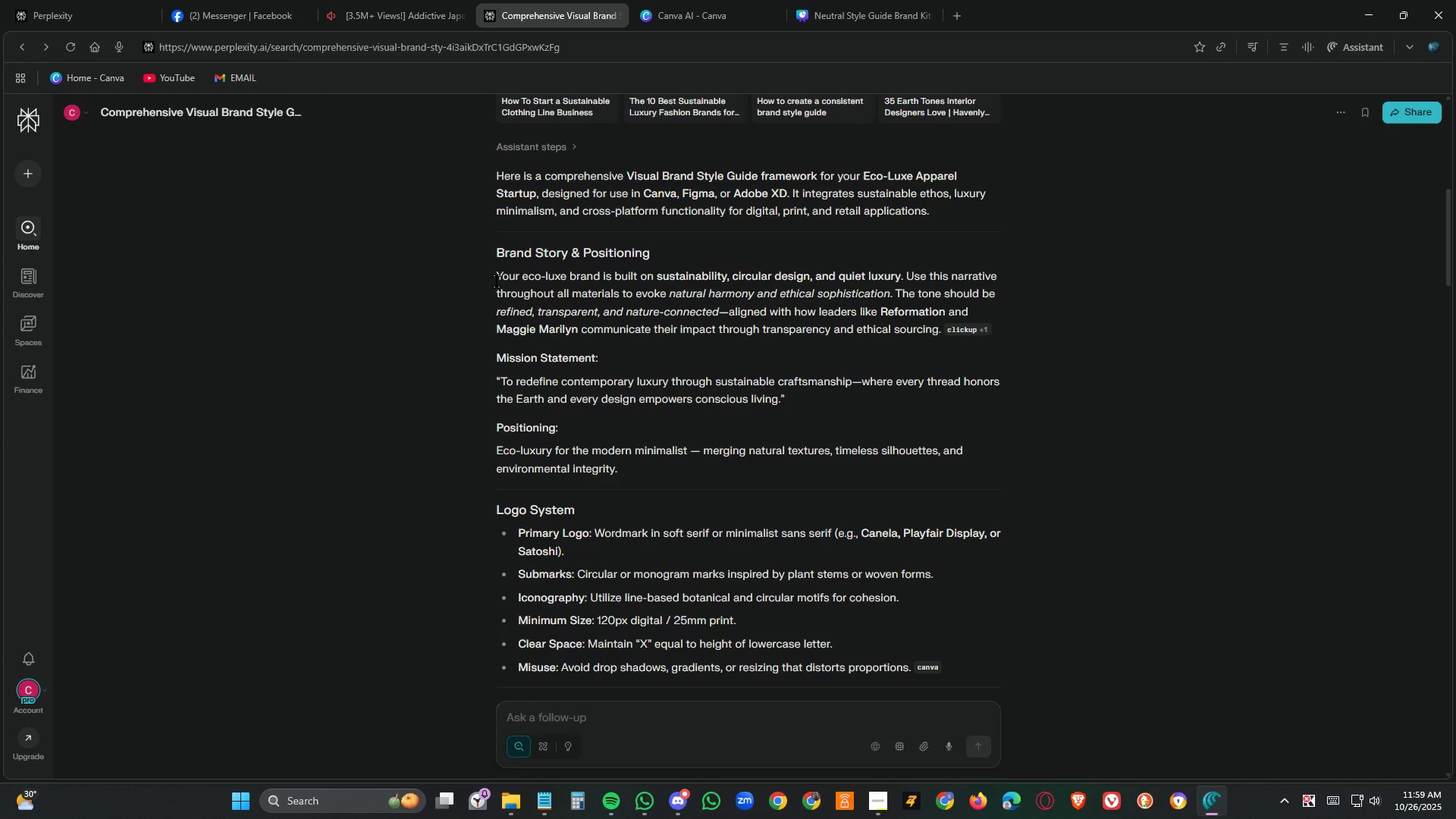 
left_click([856, 11])
 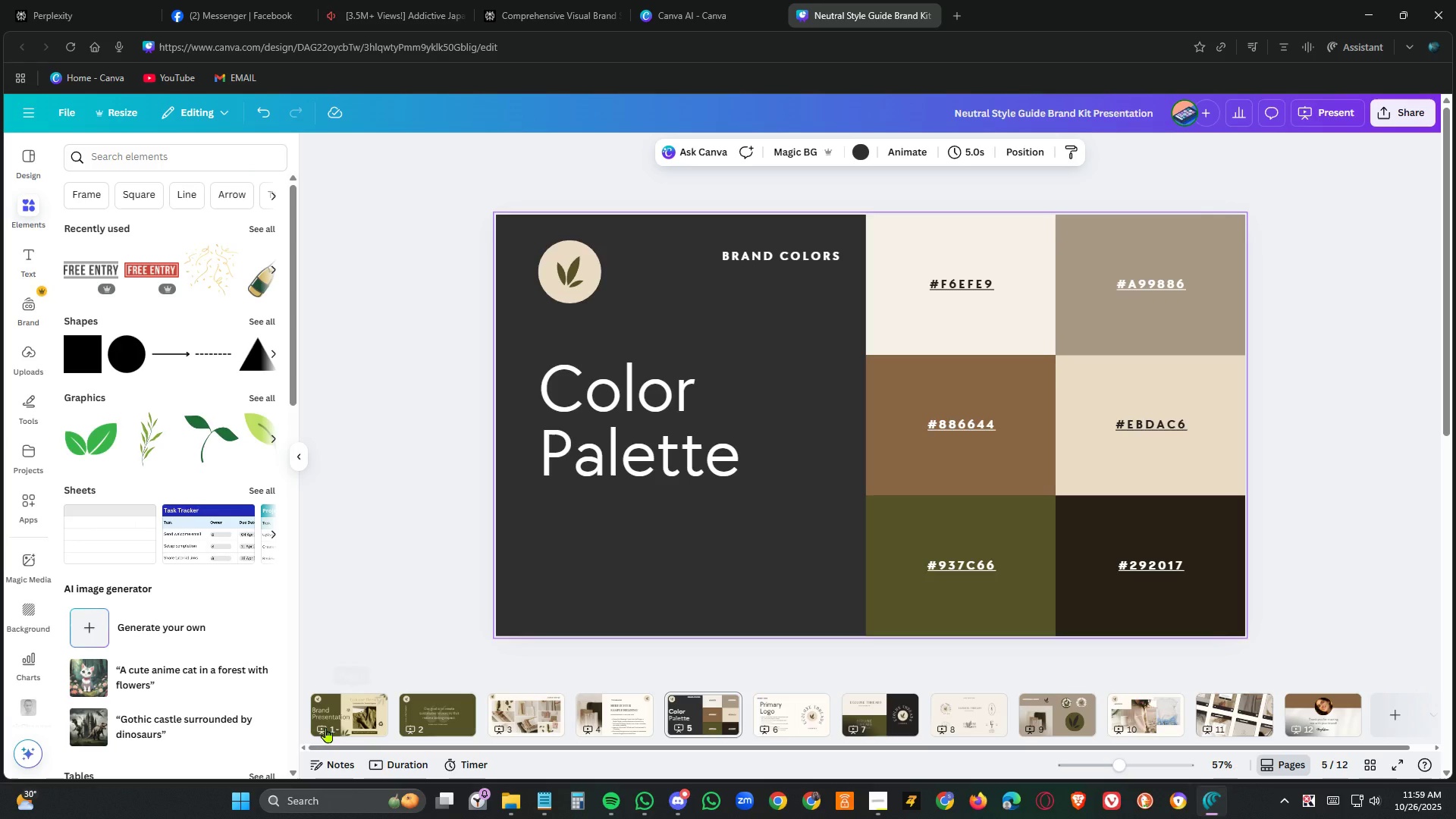 
left_click([330, 717])
 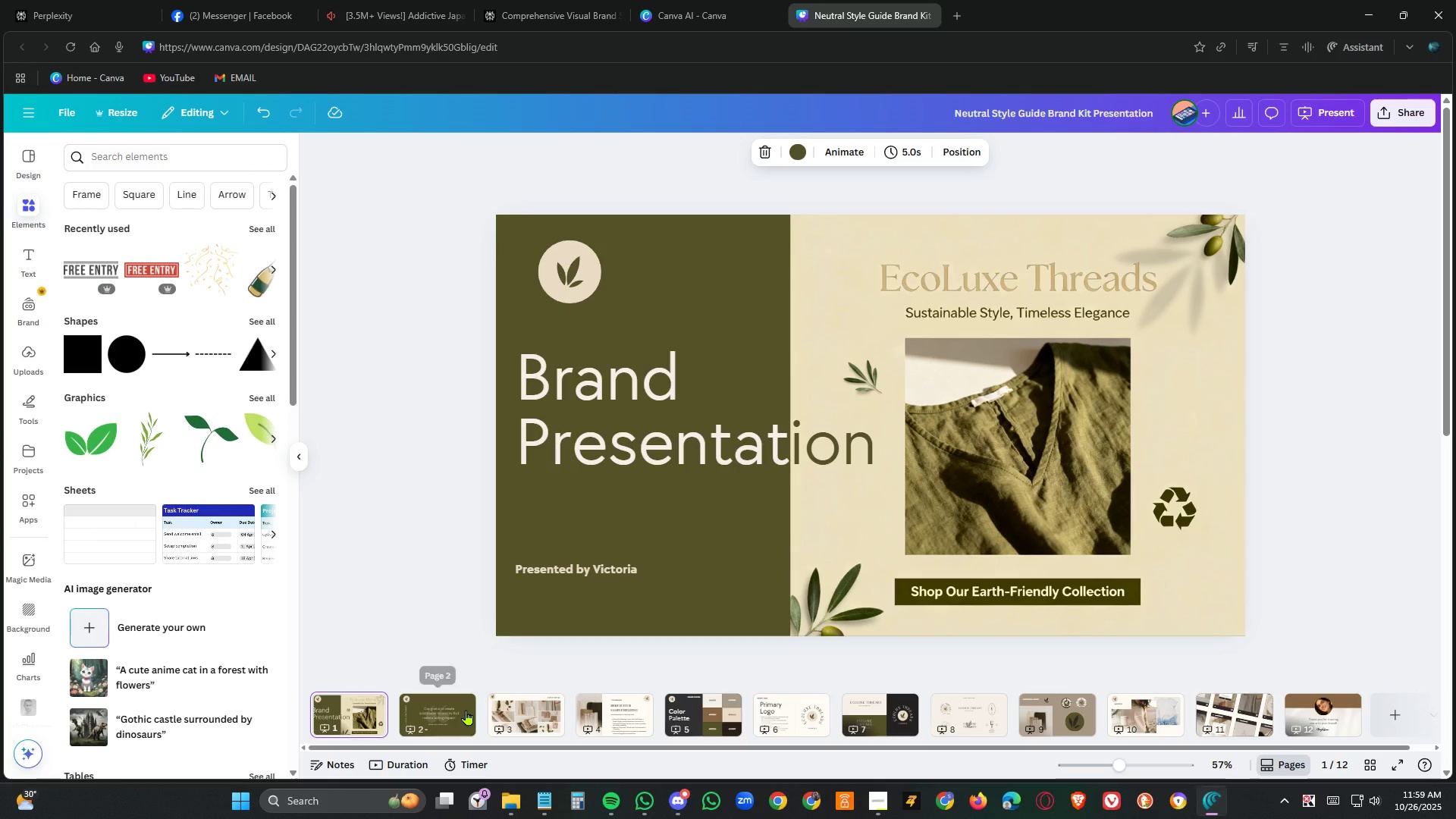 
left_click([466, 710])
 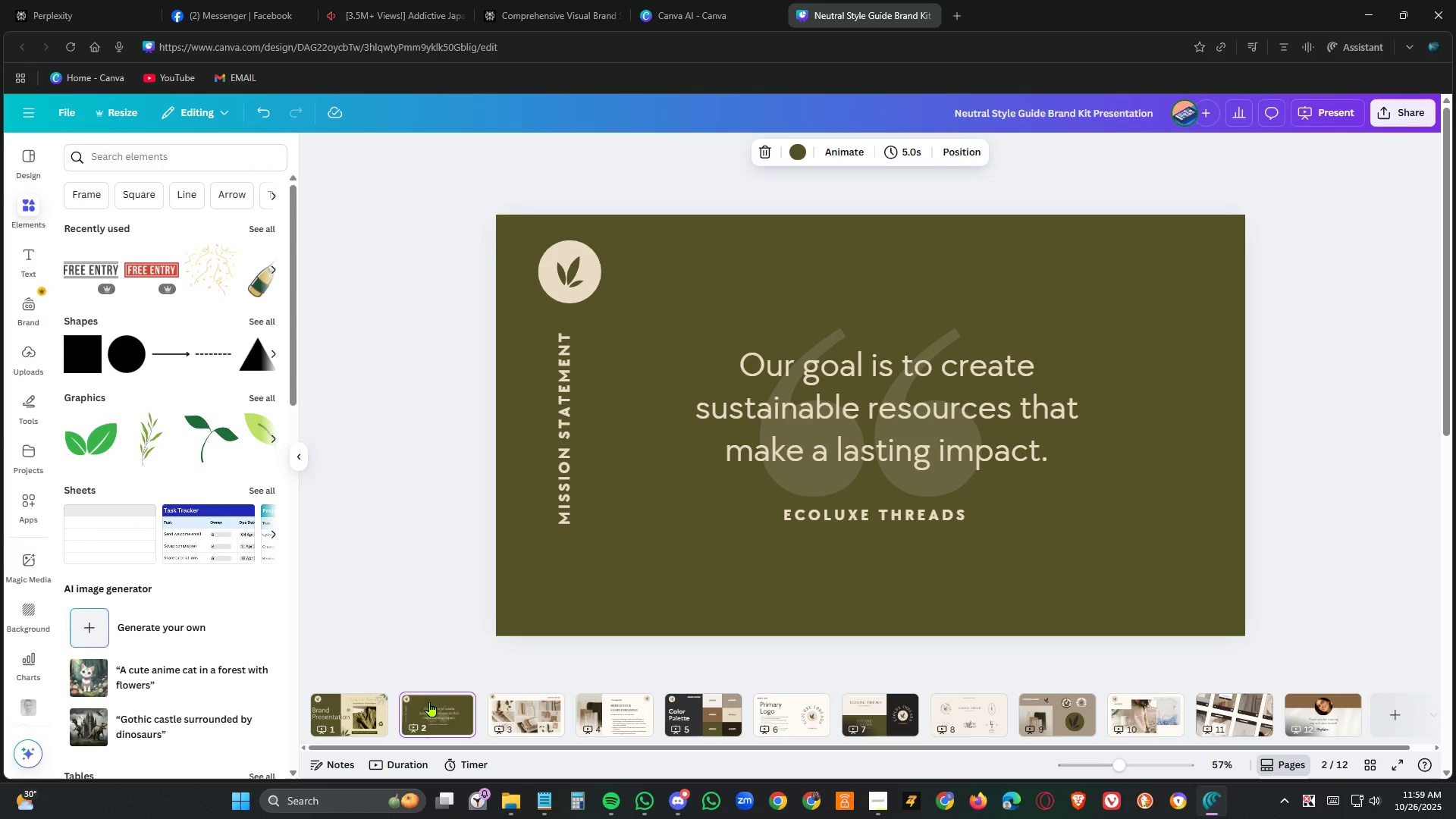 
left_click([539, 714])
 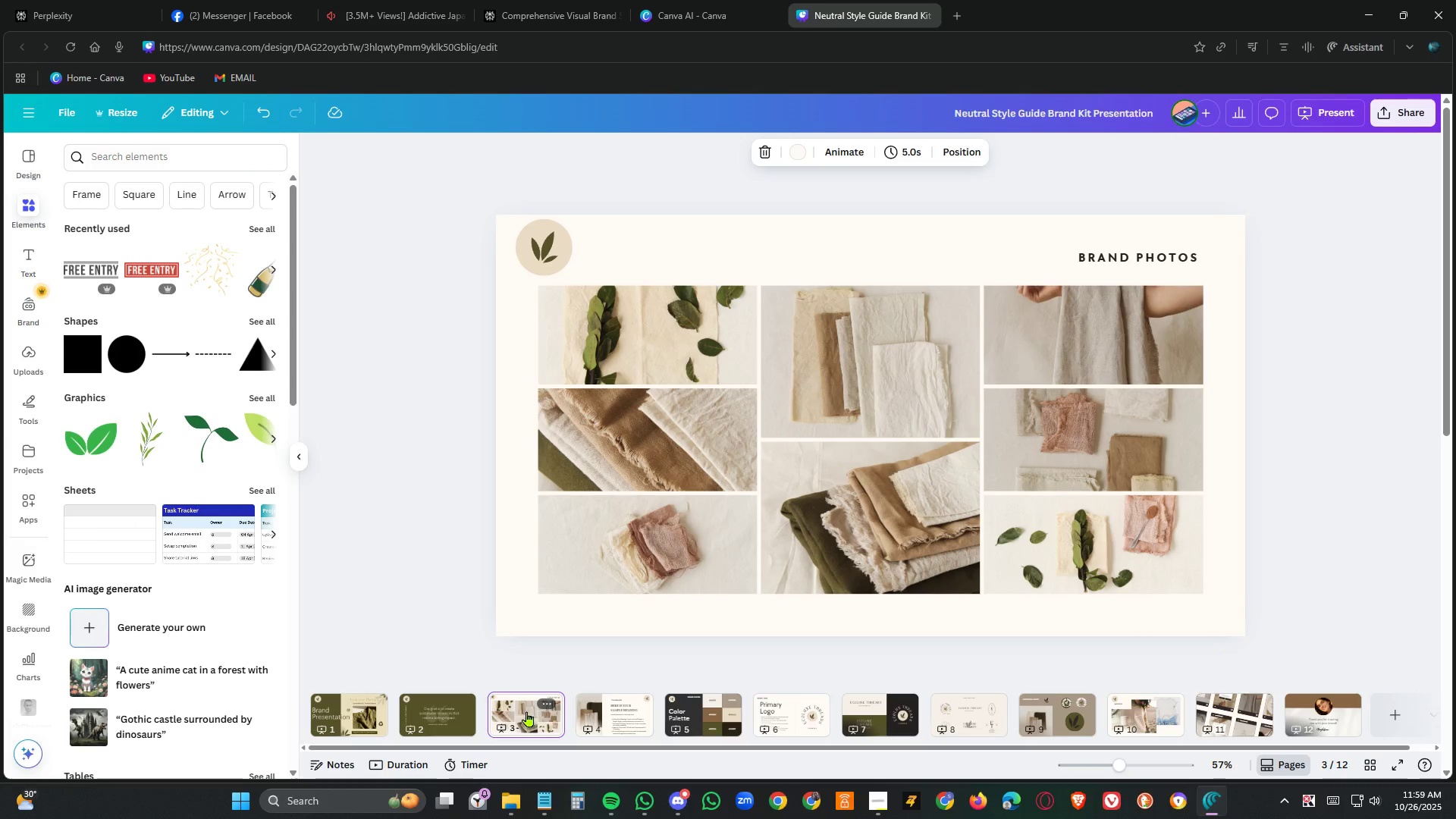 
left_click([452, 712])
 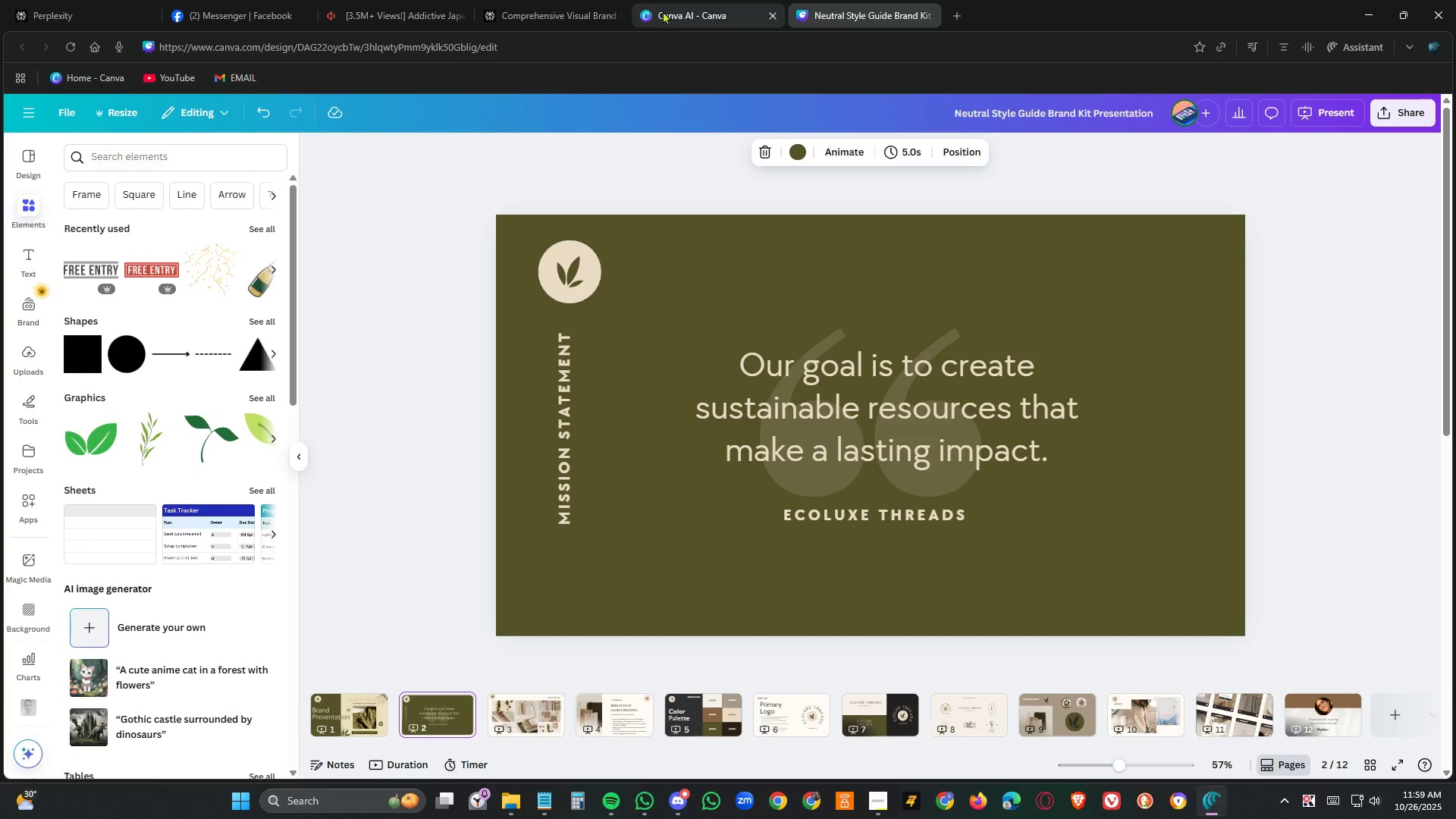 
left_click([529, 15])
 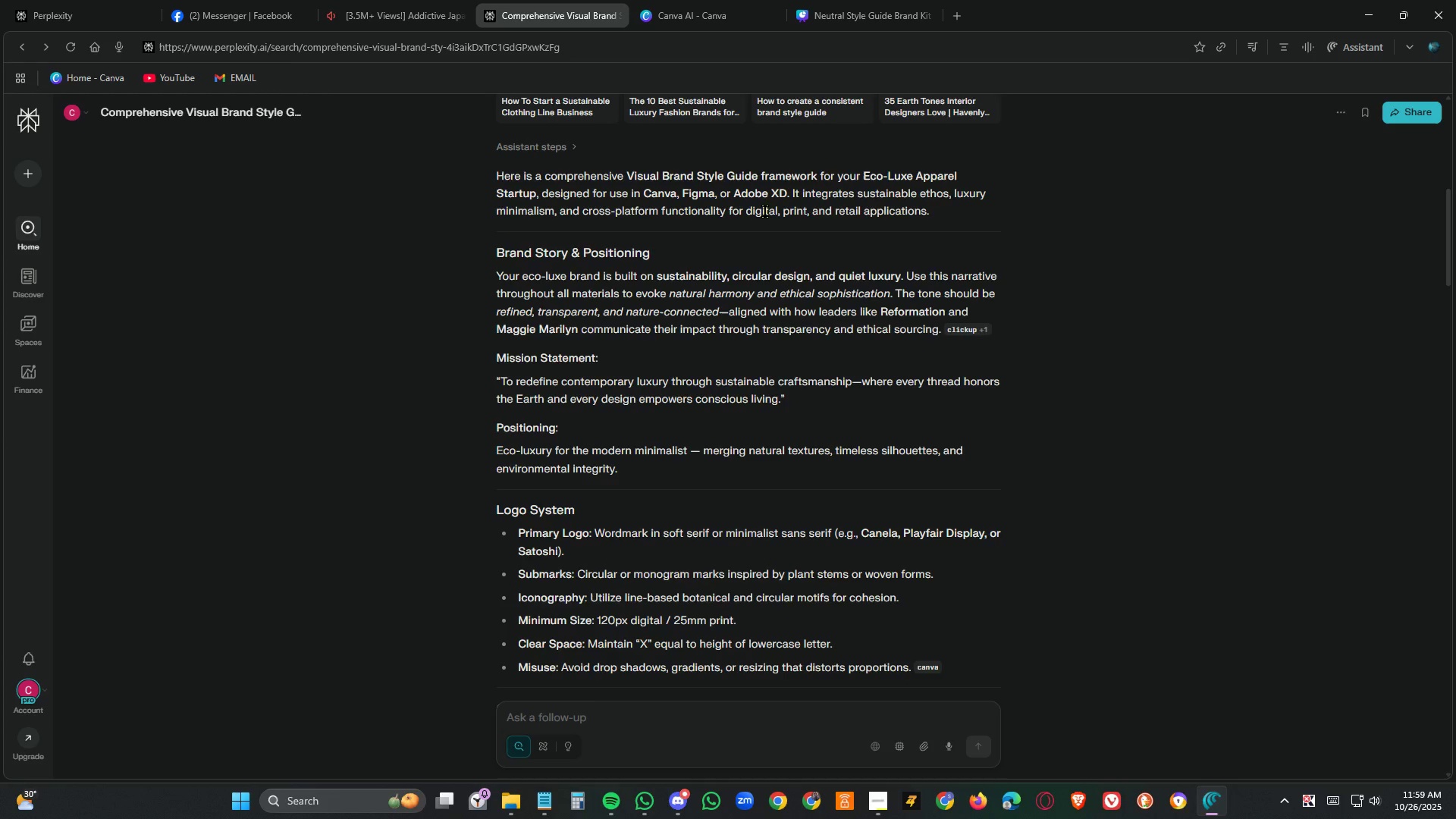 
wait(7.5)
 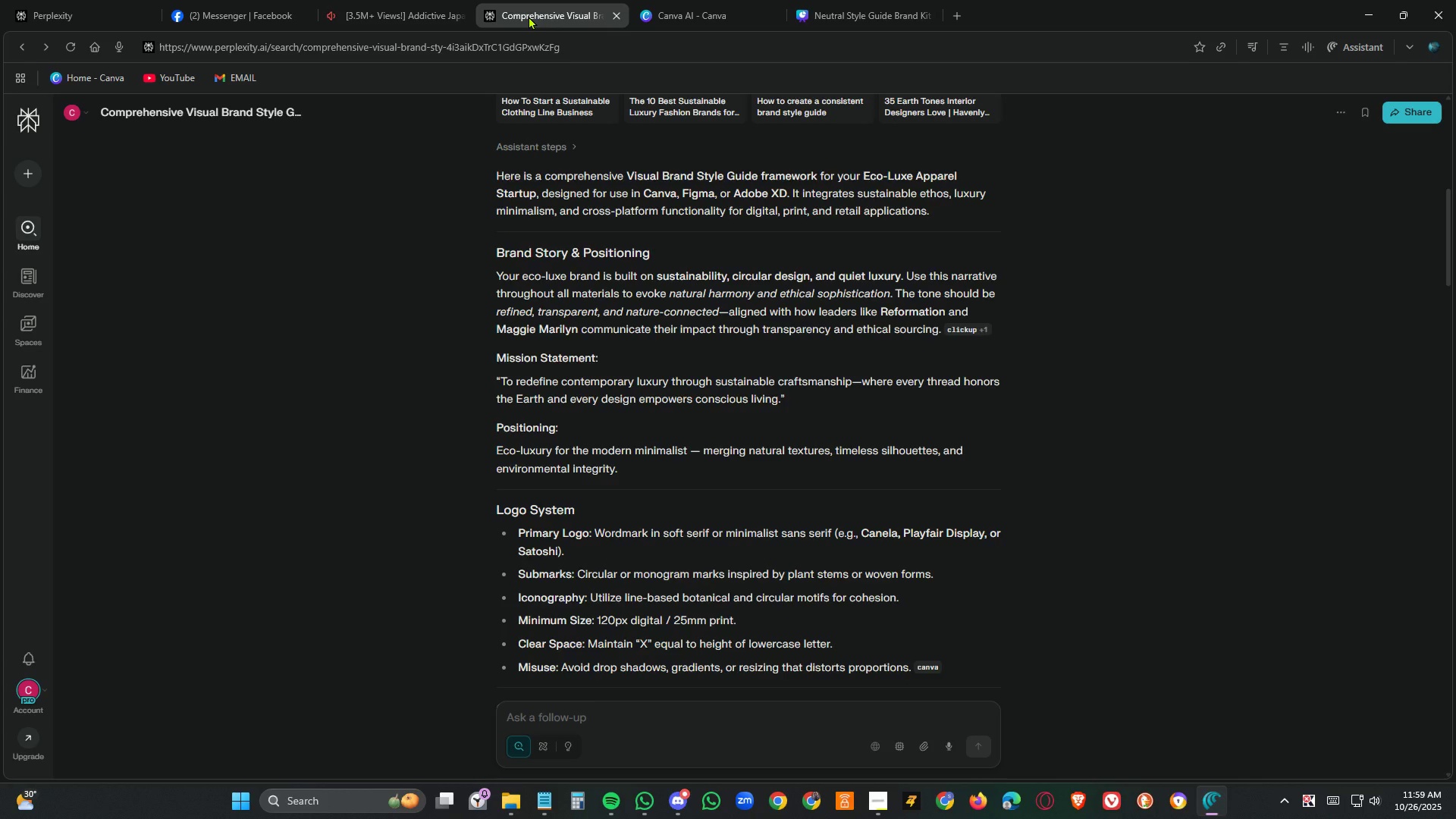 
left_click_drag(start_coordinate=[499, 251], to_coordinate=[828, 332])
 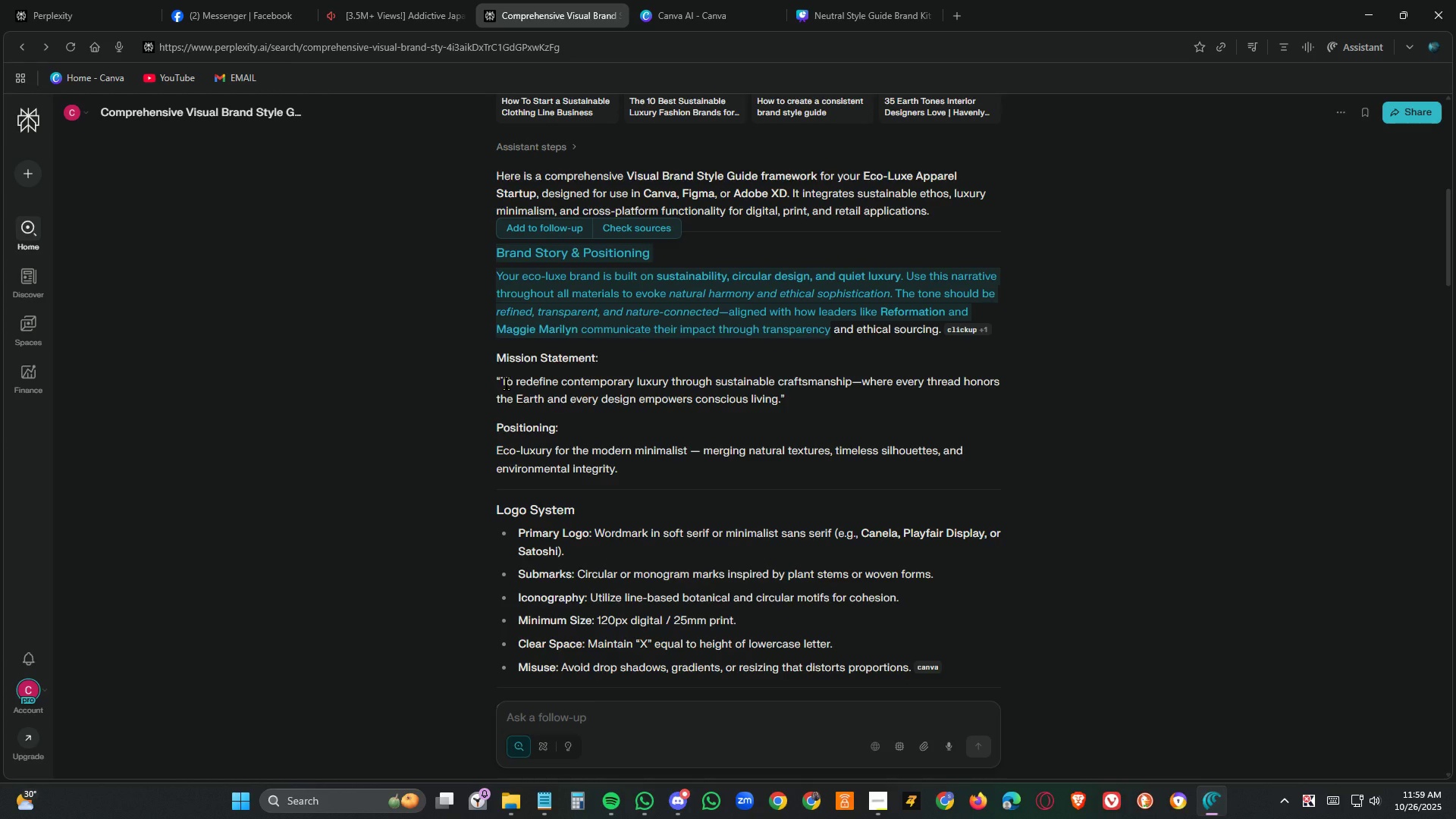 
left_click_drag(start_coordinate=[504, 384], to_coordinate=[610, 386])
 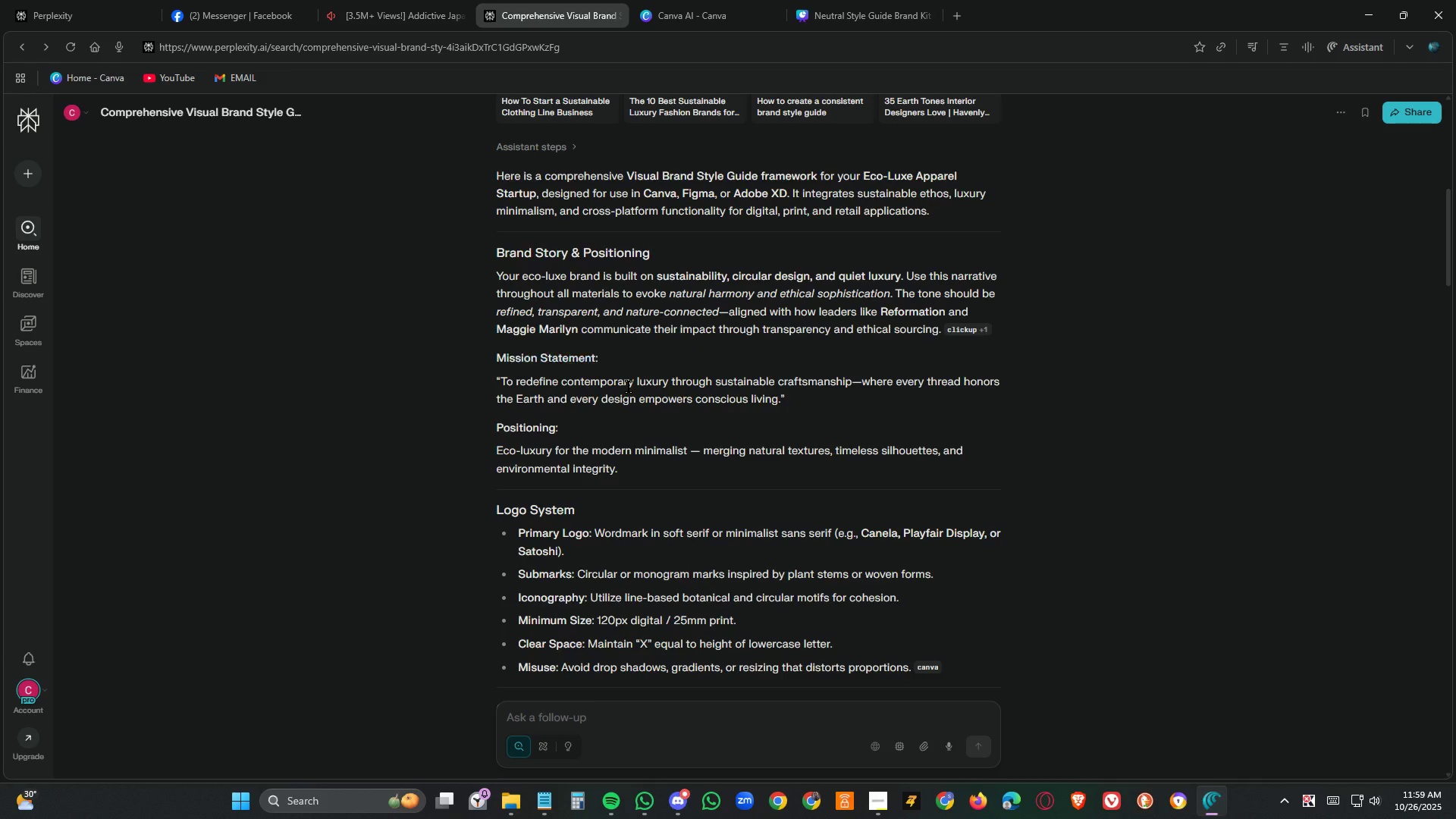 
left_click([629, 387])
 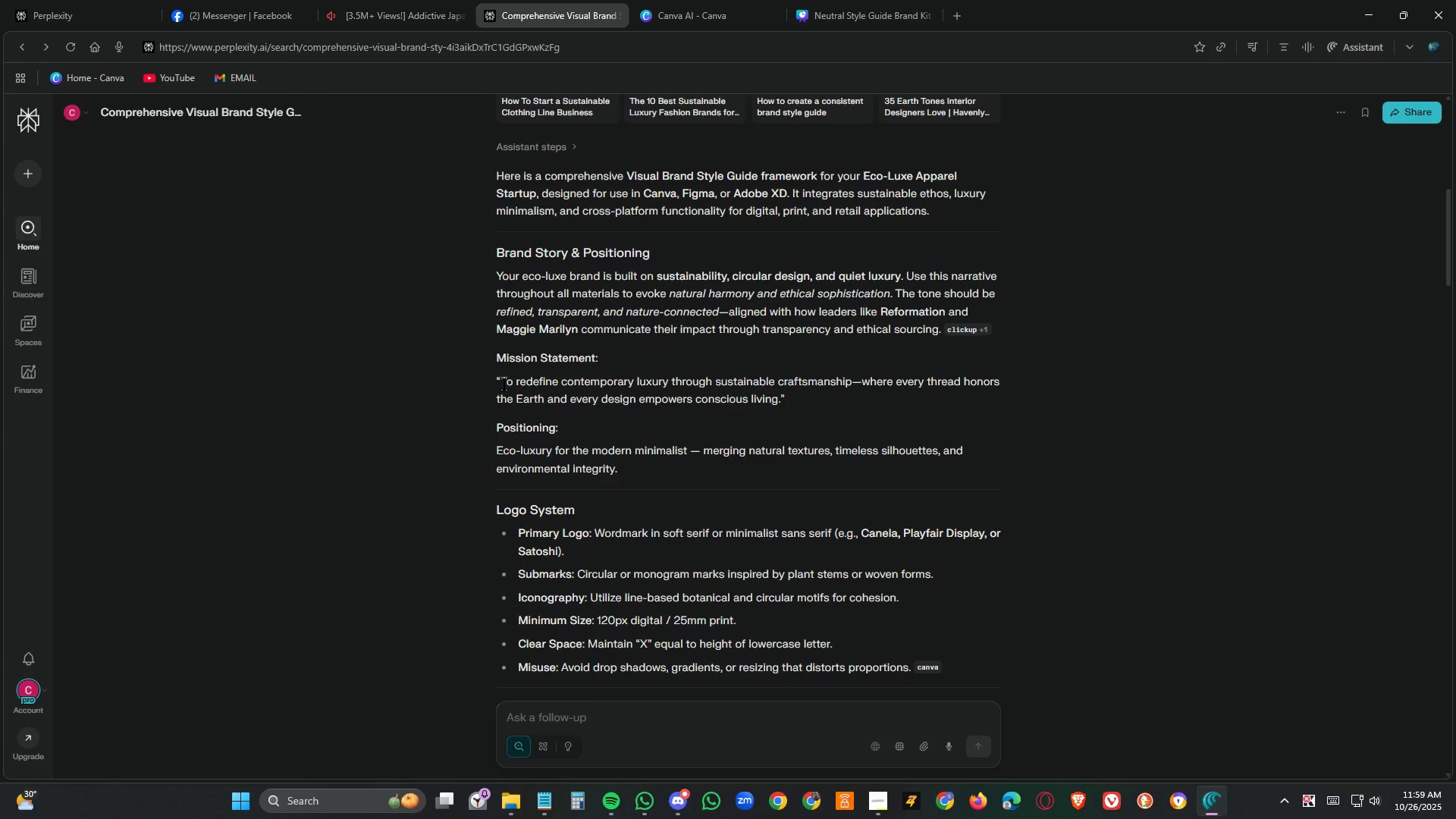 
left_click_drag(start_coordinate=[504, 384], to_coordinate=[612, 393])
 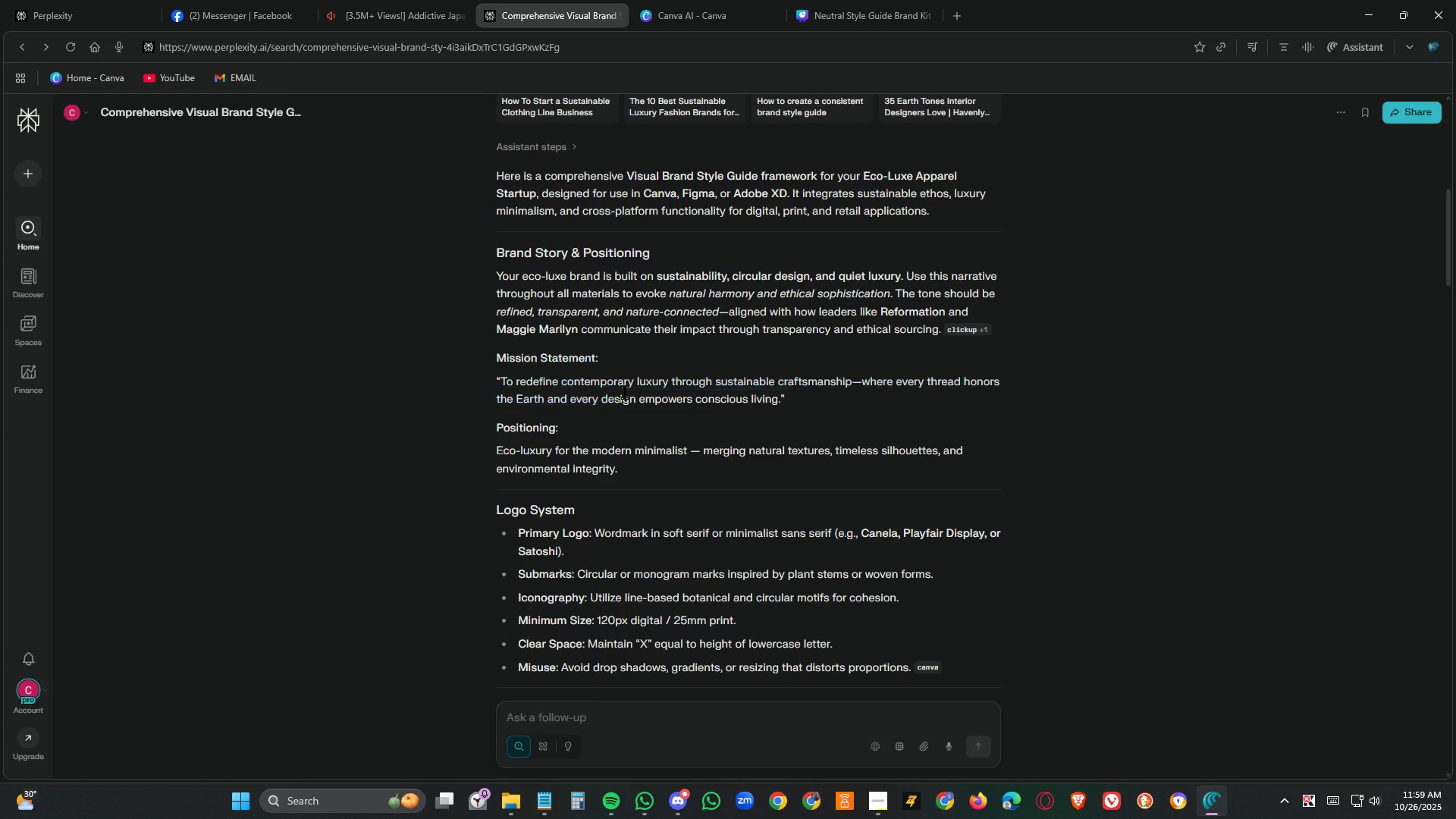 
left_click([625, 393])
 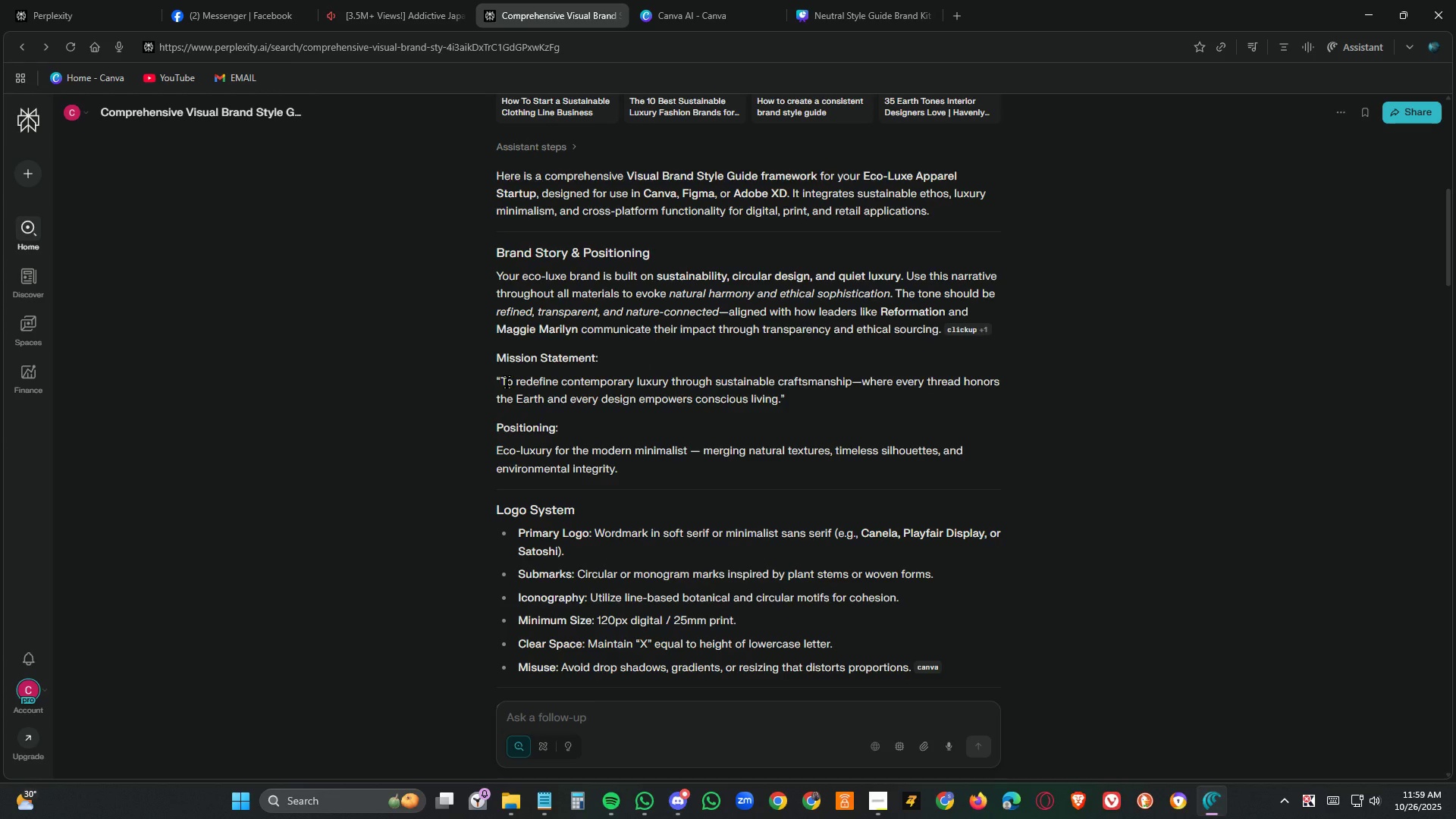 
left_click_drag(start_coordinate=[500, 384], to_coordinate=[780, 400])
 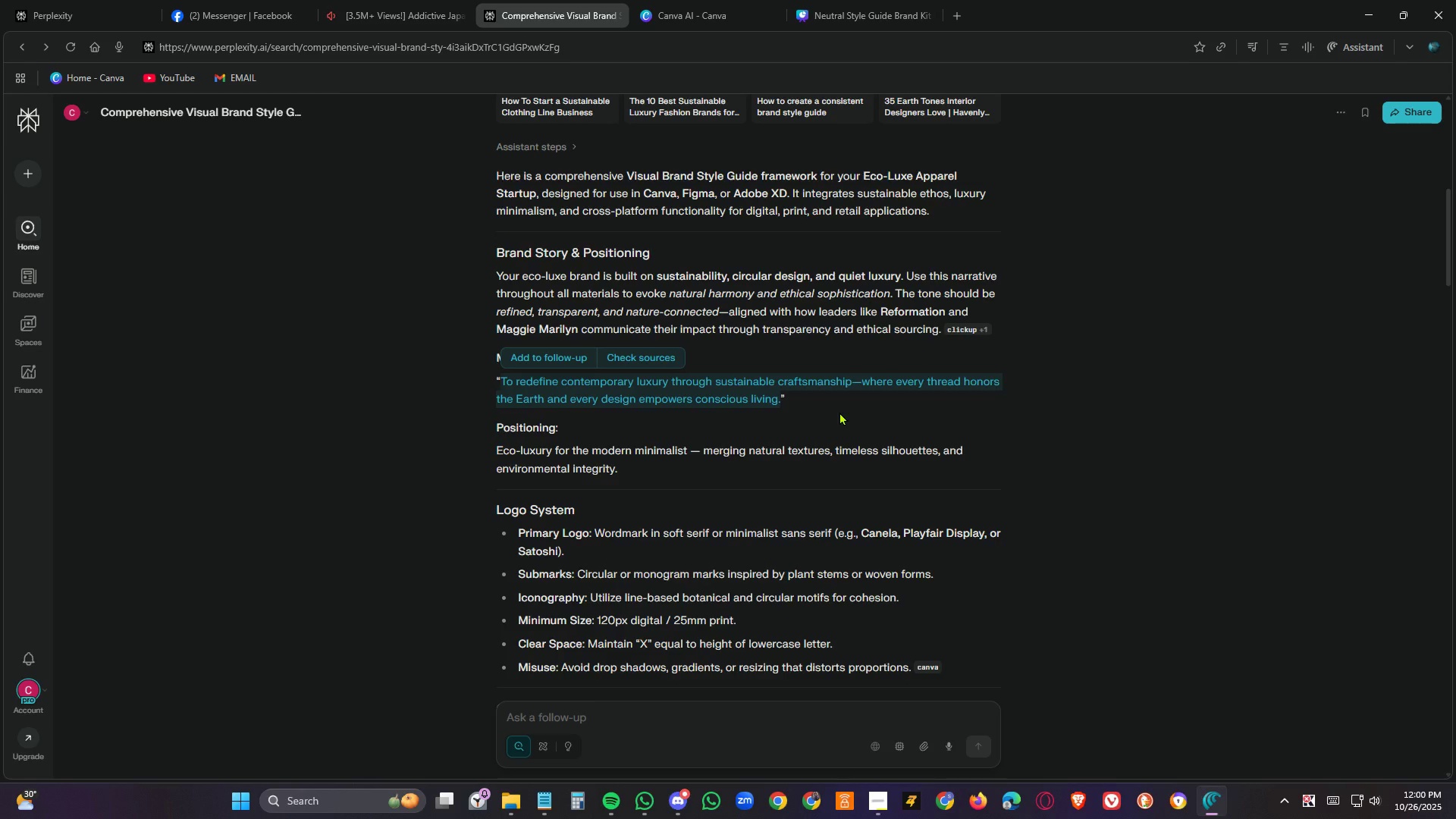 
key(Control+C)
 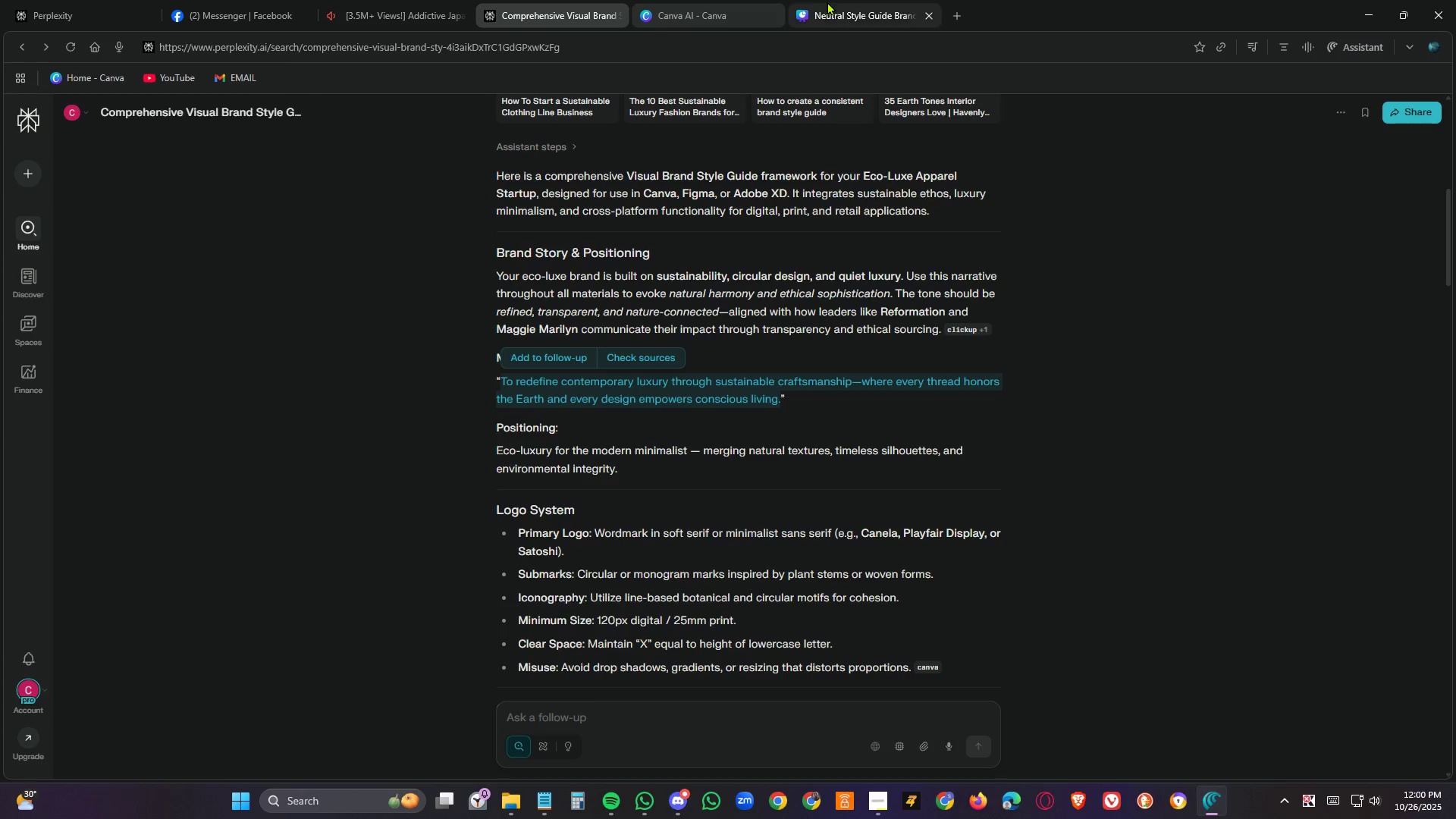 
left_click([828, 1])
 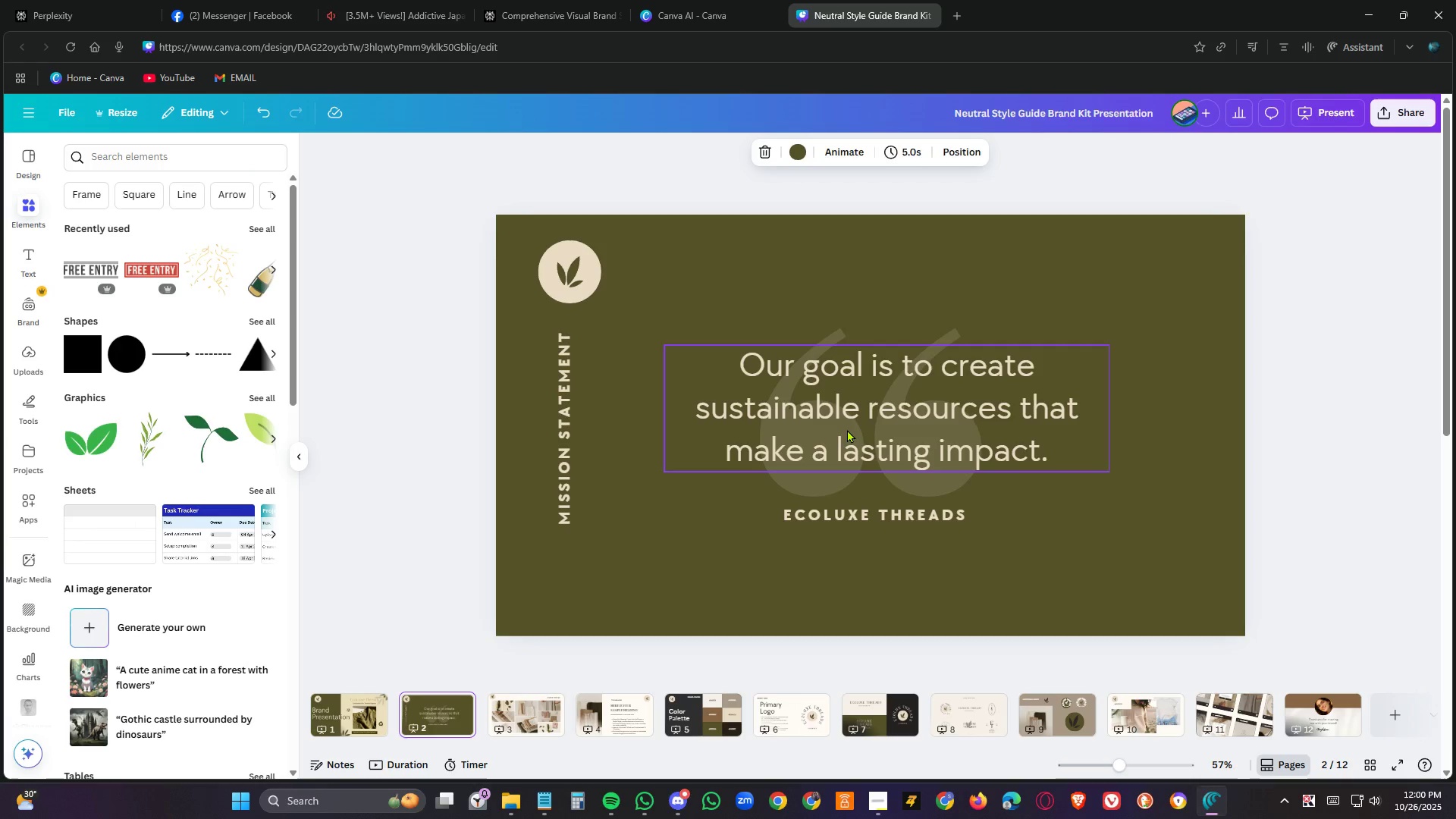 
double_click([848, 429])
 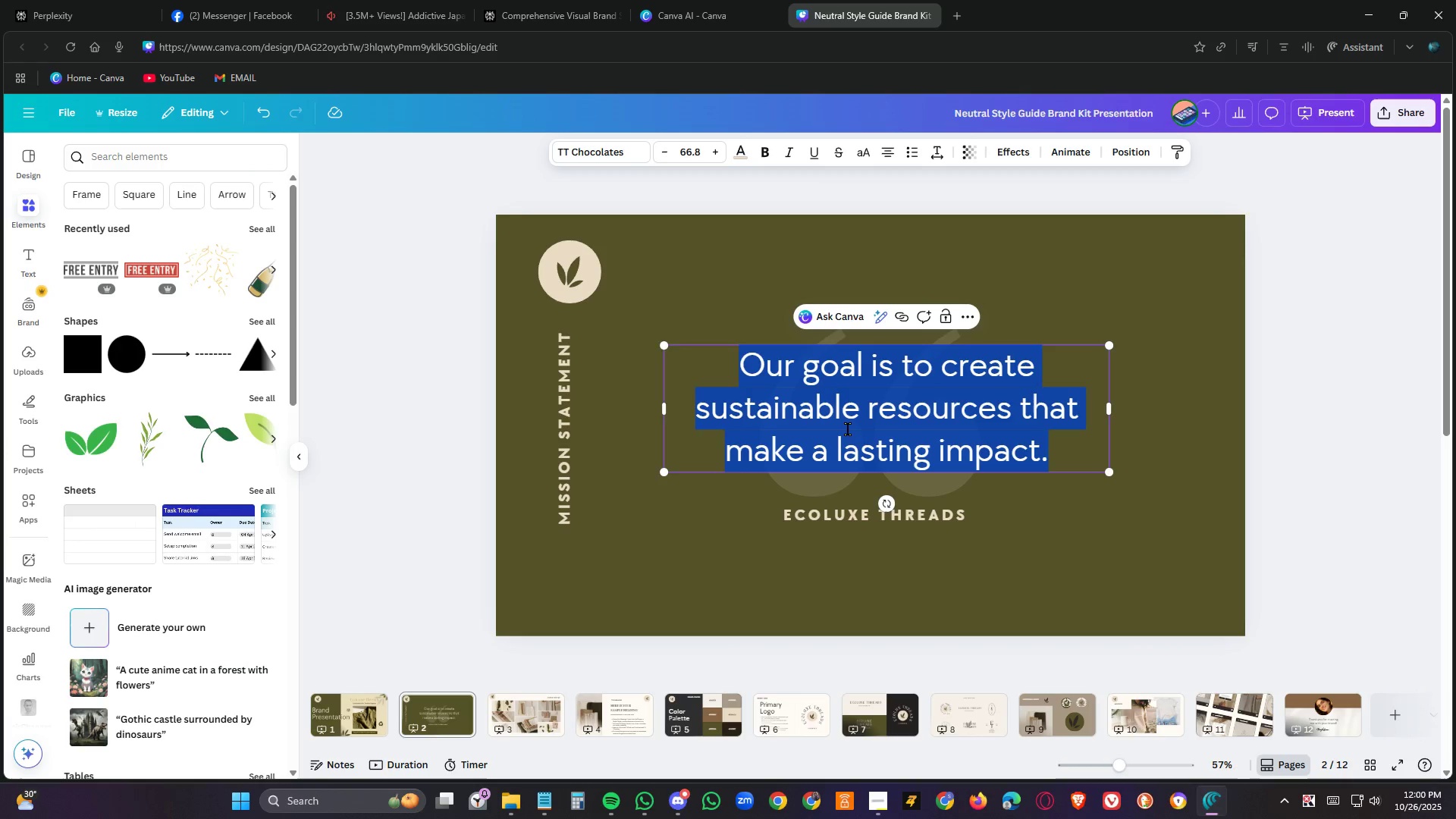 
key(Control+V)
 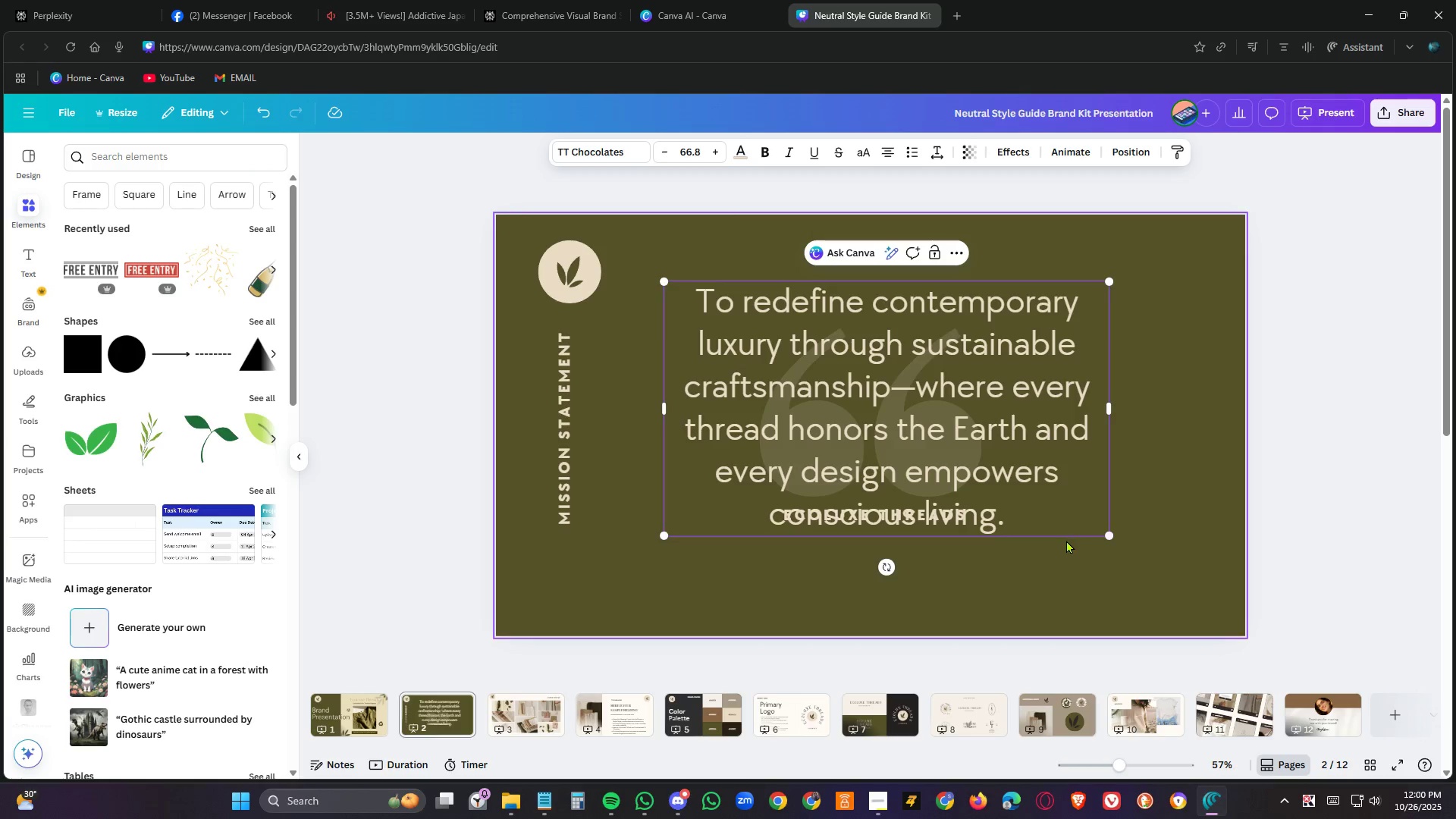 
left_click_drag(start_coordinate=[1112, 539], to_coordinate=[1059, 498])
 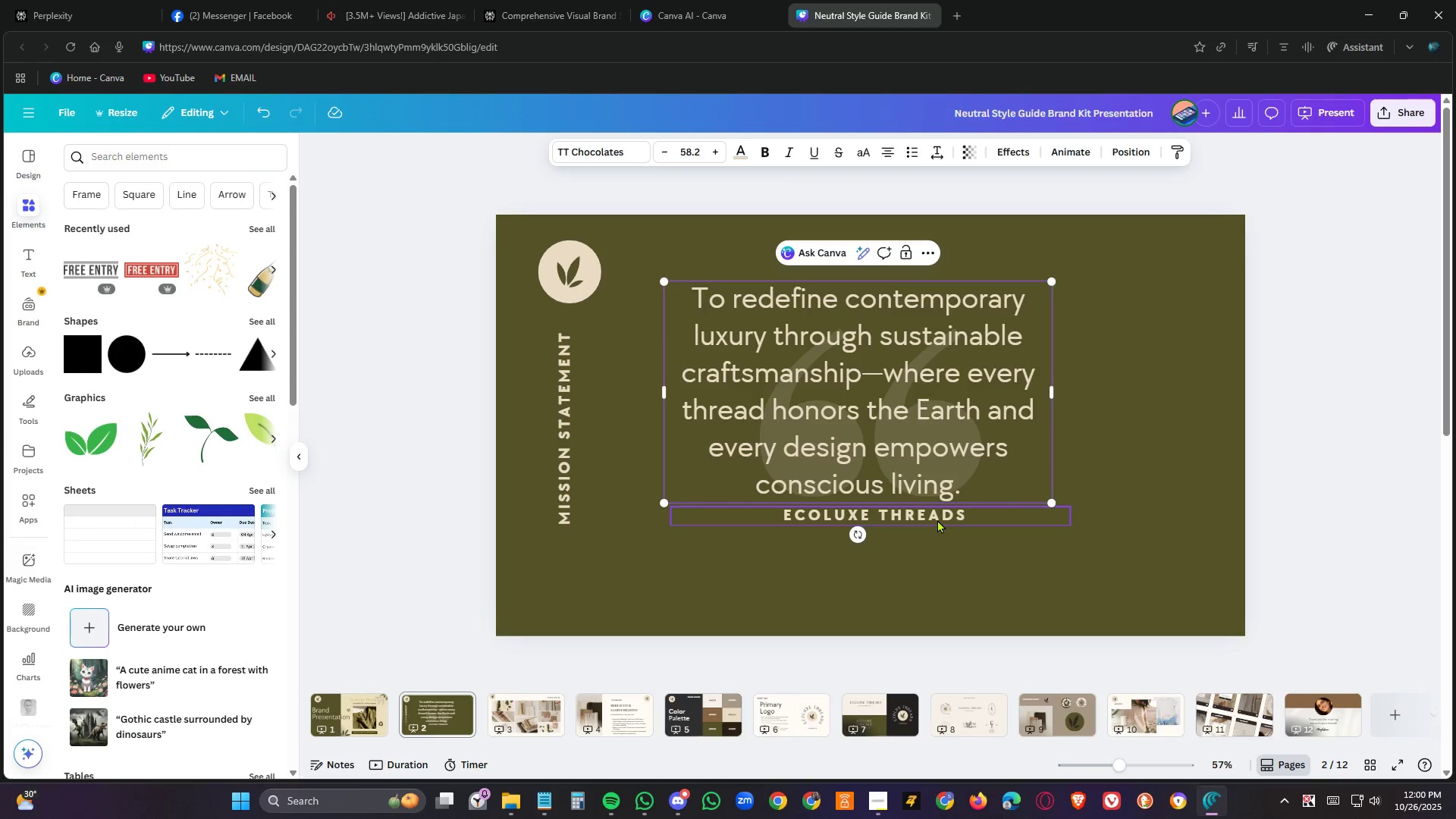 
left_click_drag(start_coordinate=[937, 519], to_coordinate=[944, 553])
 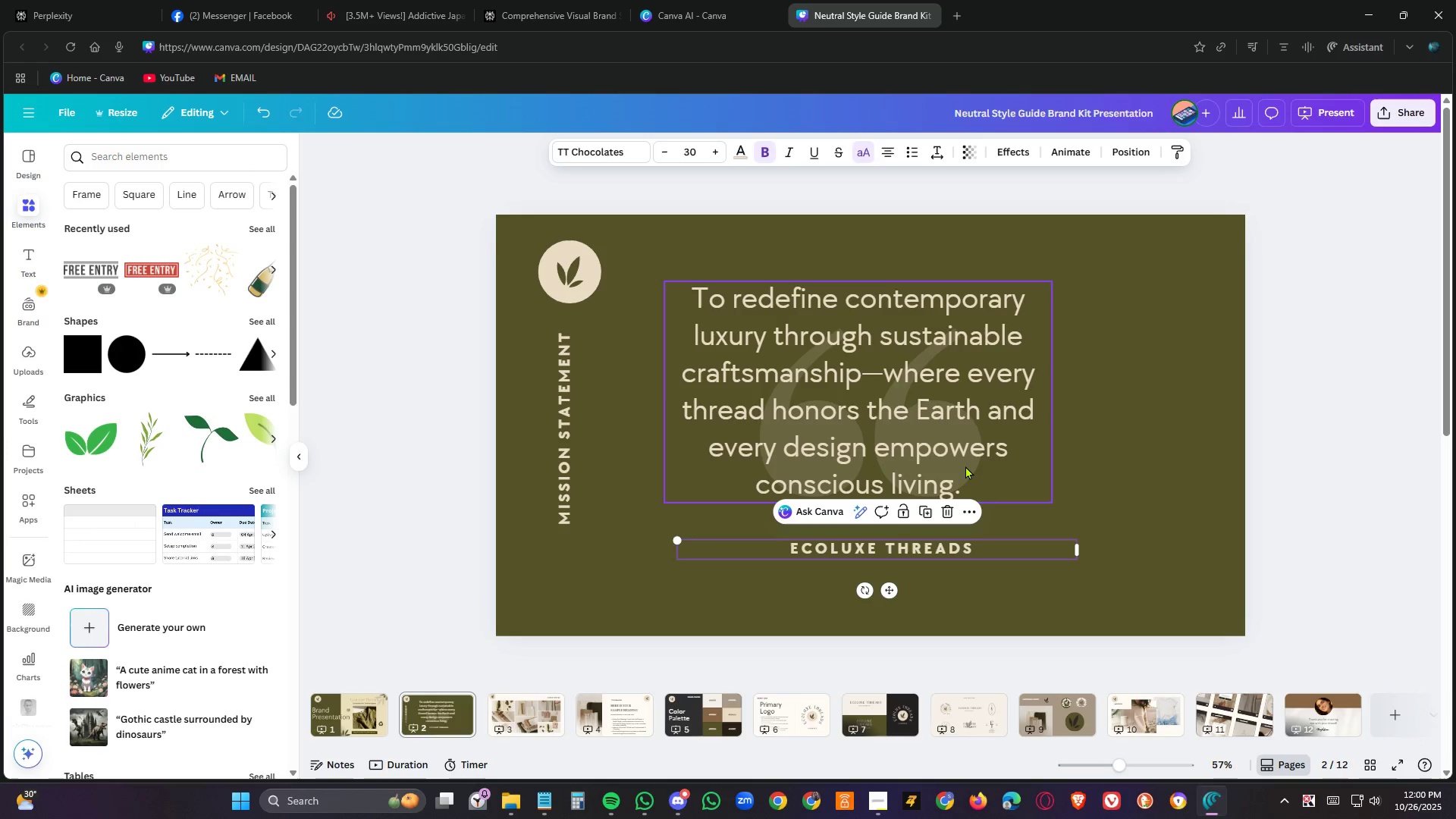 
left_click([965, 466])
 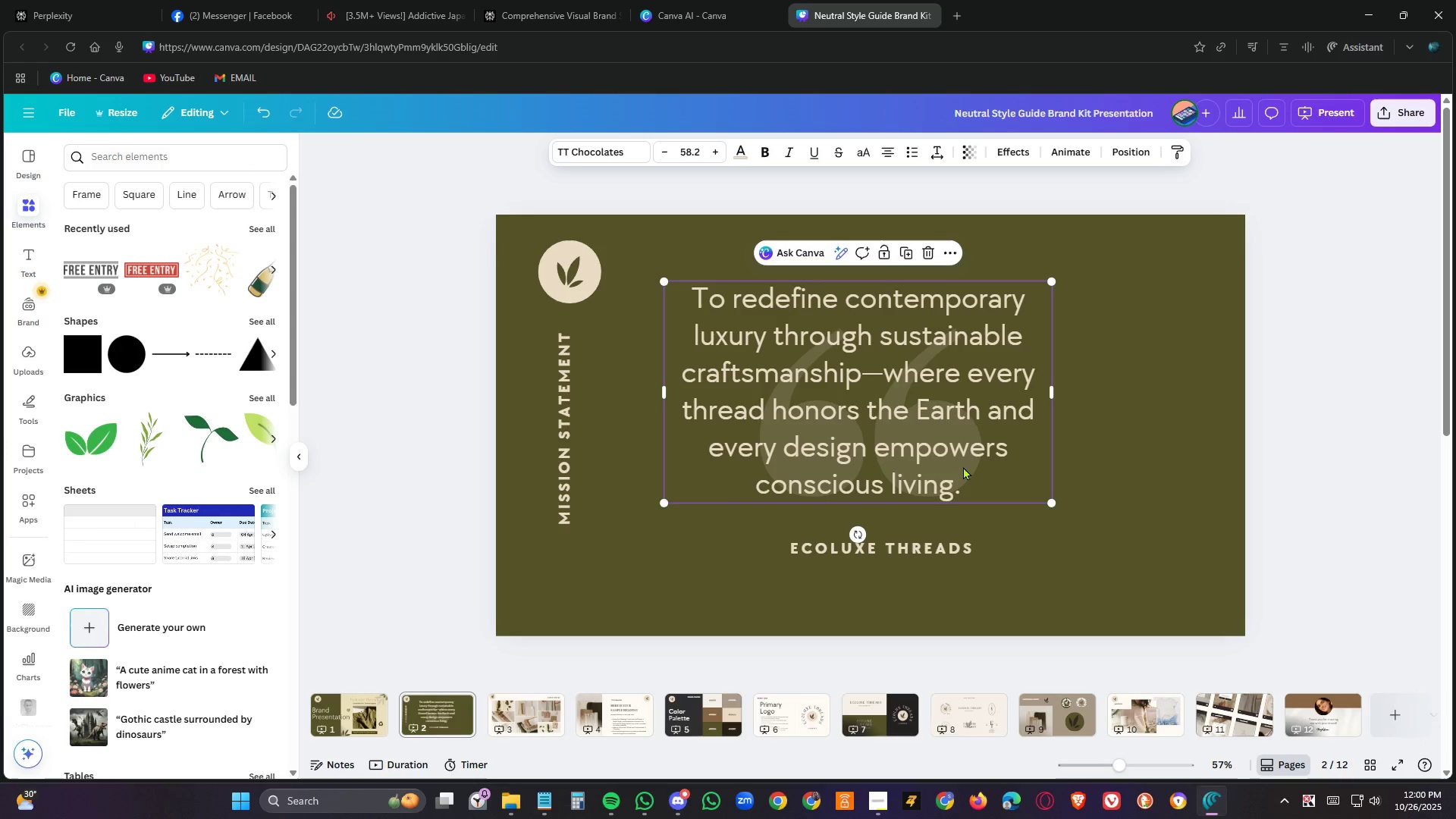 
left_click_drag(start_coordinate=[916, 396], to_coordinate=[1086, 309])
 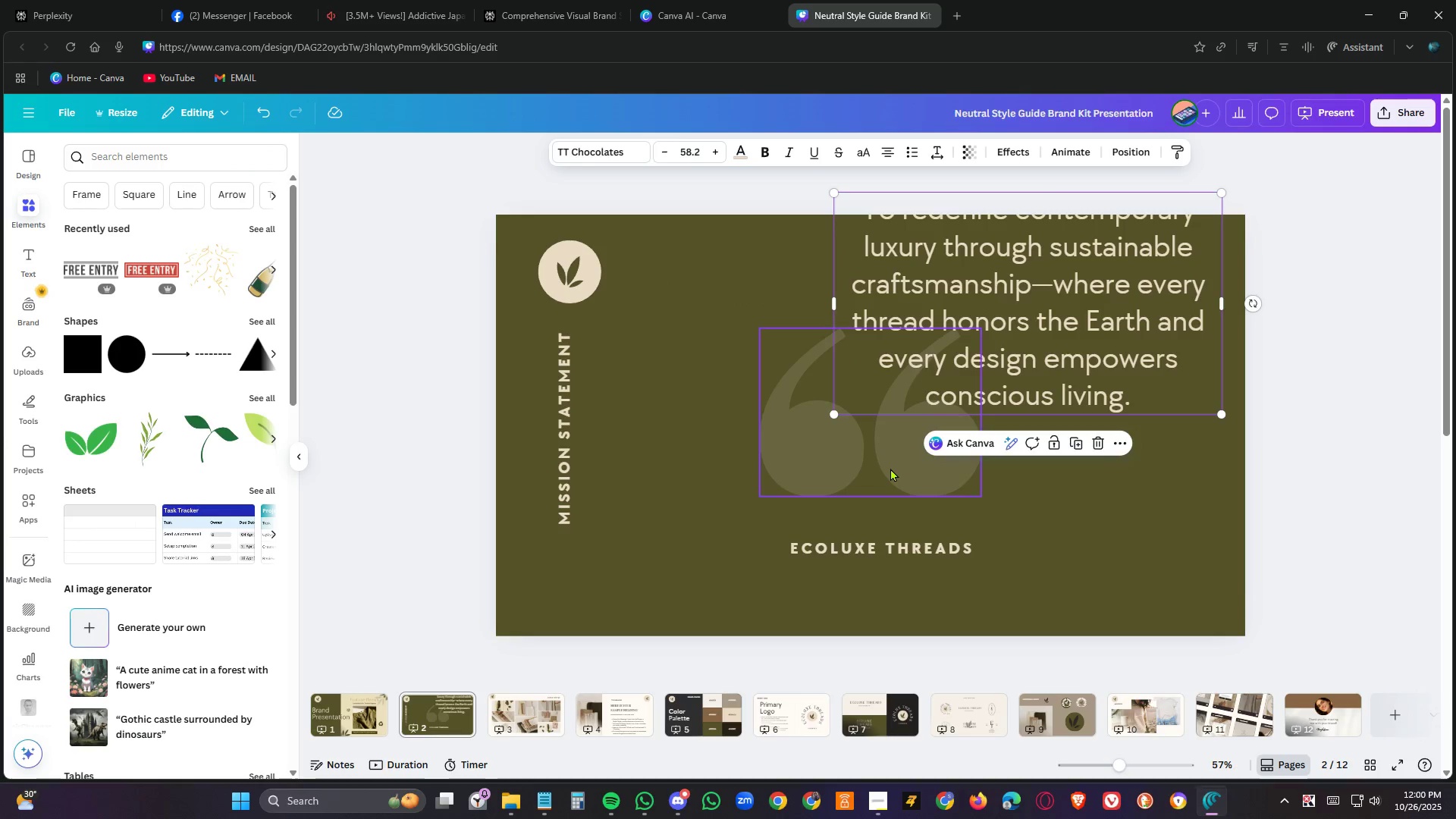 
left_click([890, 468])
 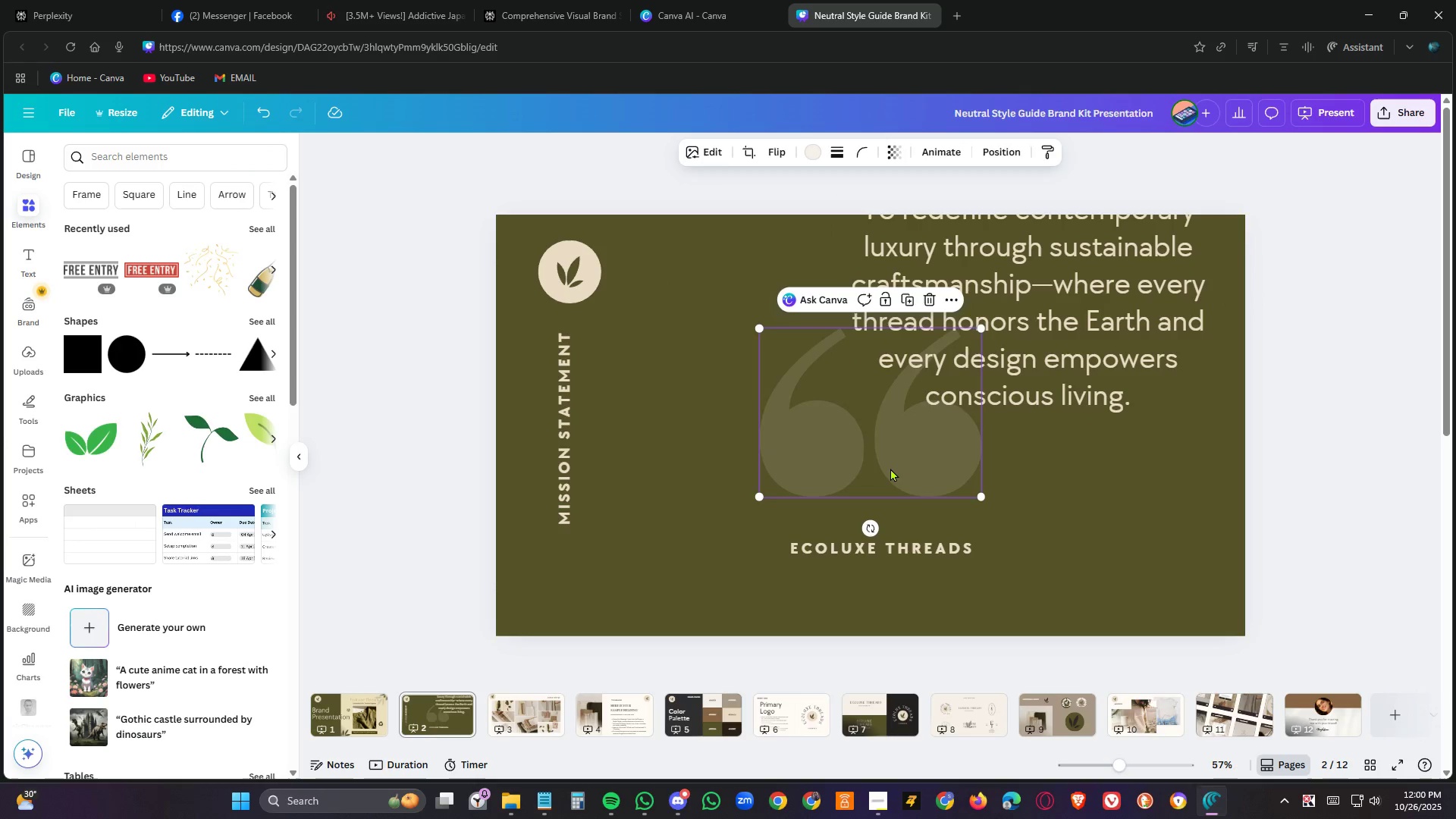 
key(Delete)
 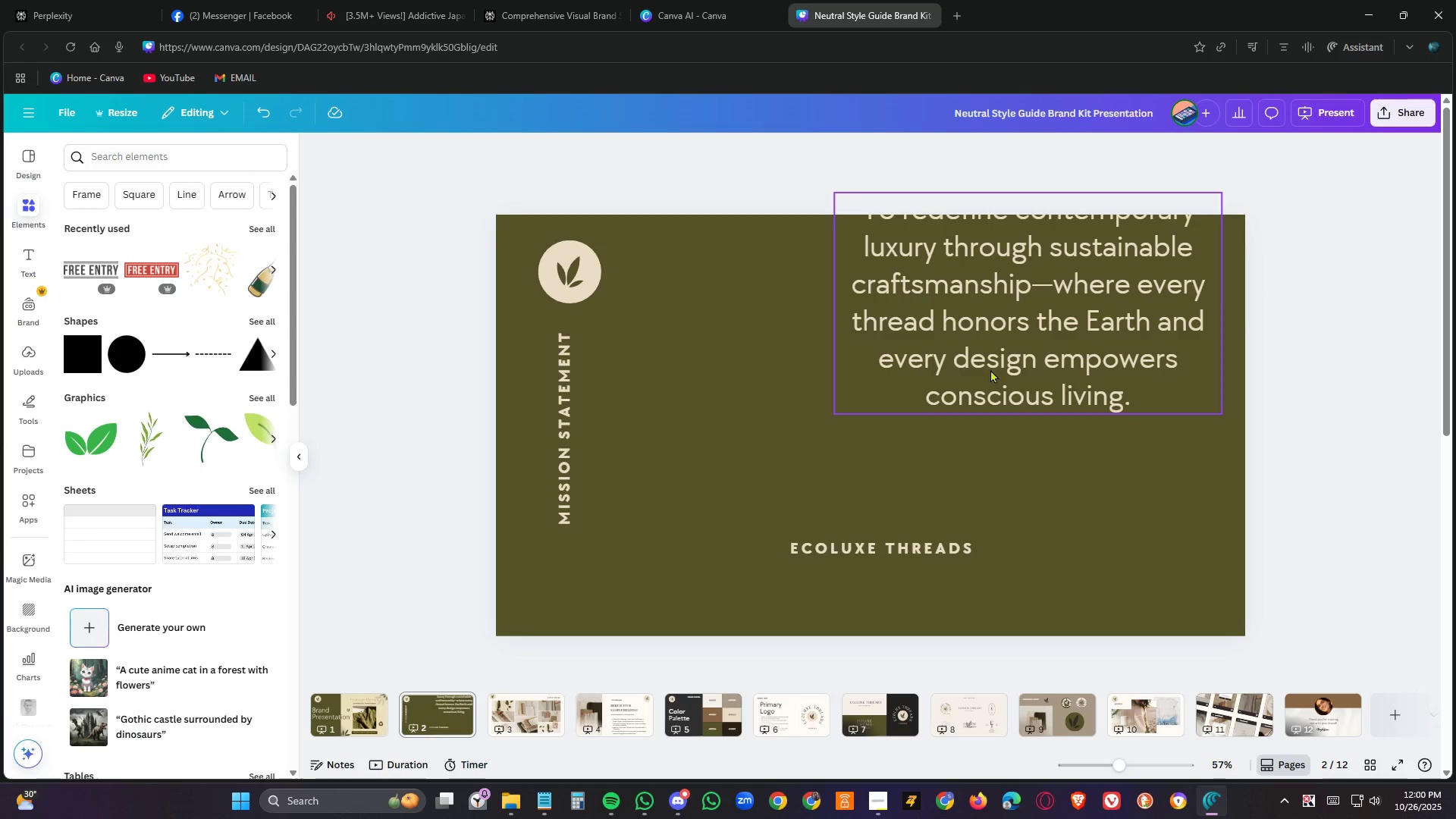 
left_click_drag(start_coordinate=[1003, 362], to_coordinate=[850, 445])
 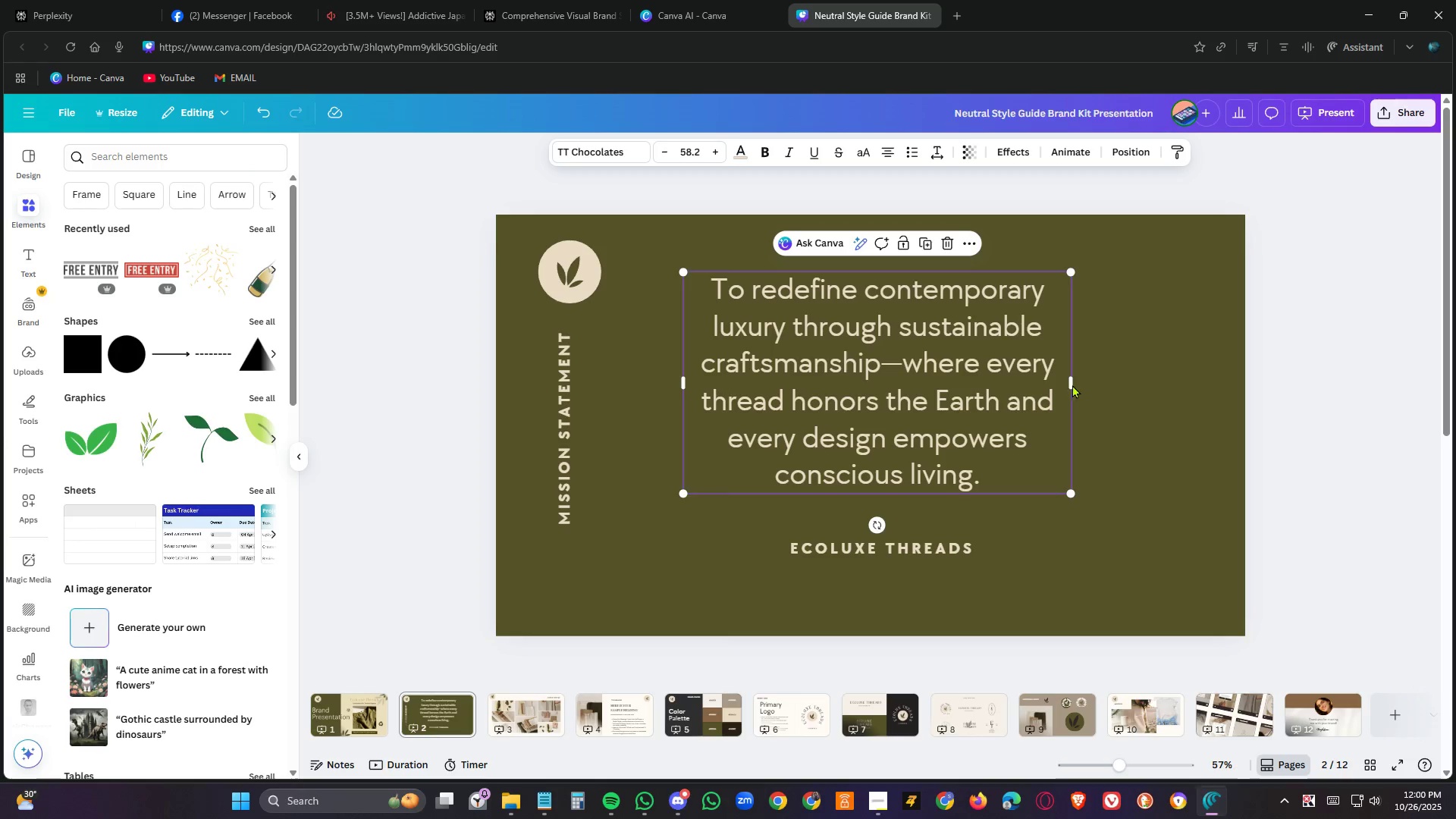 
left_click_drag(start_coordinate=[1072, 384], to_coordinate=[1174, 396])
 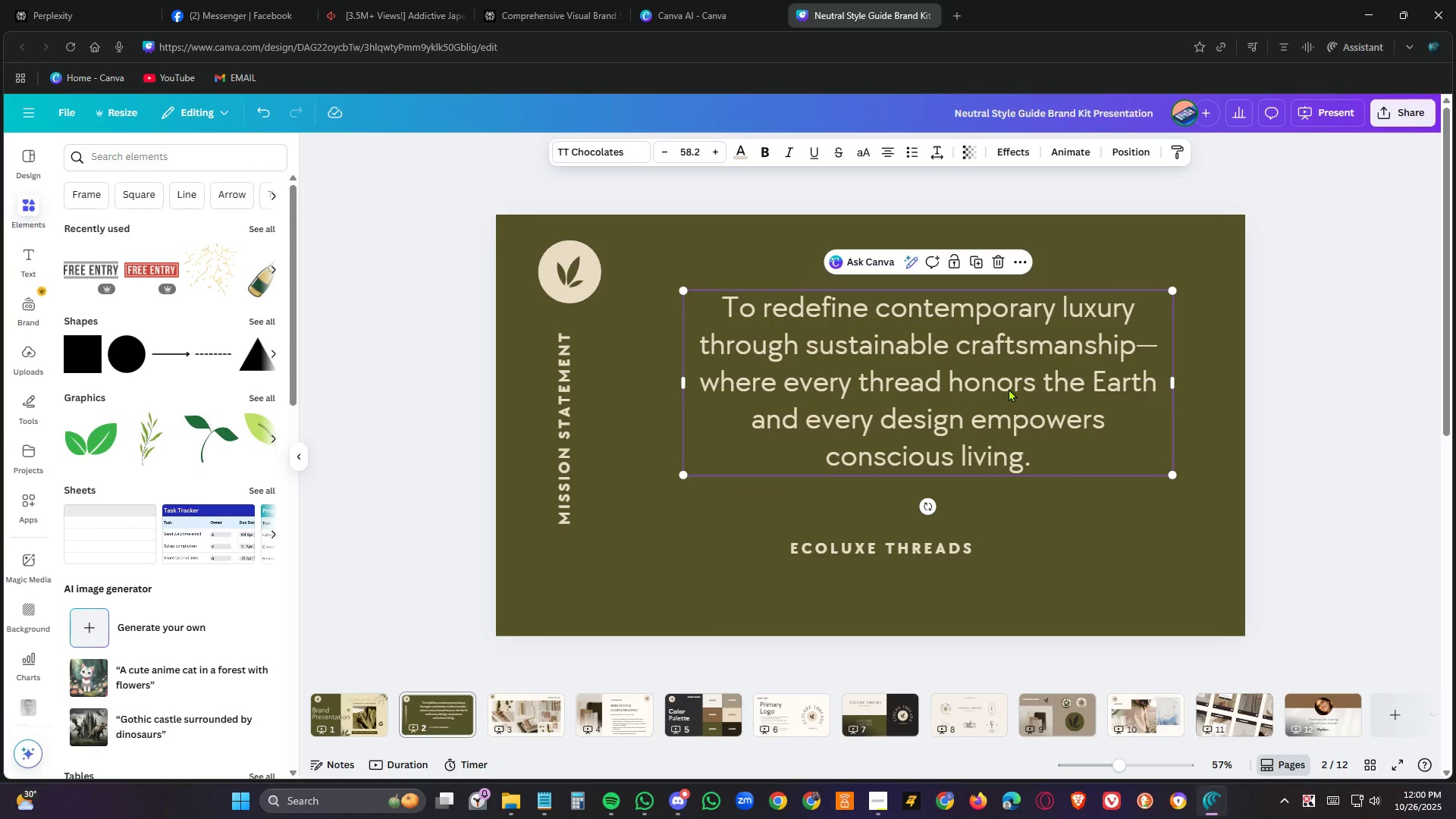 
left_click_drag(start_coordinate=[1009, 388], to_coordinate=[986, 403])
 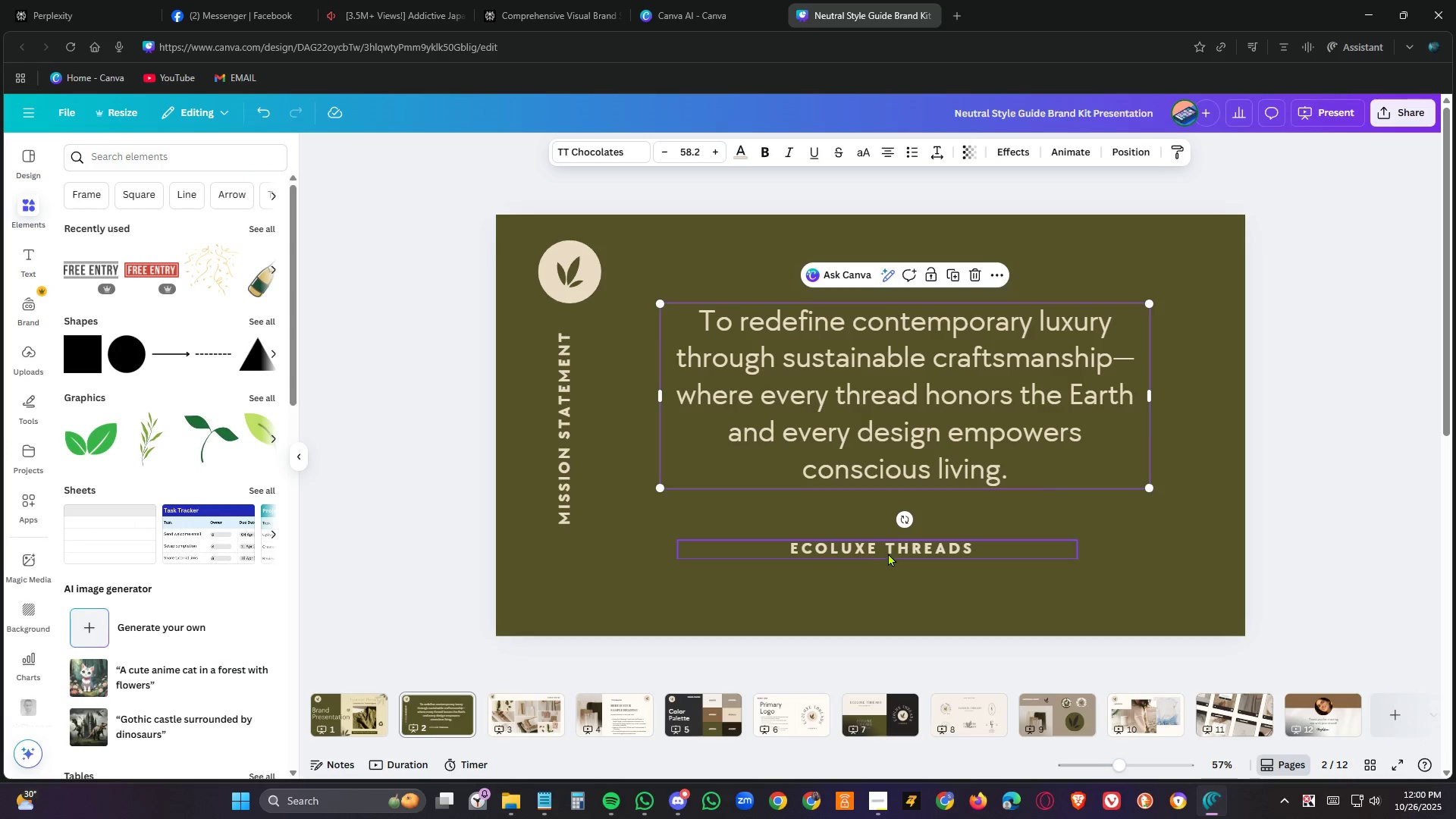 
left_click_drag(start_coordinate=[889, 552], to_coordinate=[908, 557])
 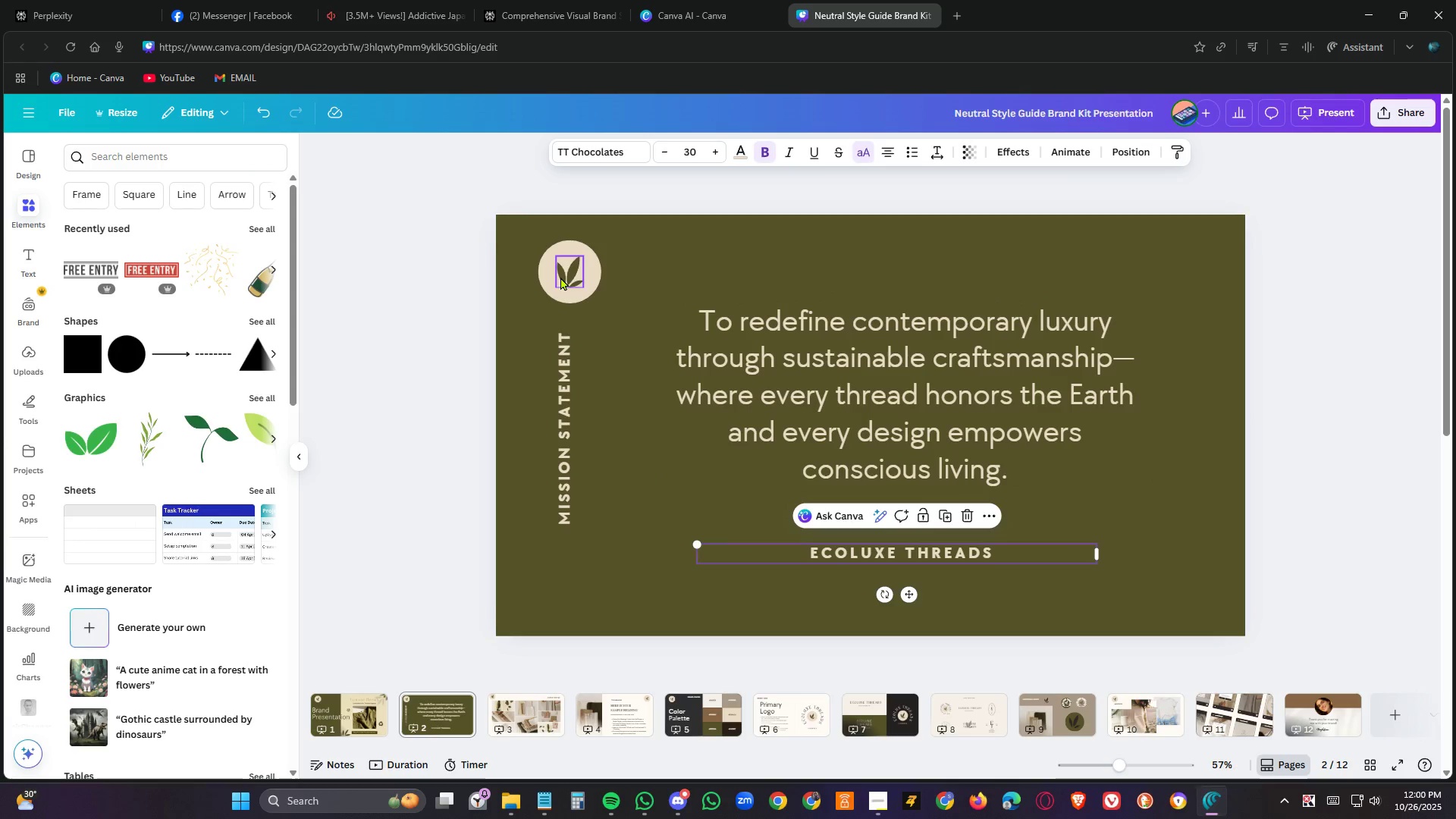 
left_click([560, 277])
 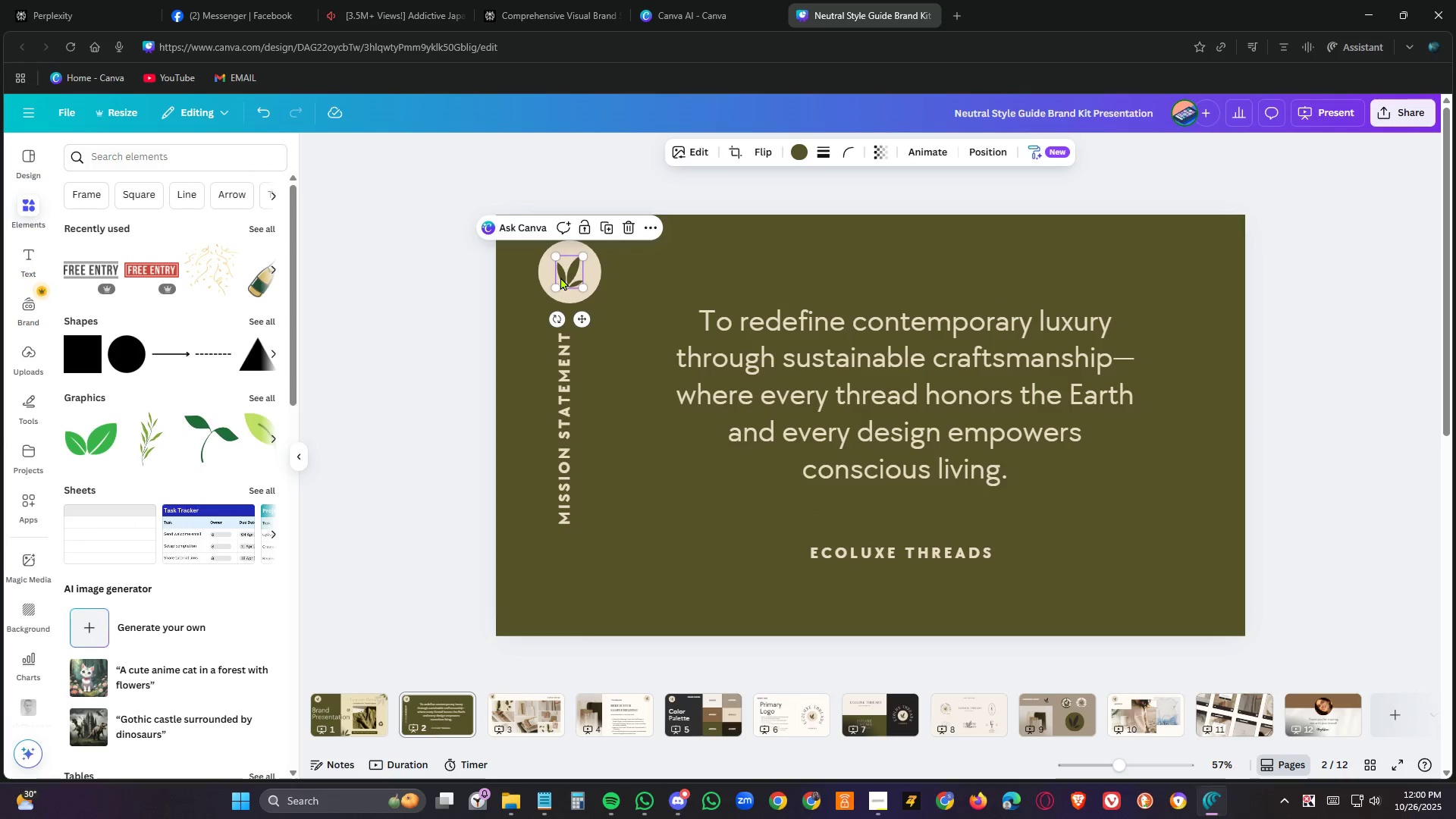 
hold_key(key=ControlLeft, duration=0.31)
 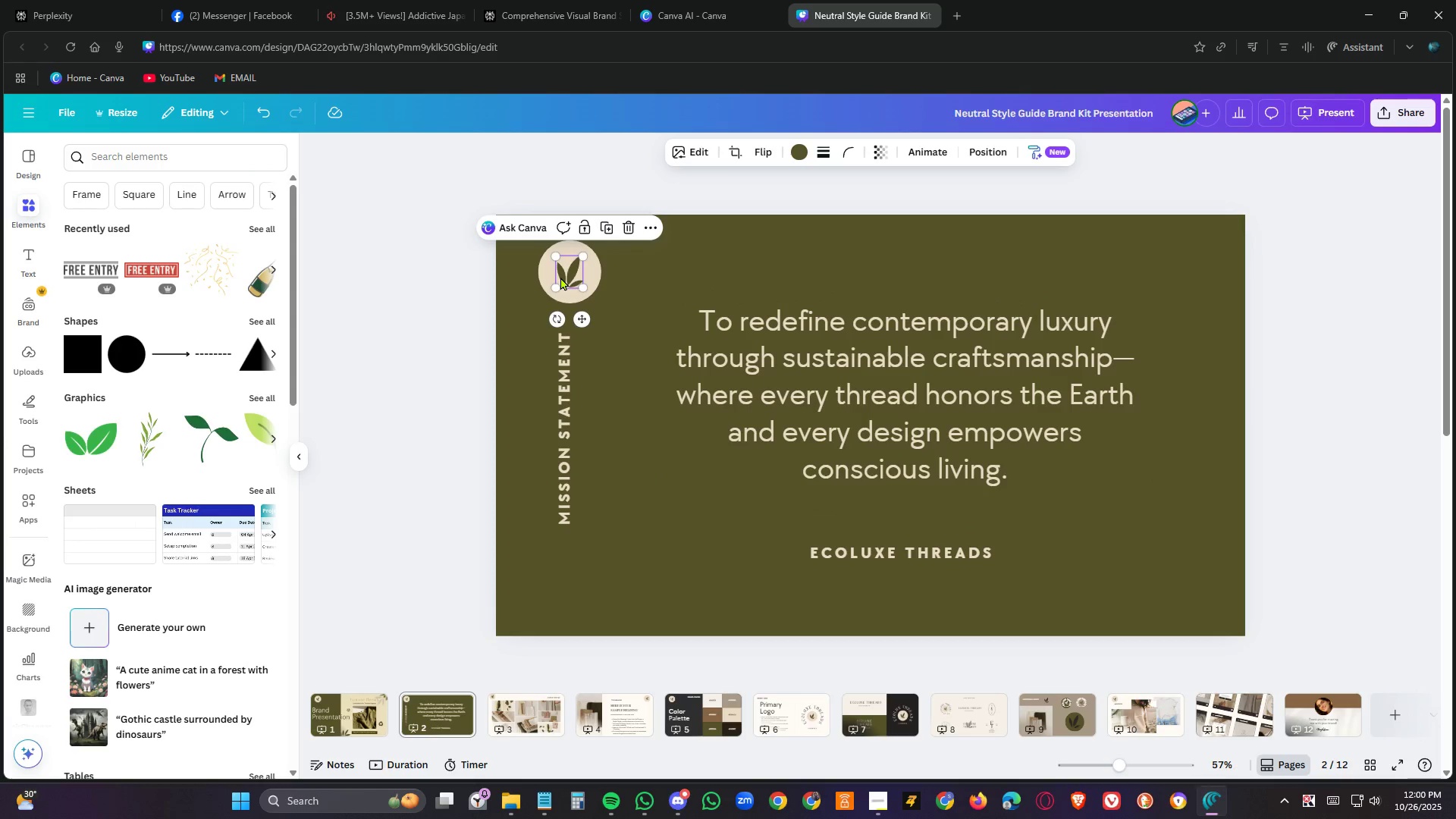 
key(Control+C)
 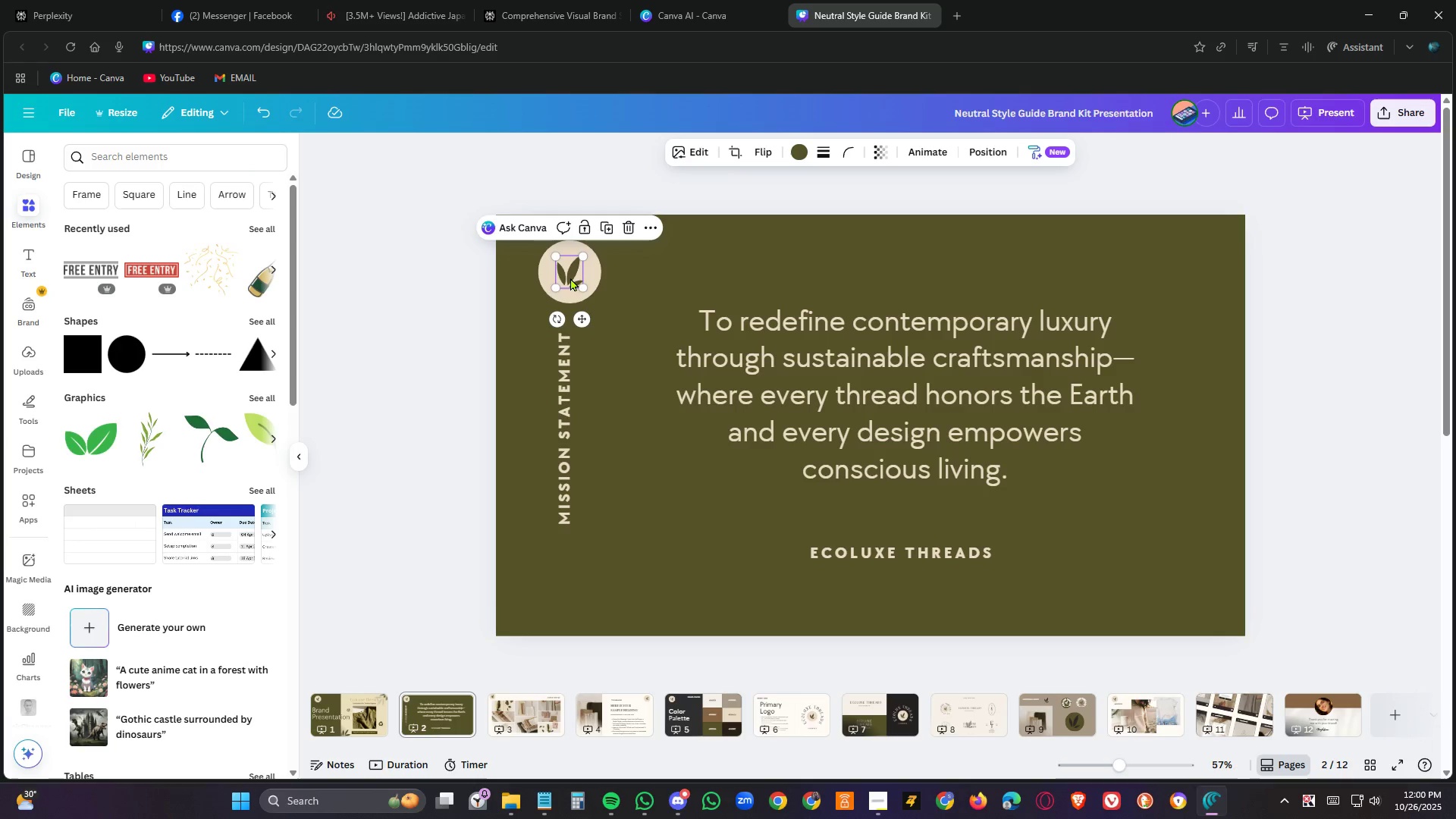 
left_click_drag(start_coordinate=[573, 280], to_coordinate=[608, 338])
 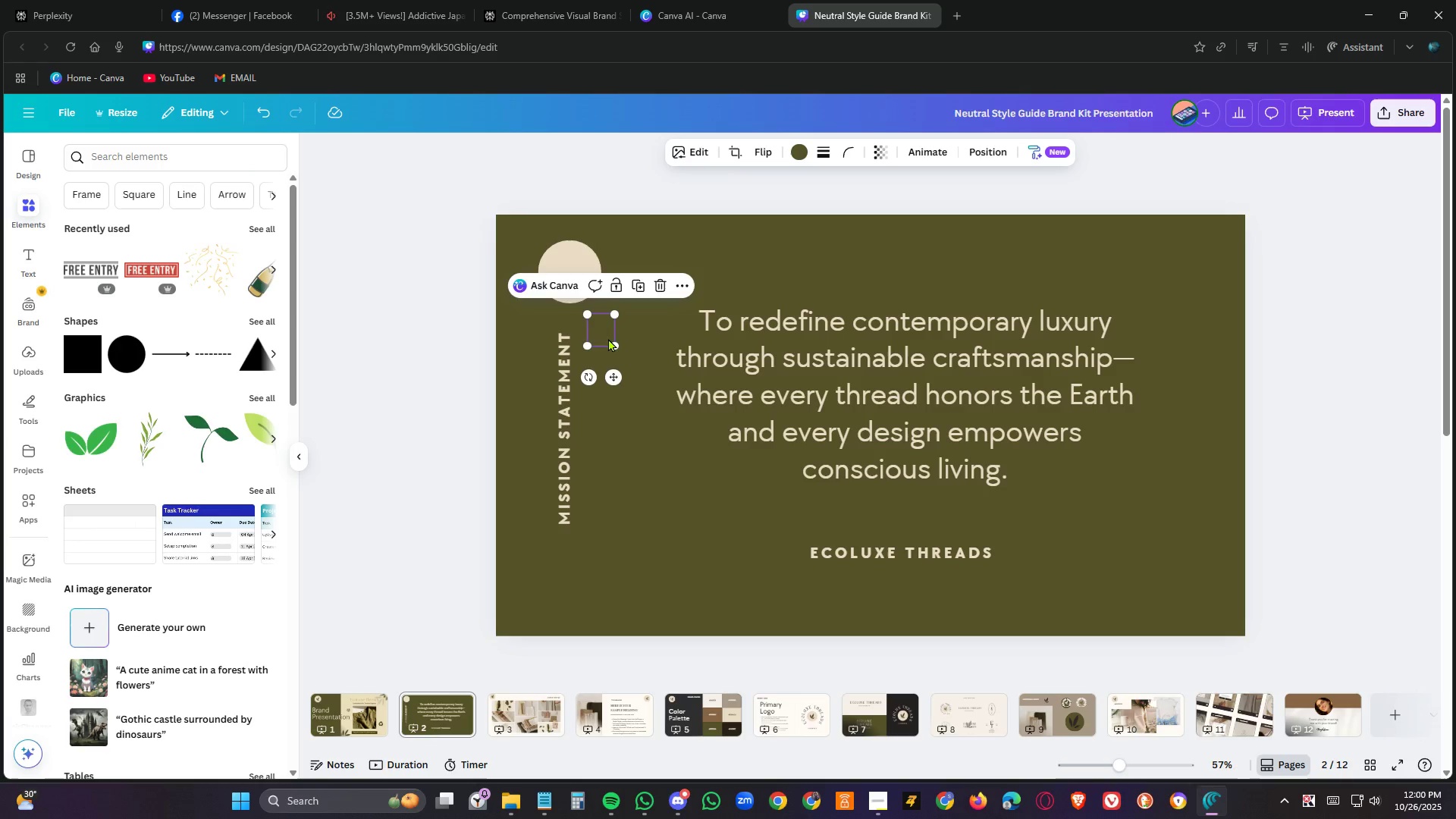 
key(Control+Z)
 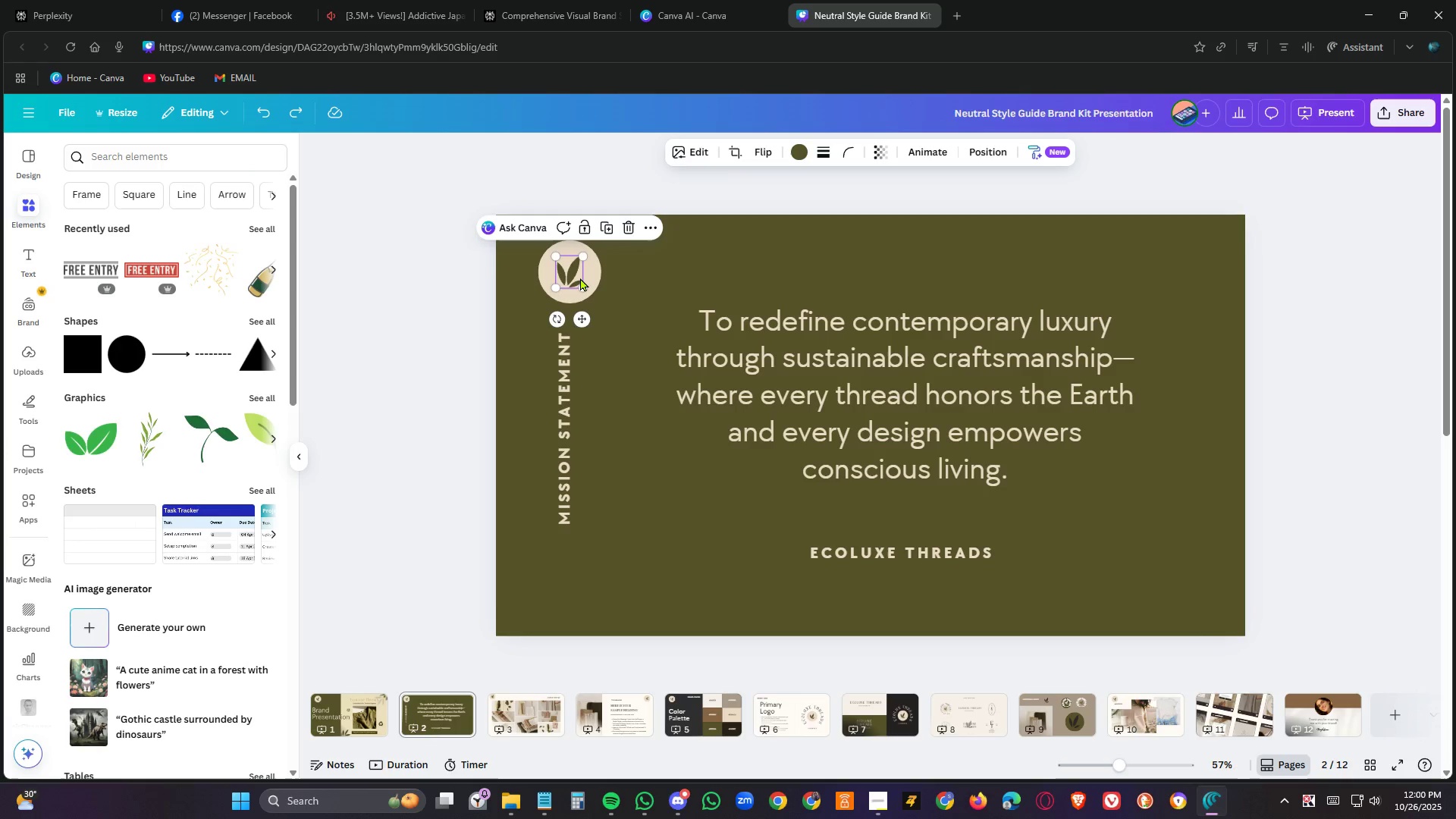 
left_click([580, 278])
 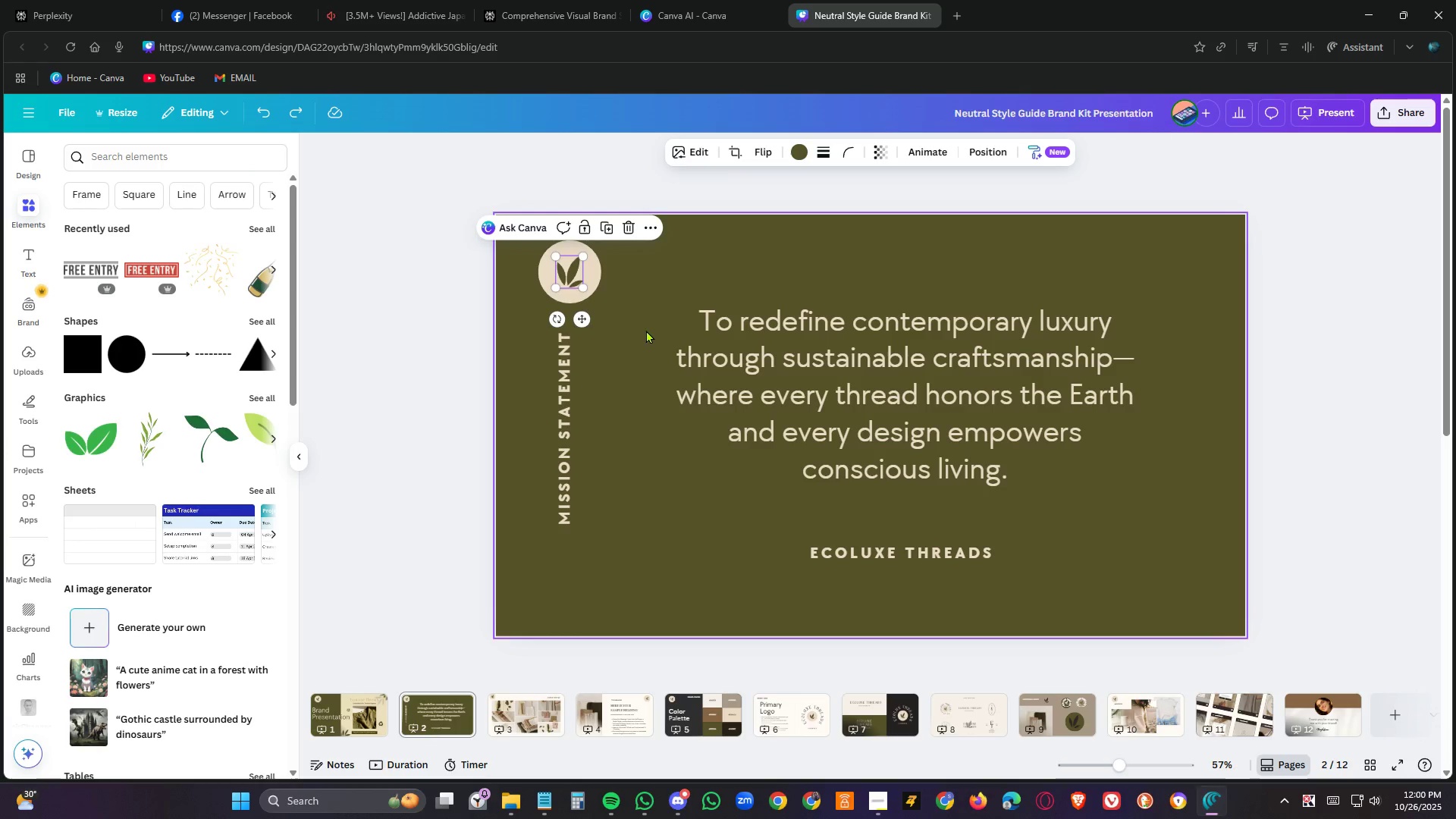 
left_click([646, 330])
 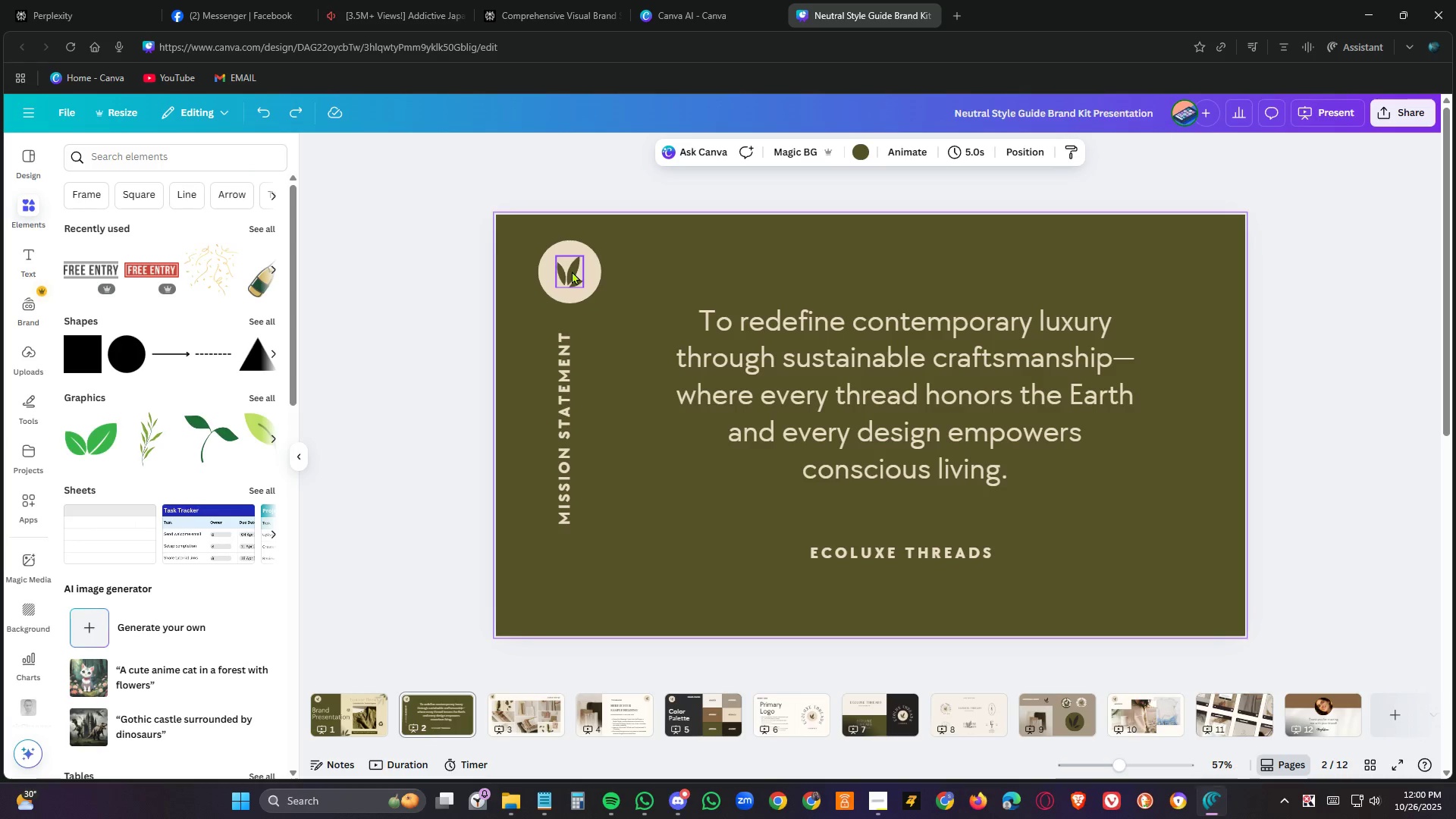 
left_click([572, 271])
 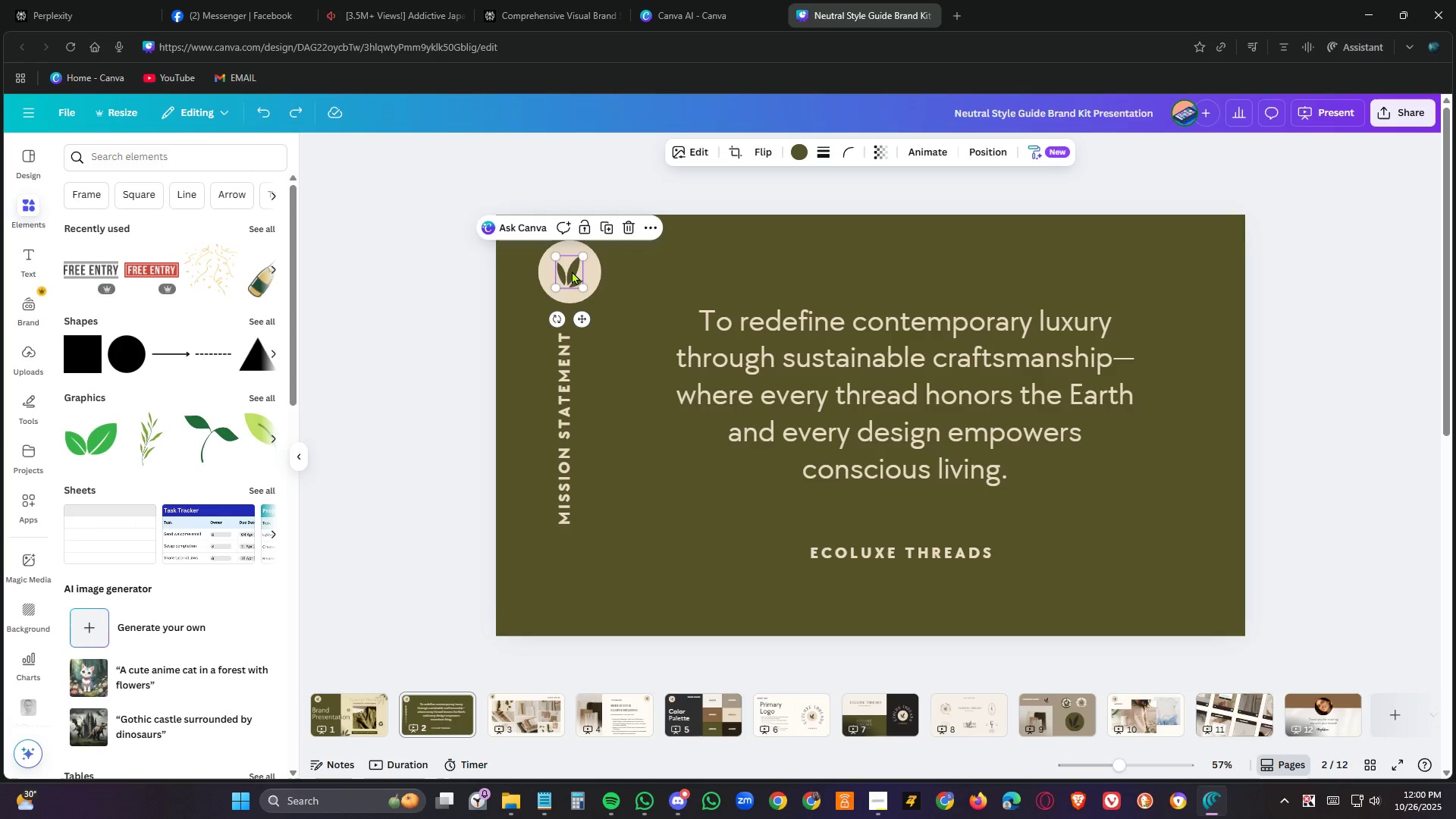 
key(Control+C)
 